 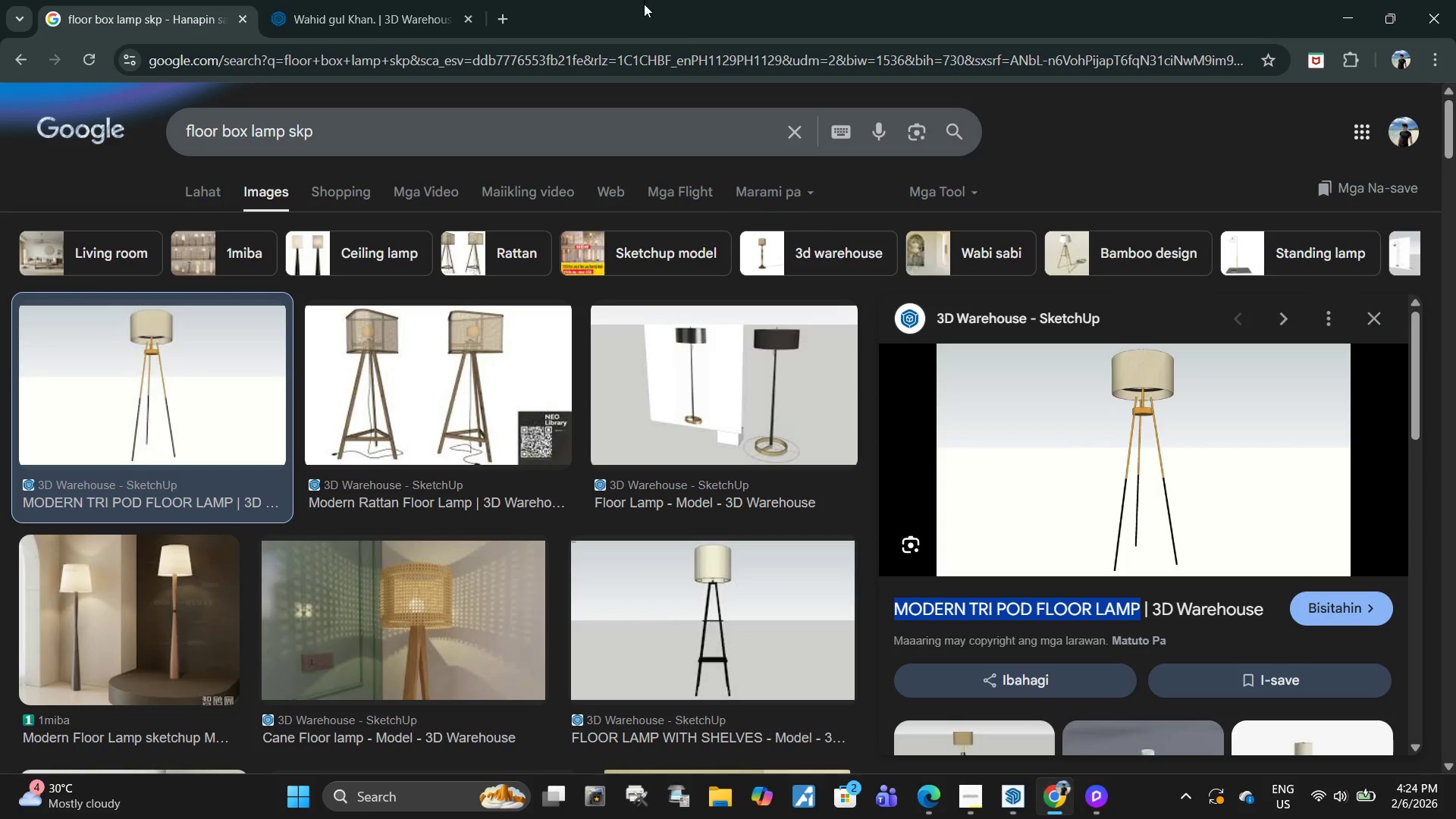 
double_click([472, 55])
 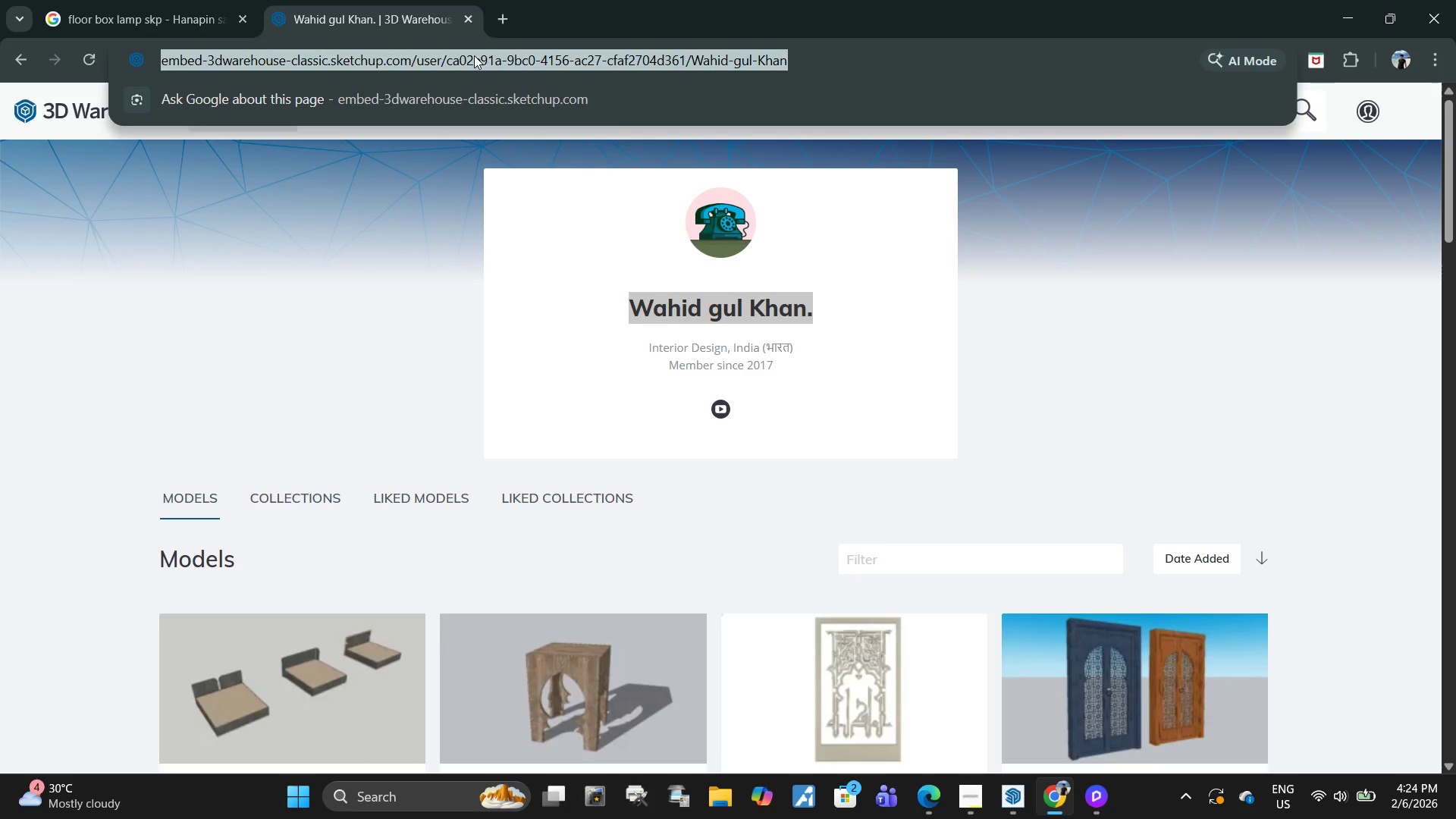 
hold_key(key=H, duration=0.95)
 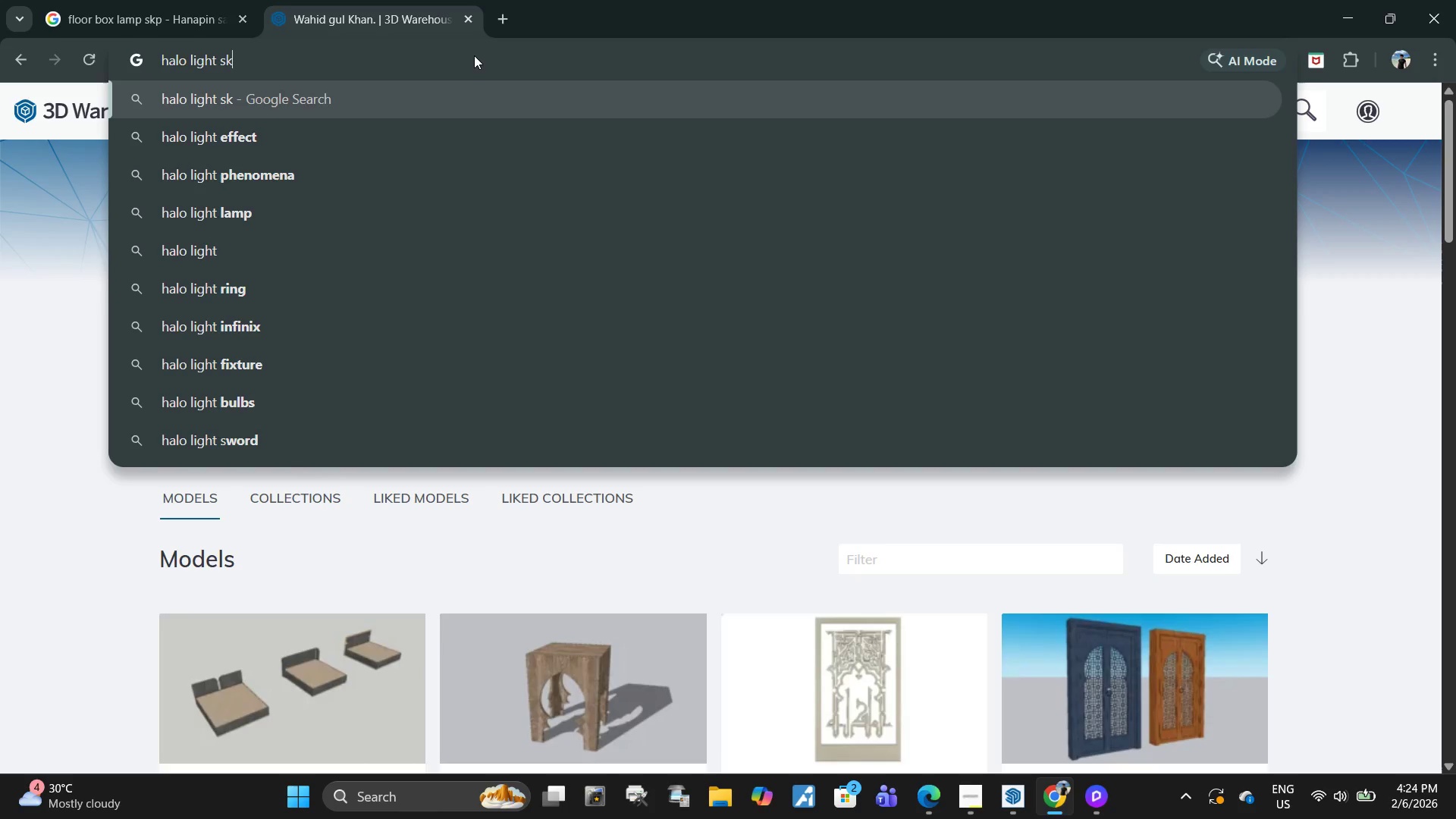 
type(alo ligt skp ceiling)
 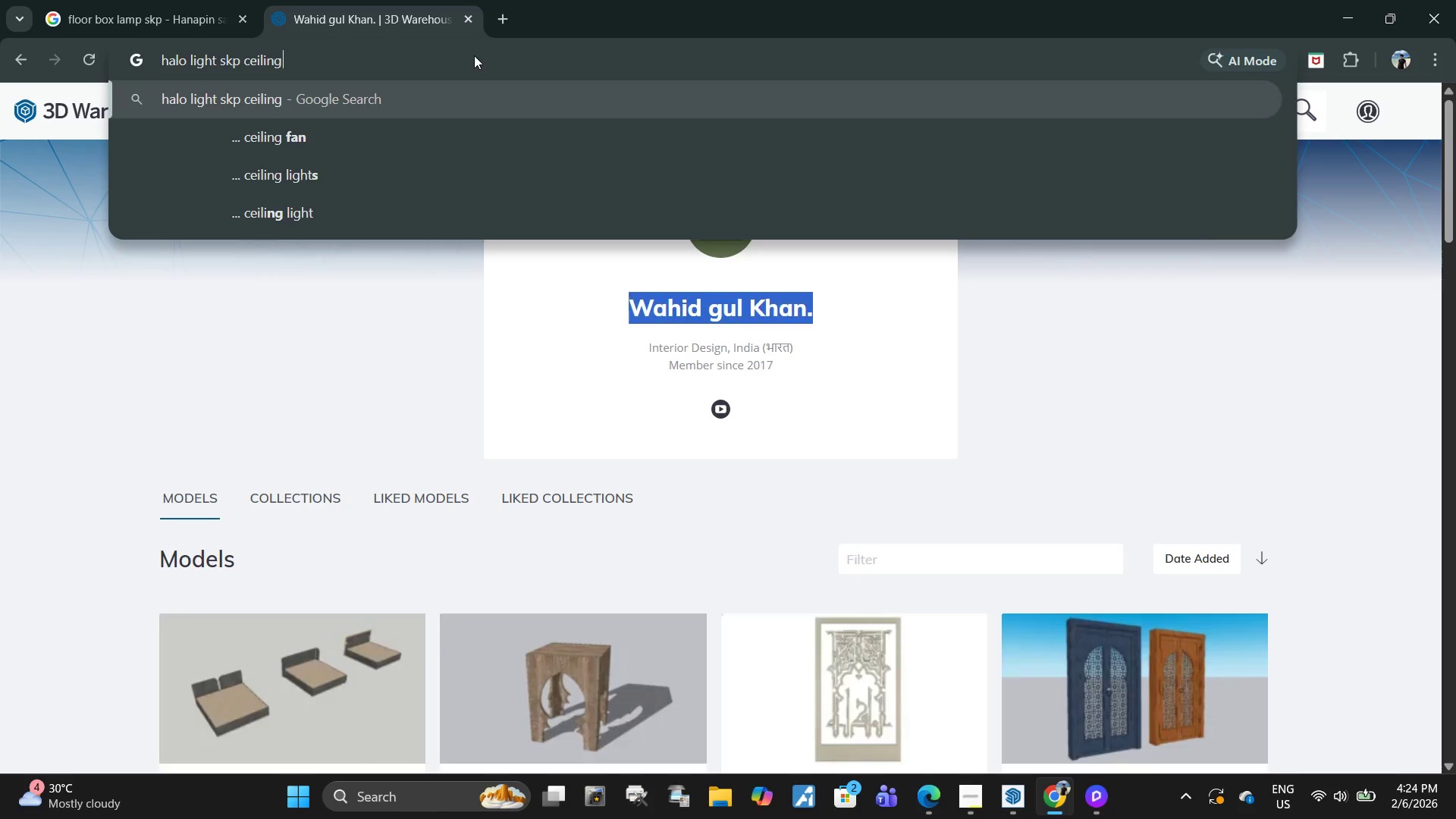 
key(Enter)
 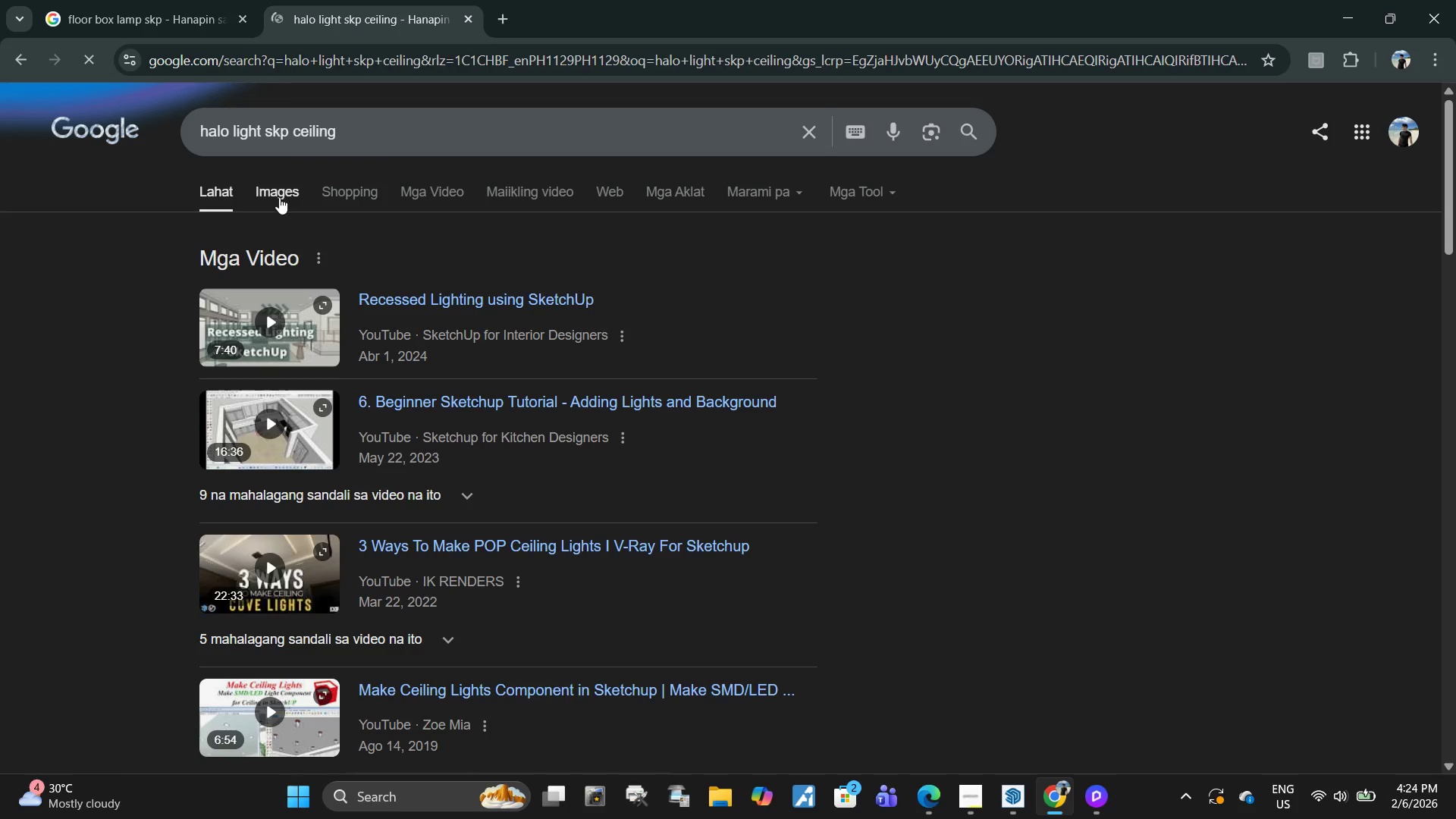 
left_click([336, 185])
 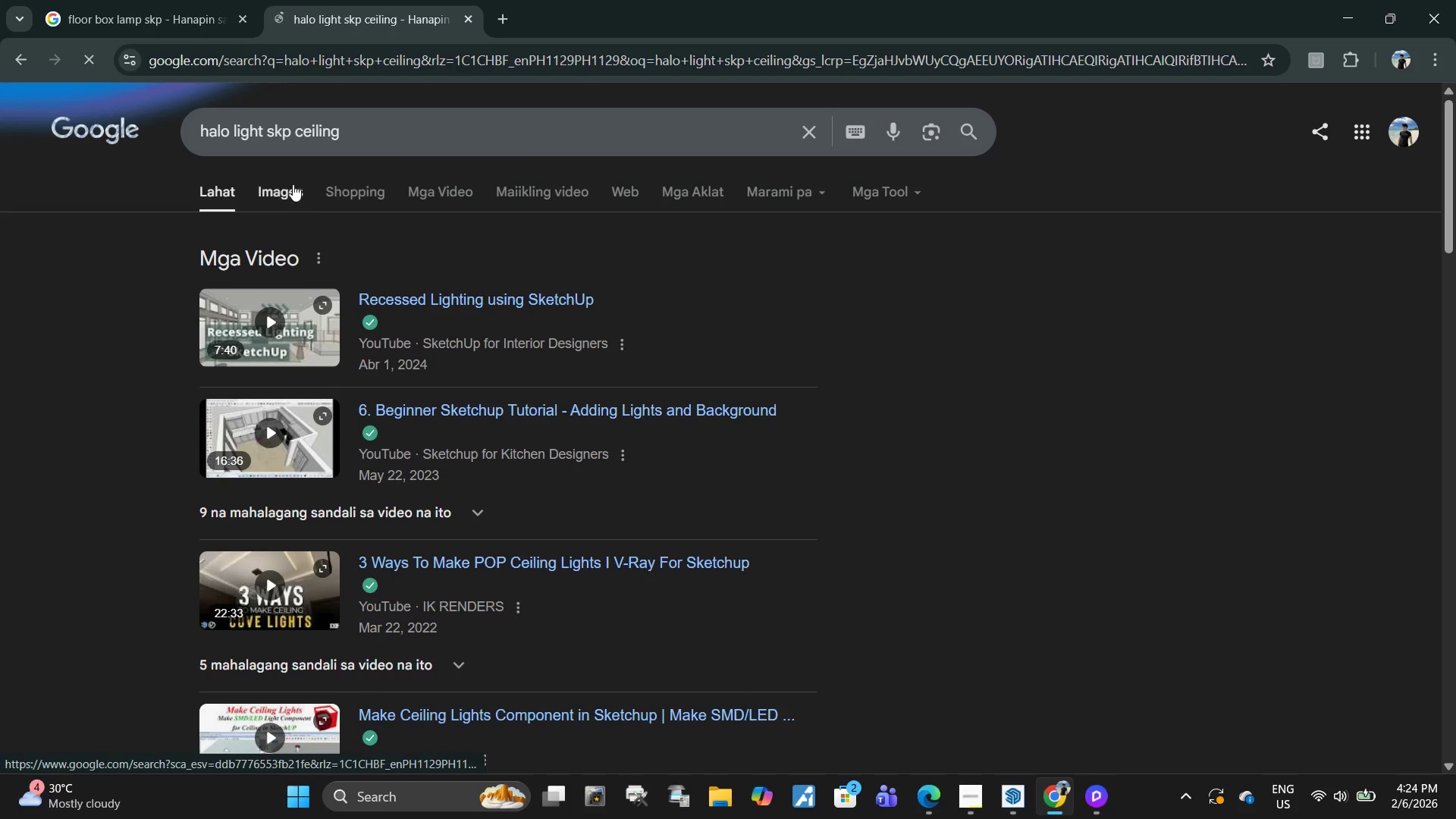 
left_click([278, 187])
 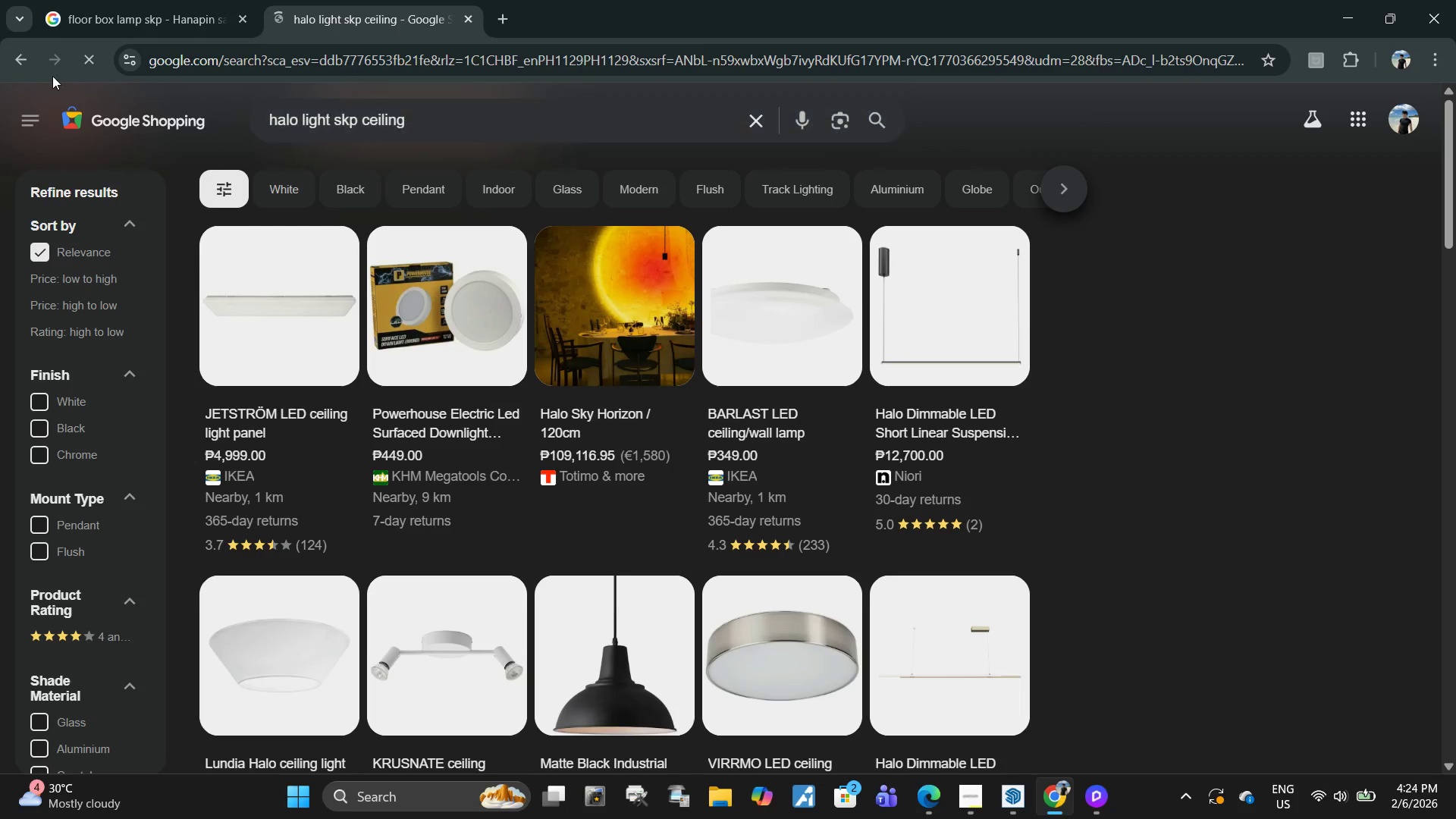 
left_click([13, 54])
 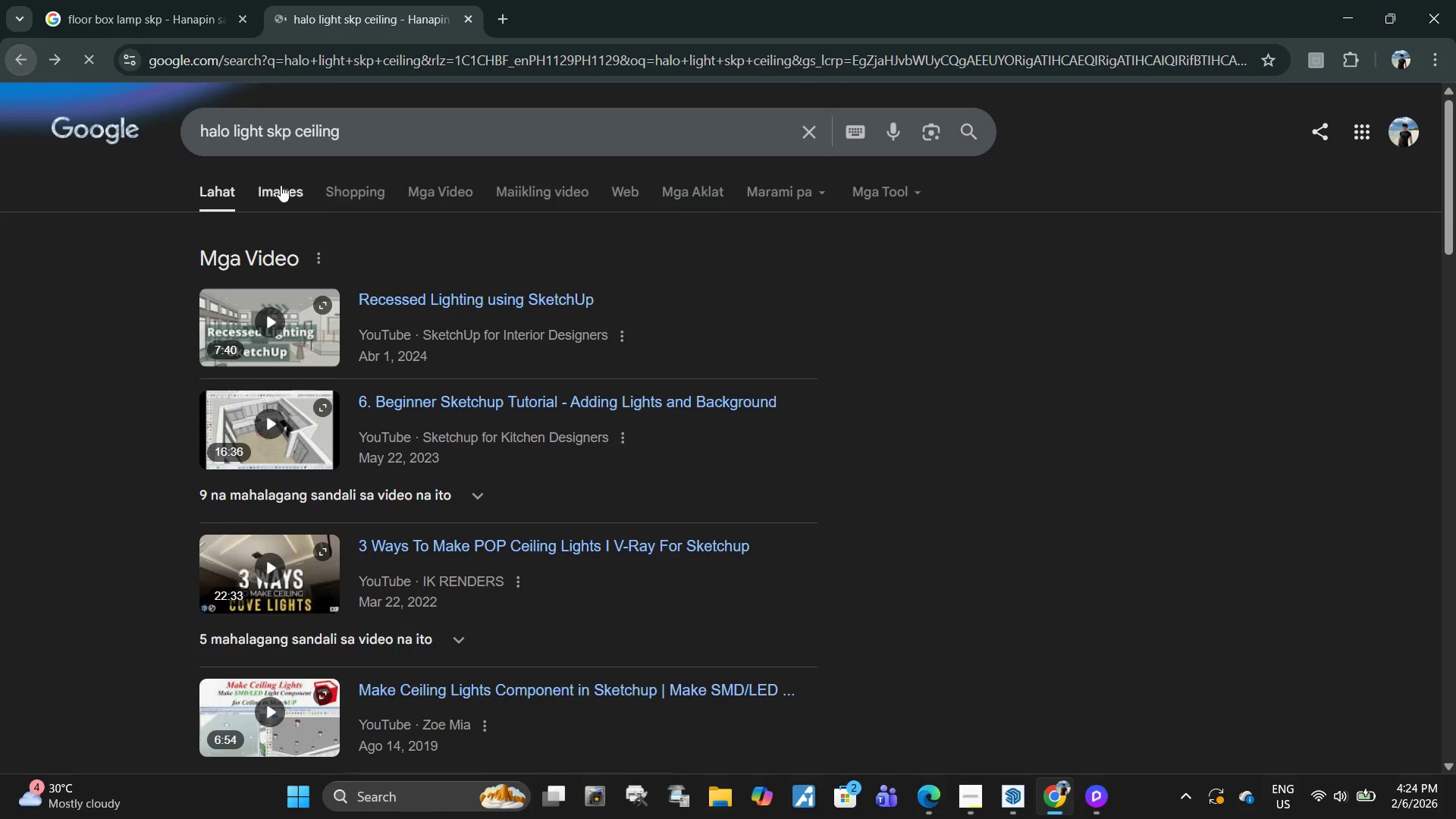 
left_click([260, 188])
 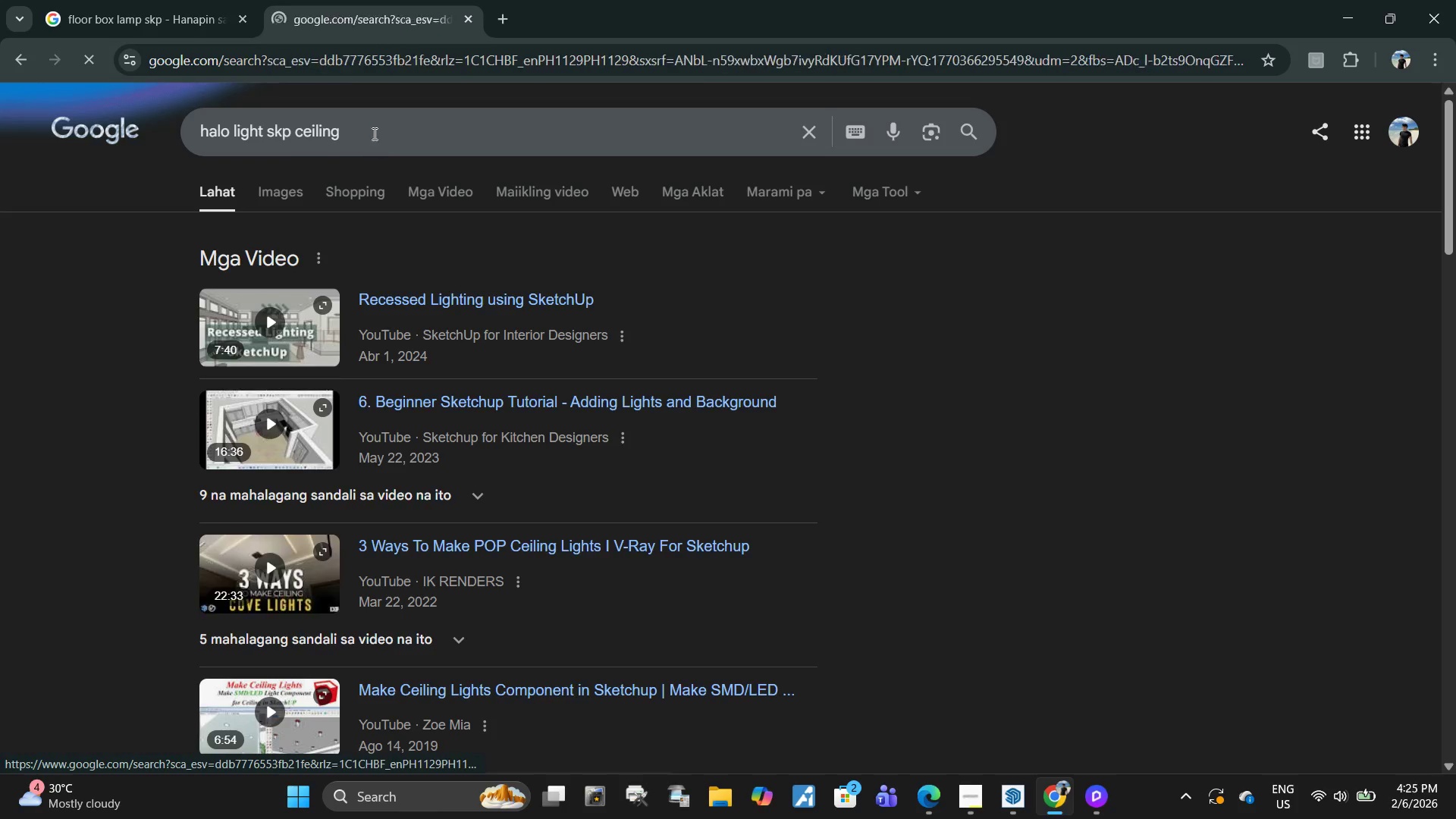 
left_click([373, 133])
 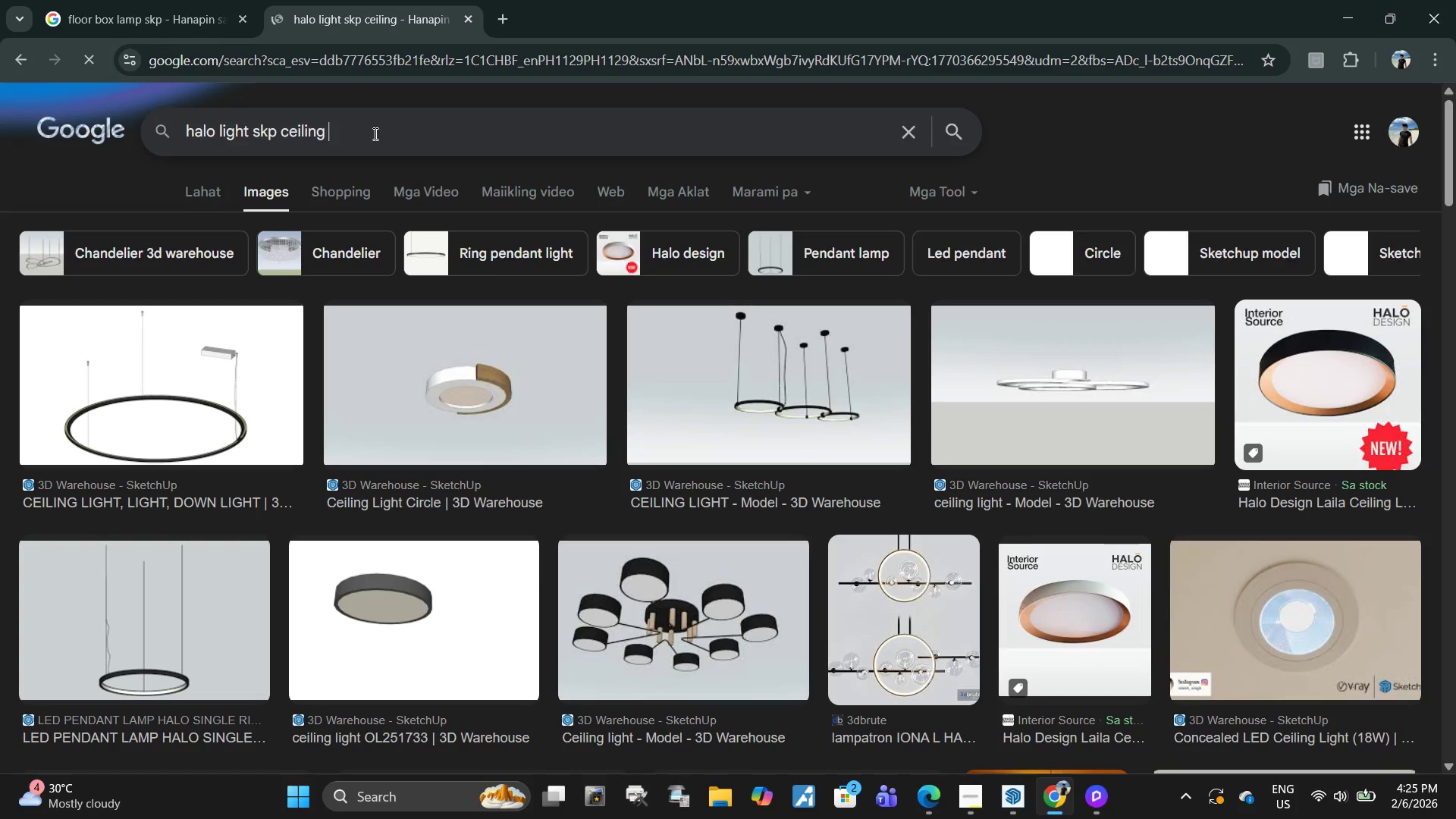 
type( sl)
key(Backspace)
type(kp)
 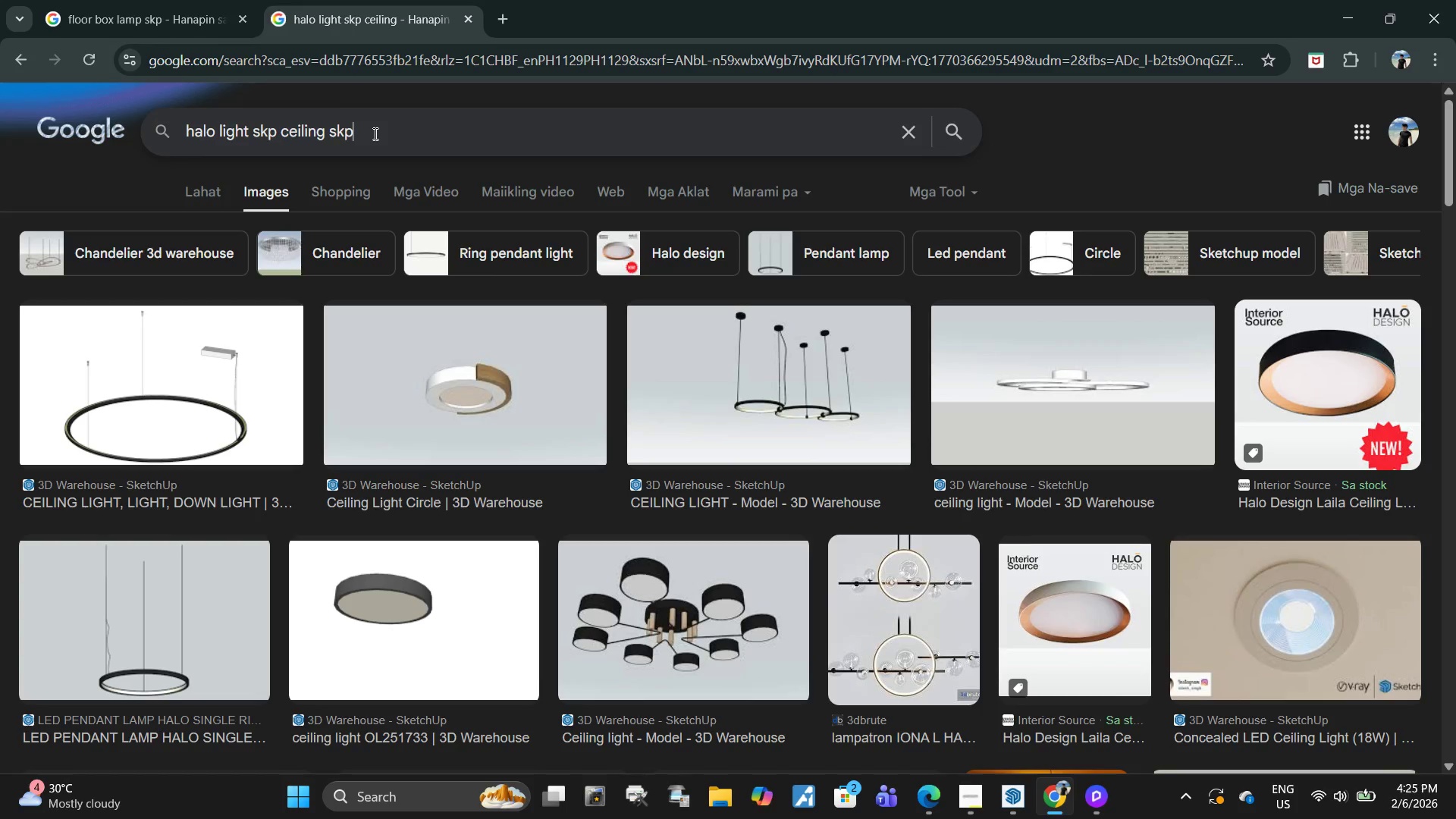 
key(Enter)
 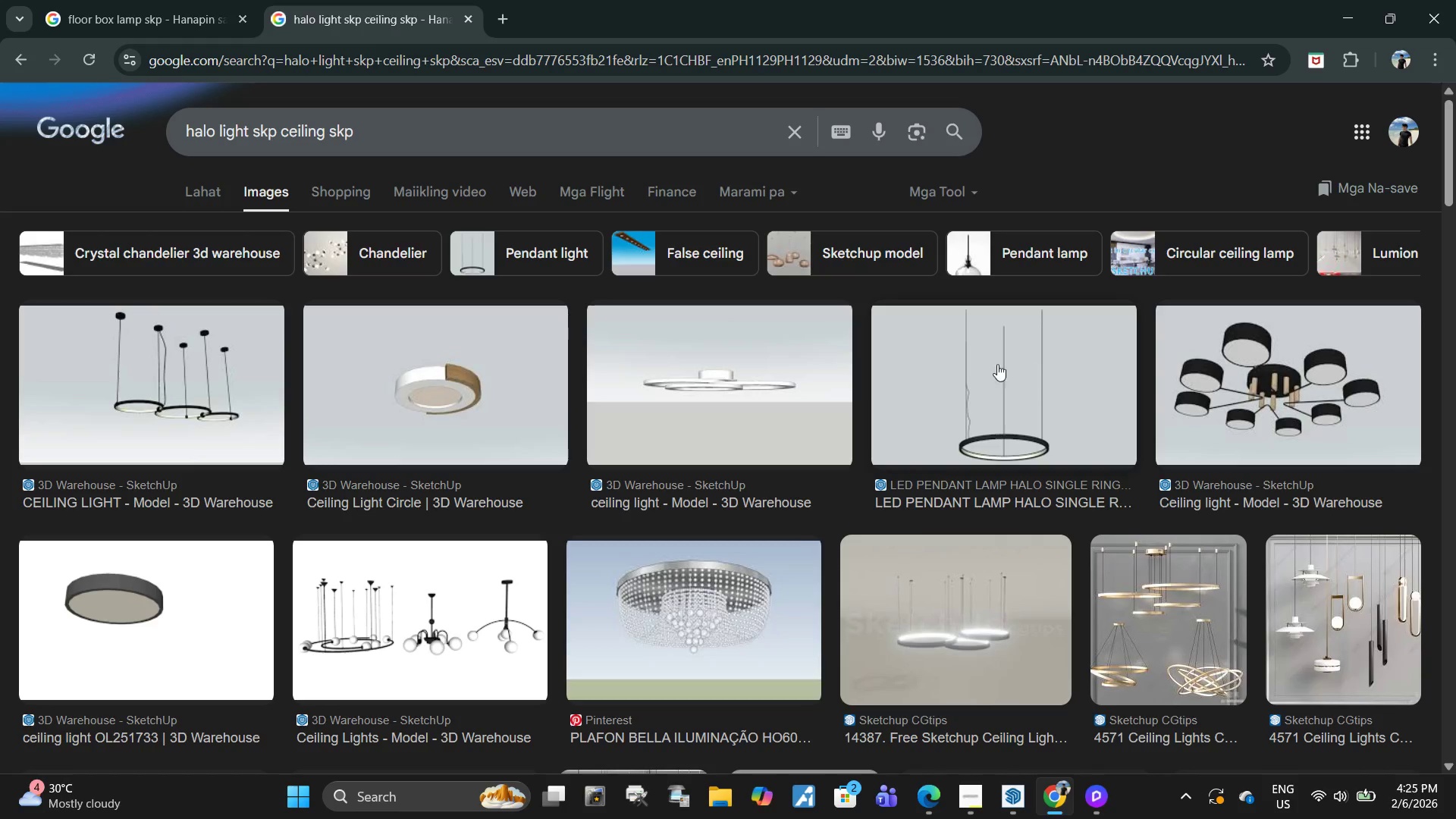 
wait(5.45)
 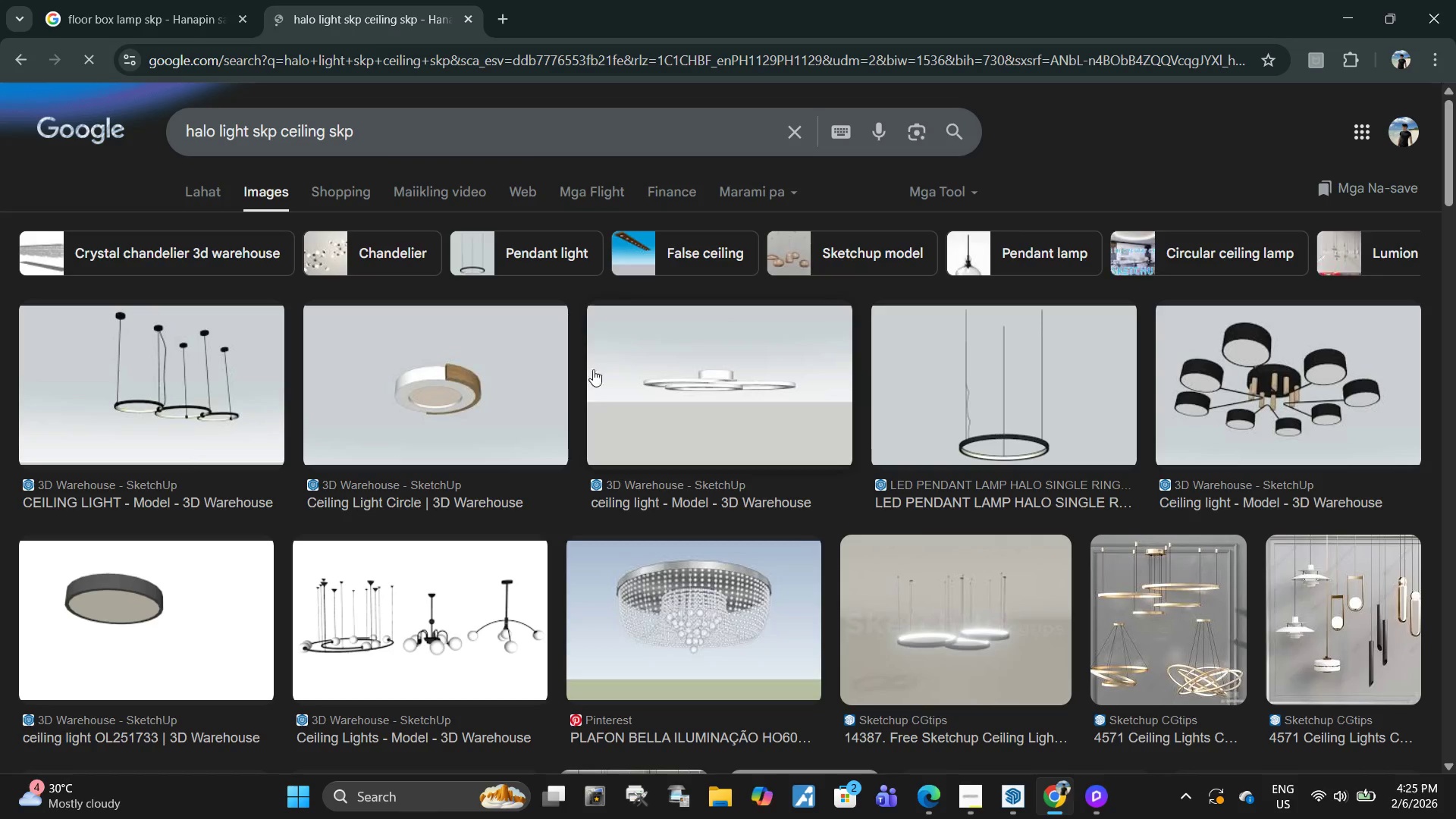 
left_click([990, 382])
 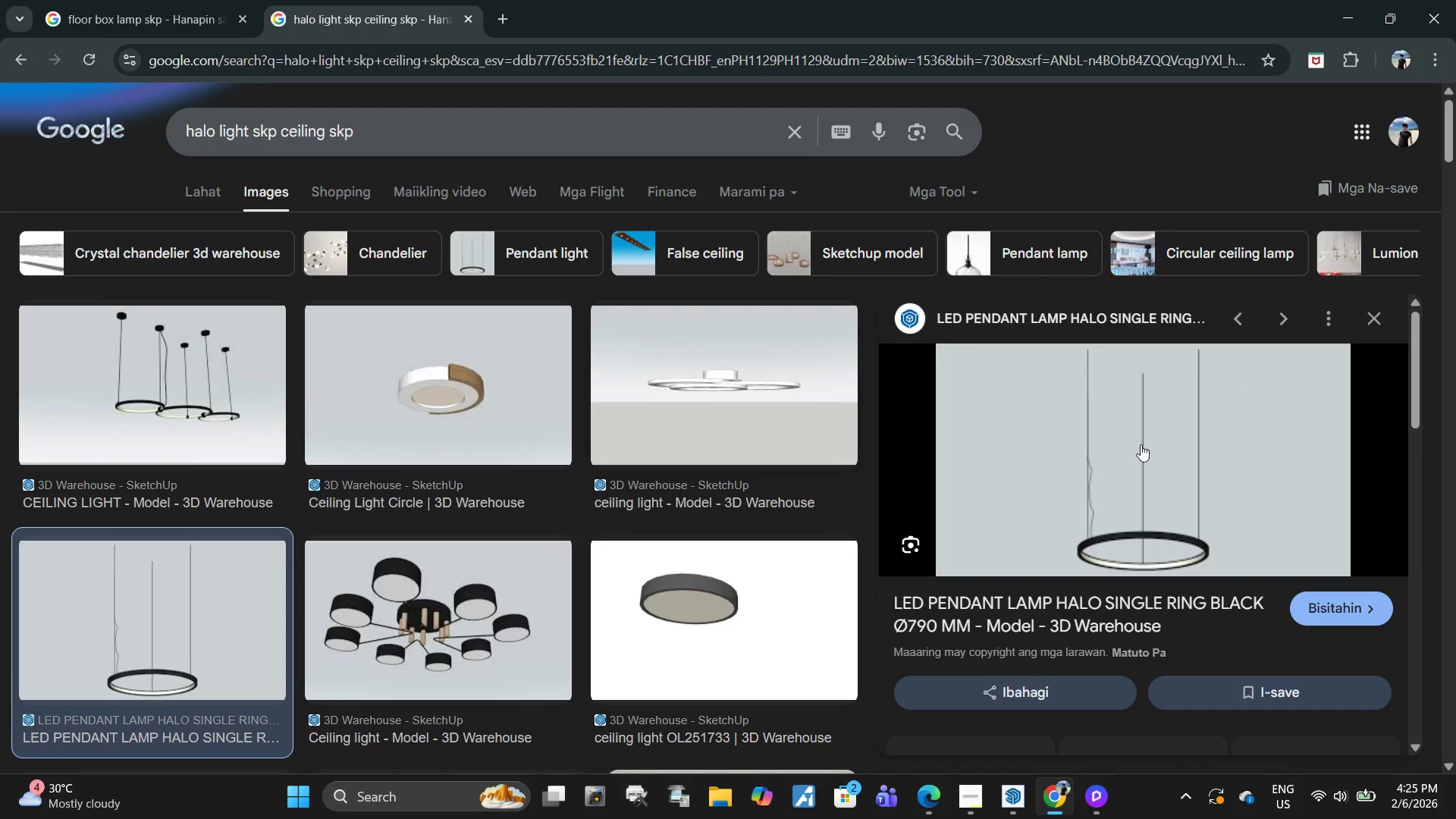 
scroll: coordinate [1145, 435], scroll_direction: down, amount: 4.0
 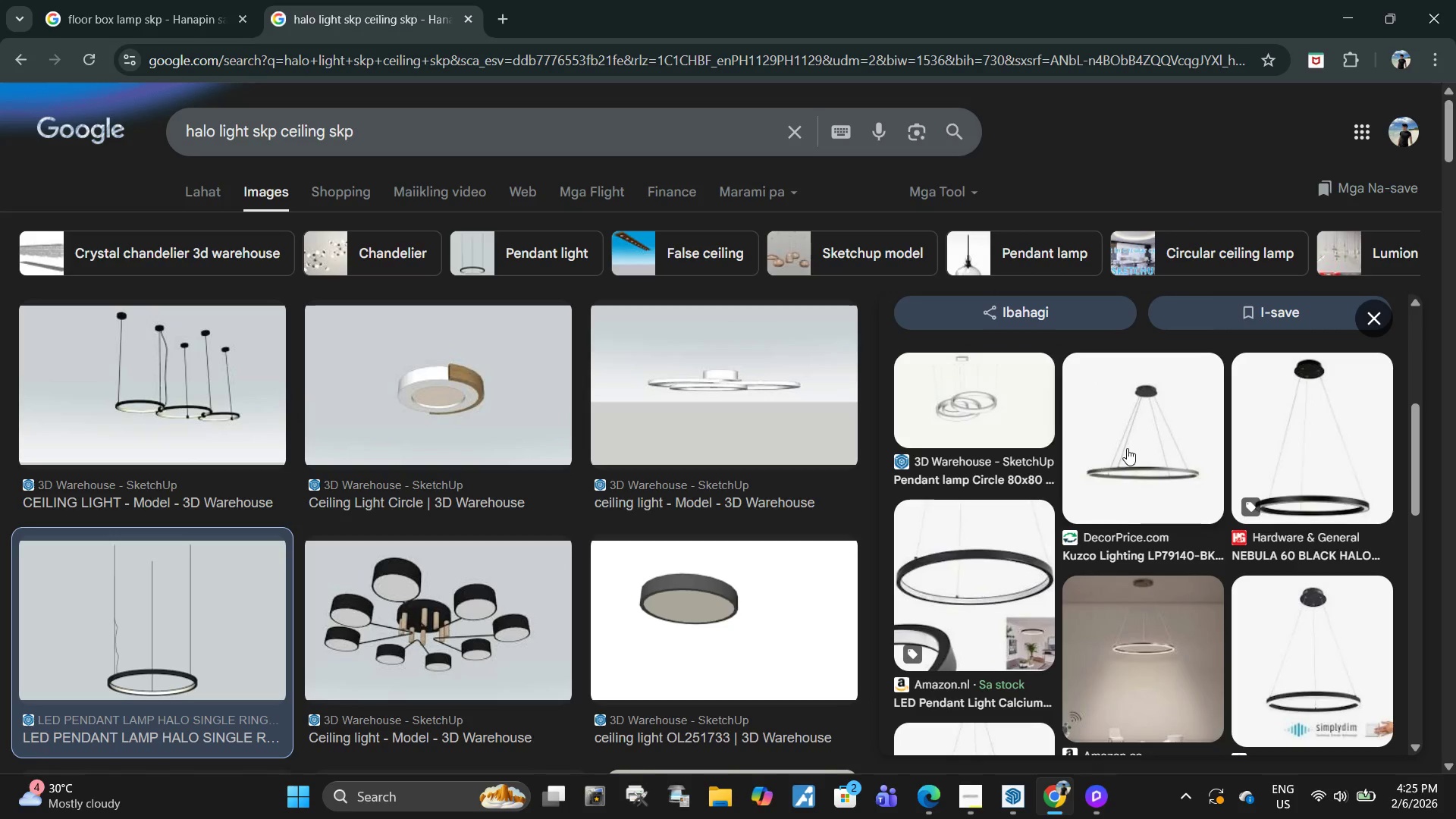 
left_click([1128, 447])
 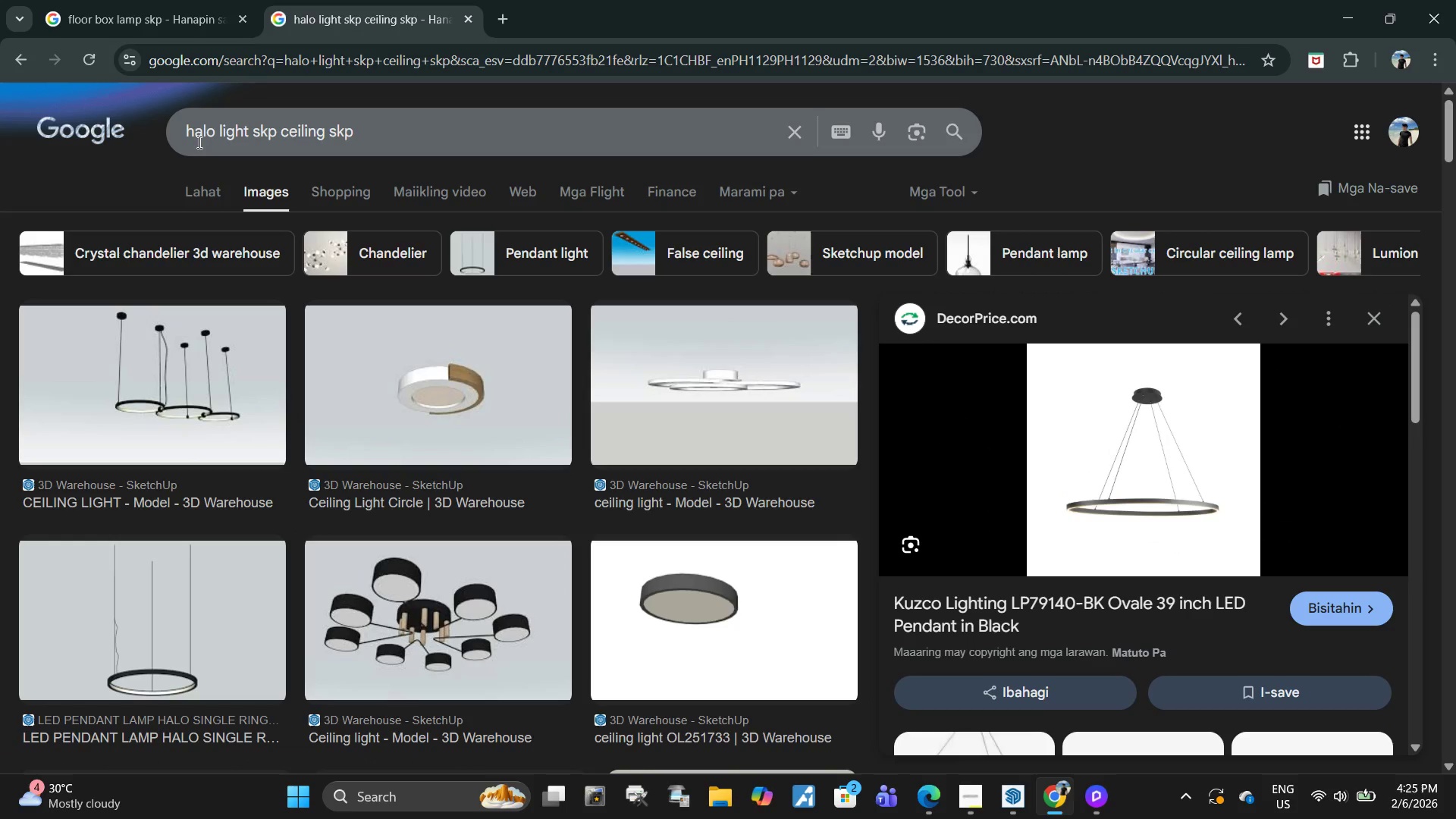 
left_click([190, 130])
 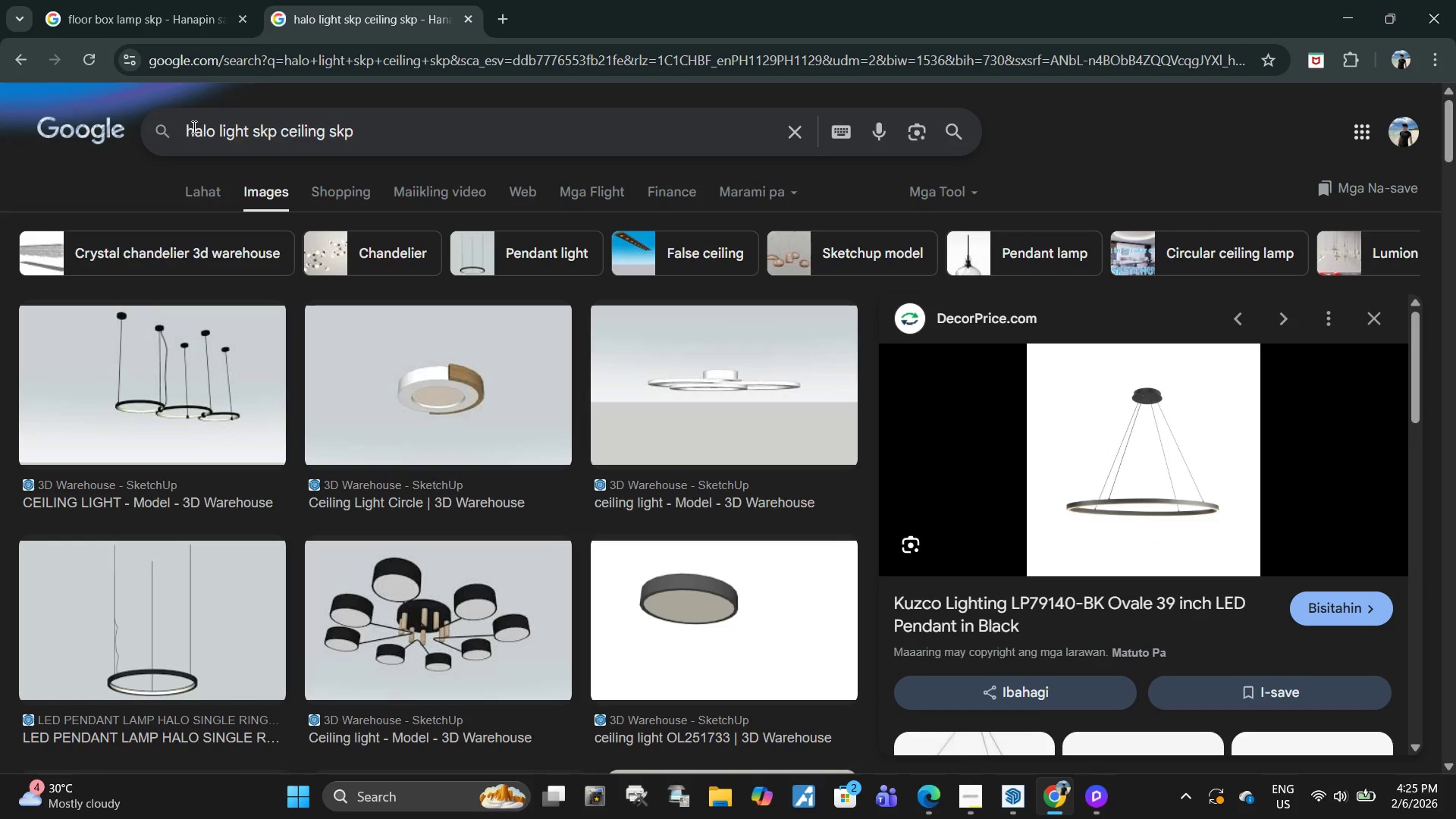 
type(mdoern )
 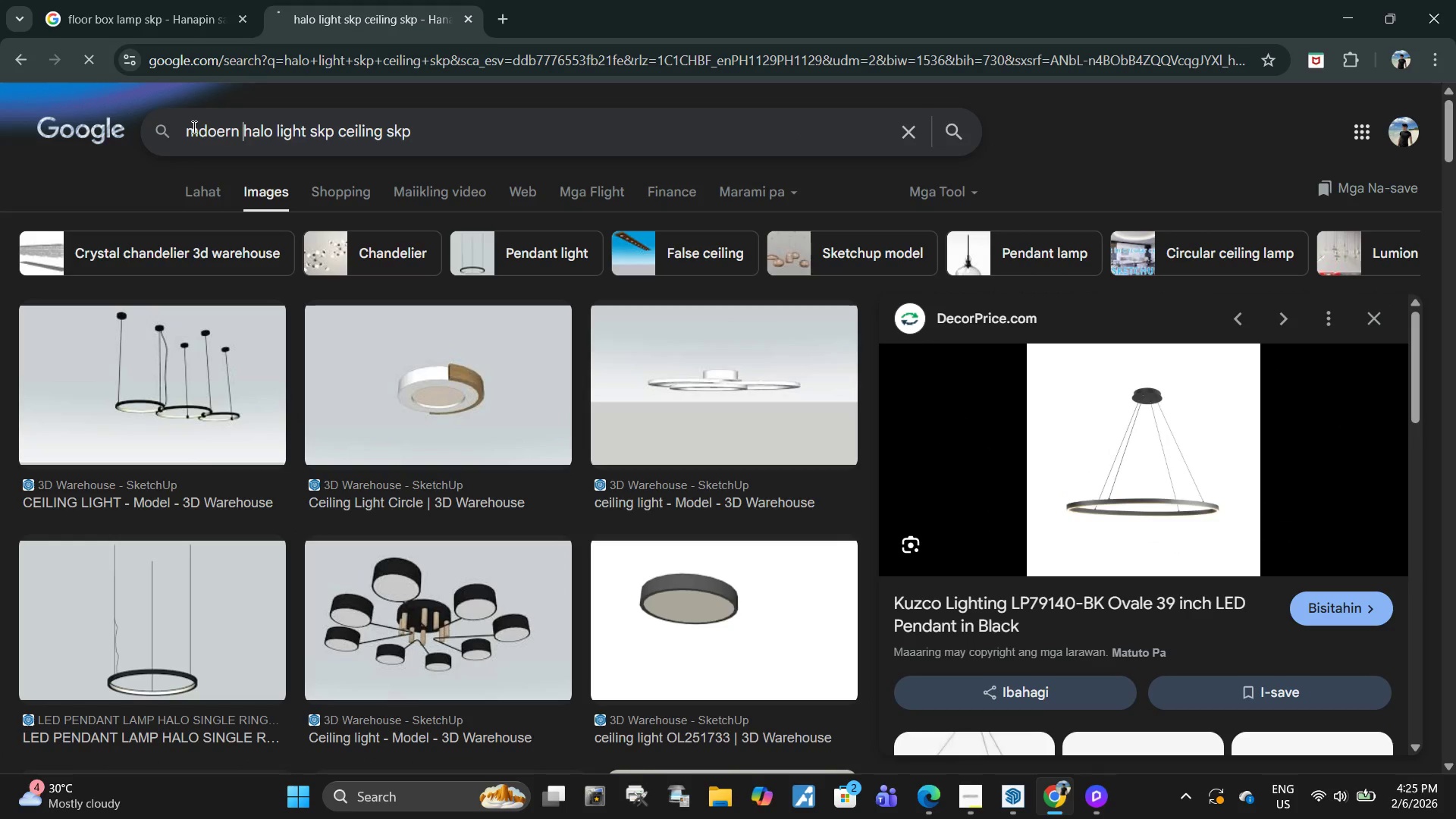 
key(Enter)
 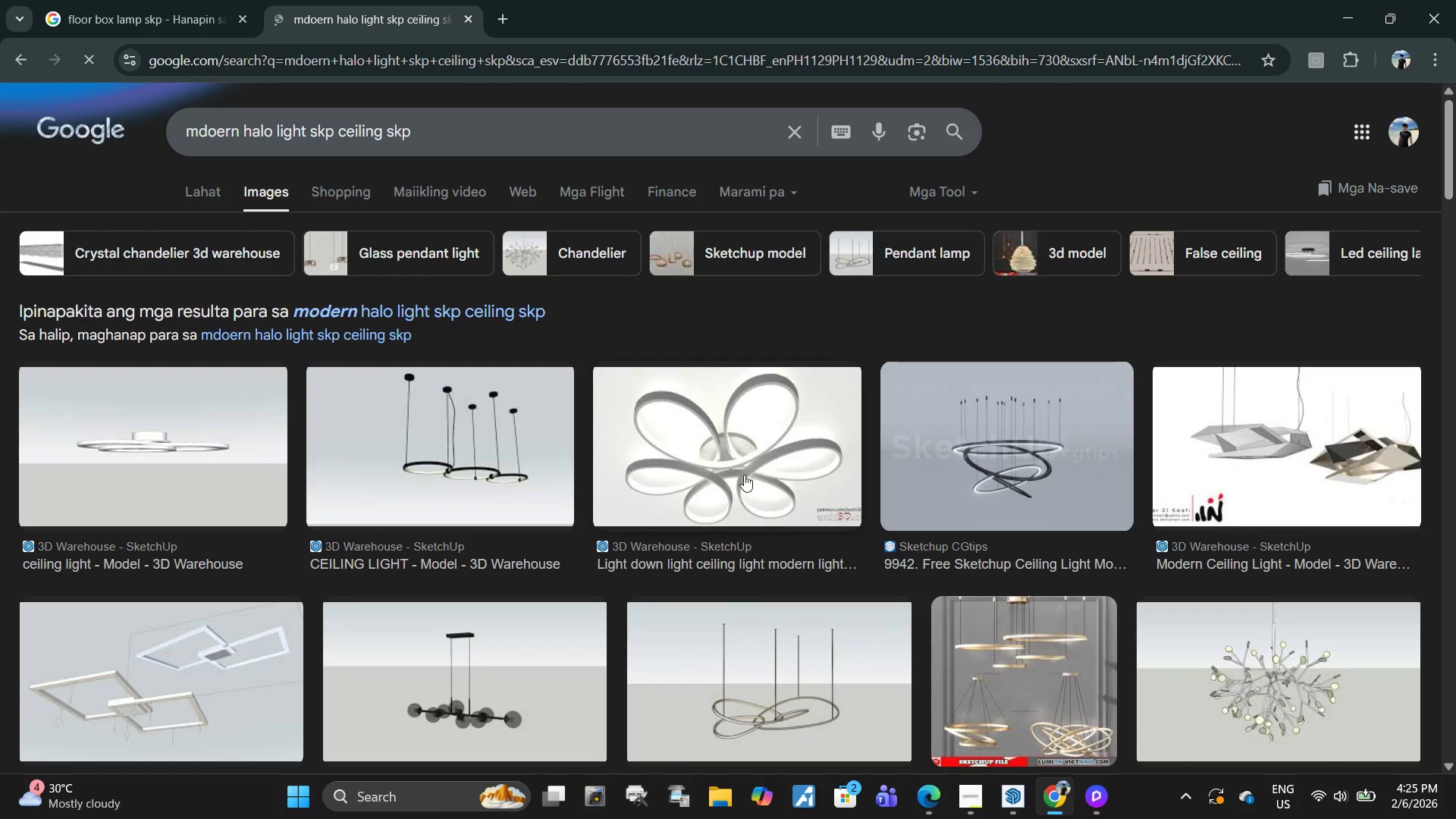 
scroll: coordinate [637, 411], scroll_direction: down, amount: 2.0
 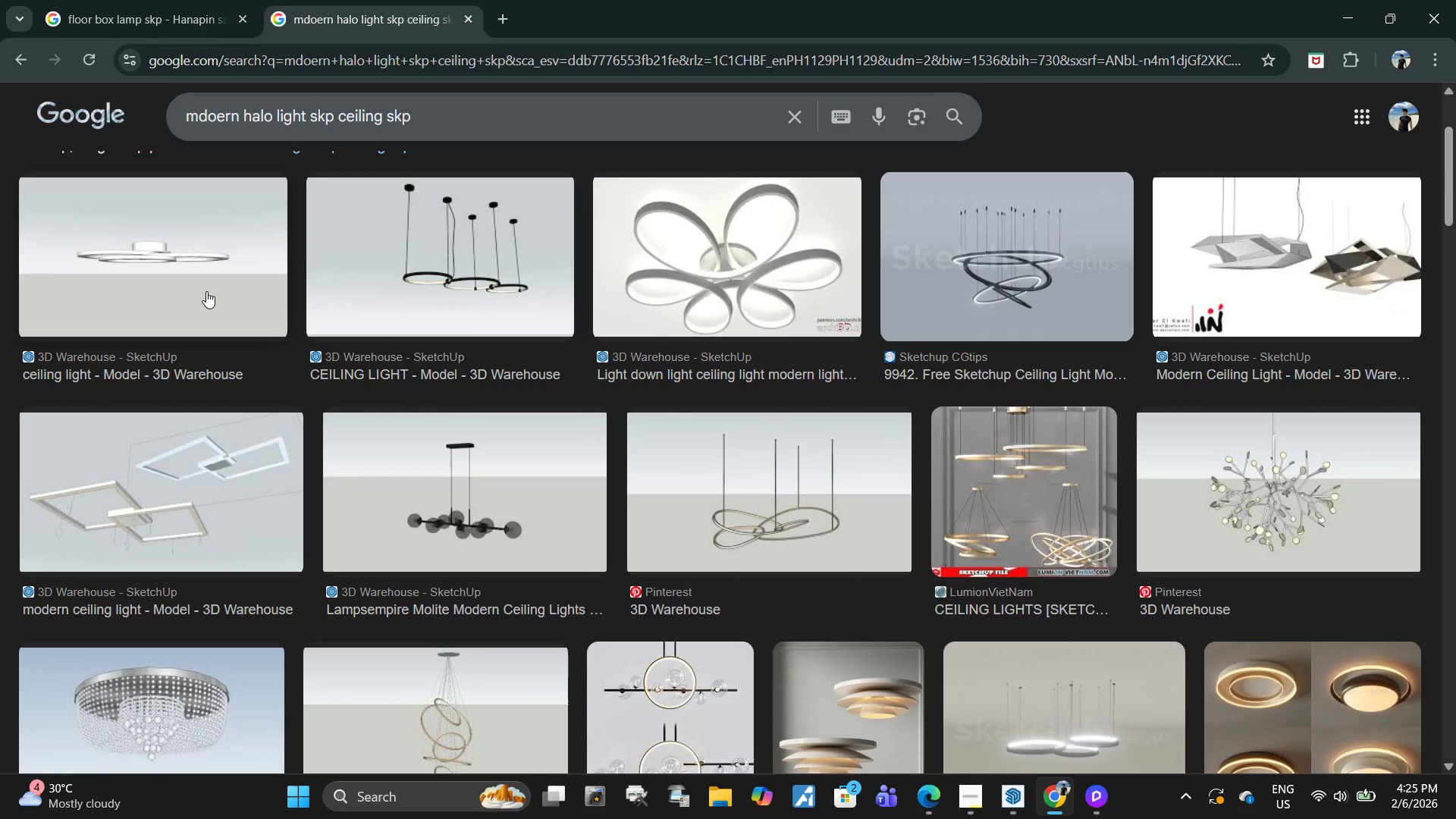 
left_click([756, 482])
 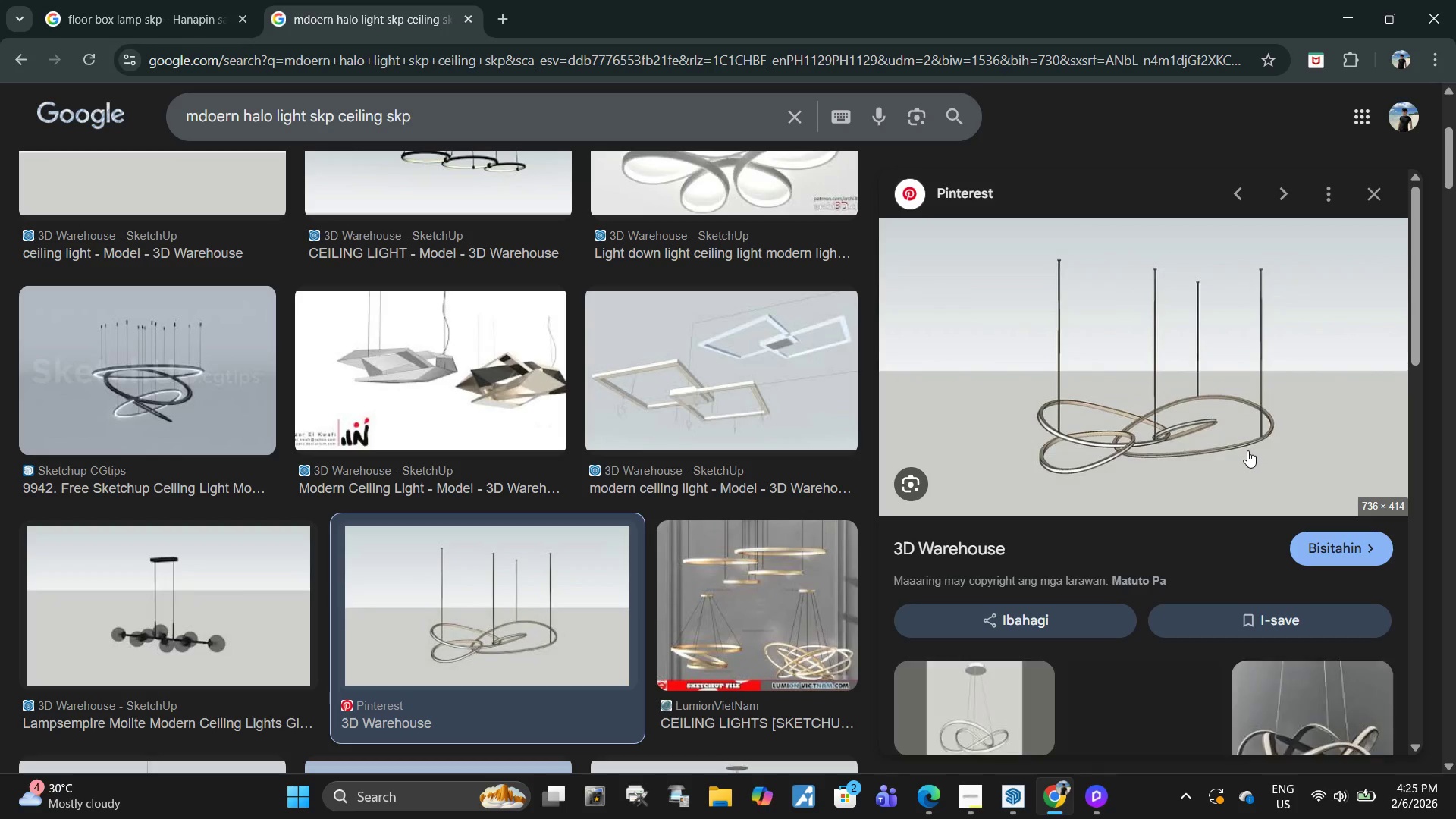 
scroll: coordinate [1241, 455], scroll_direction: down, amount: 4.0
 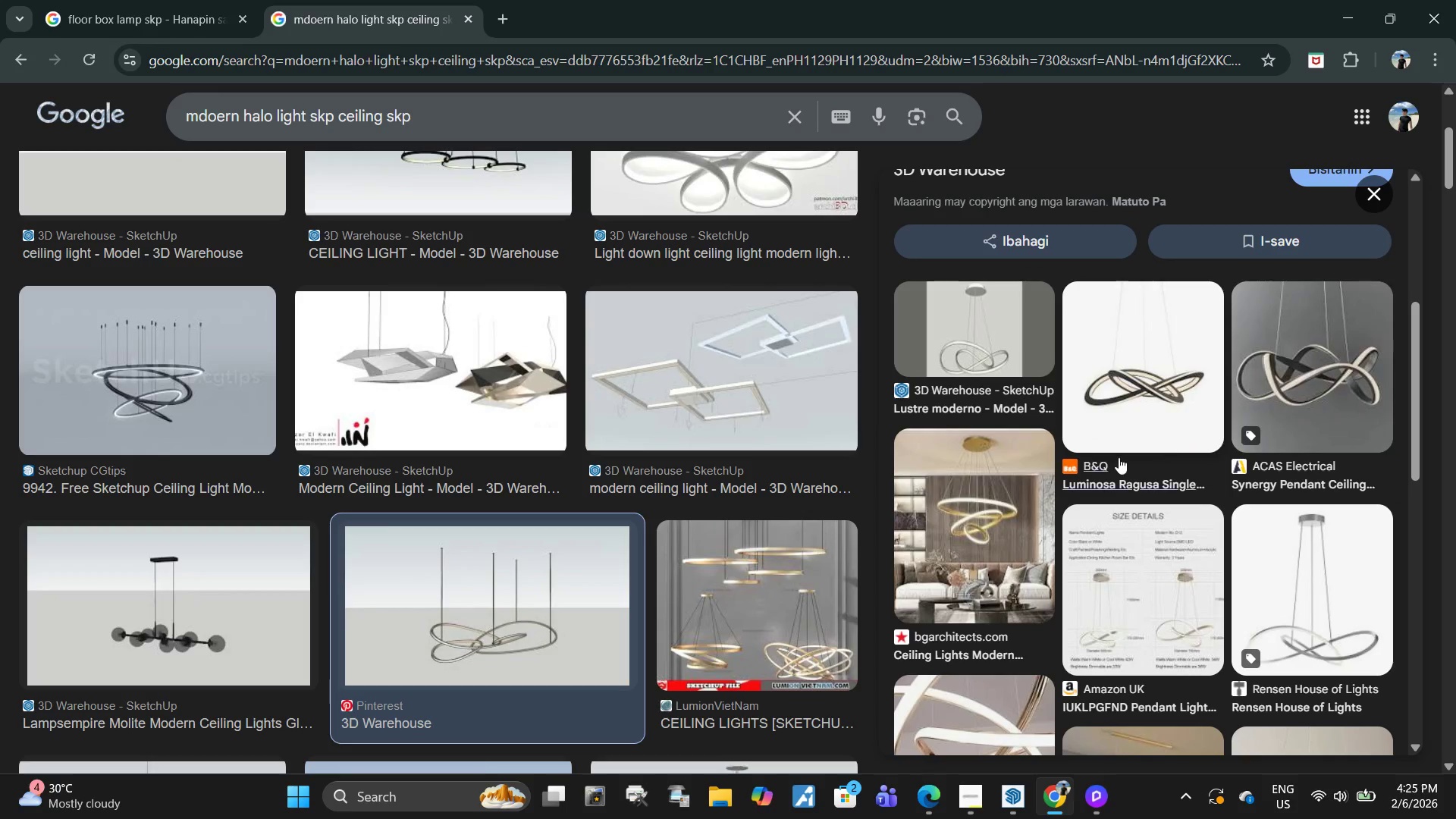 
scroll: coordinate [650, 327], scroll_direction: up, amount: 11.0
 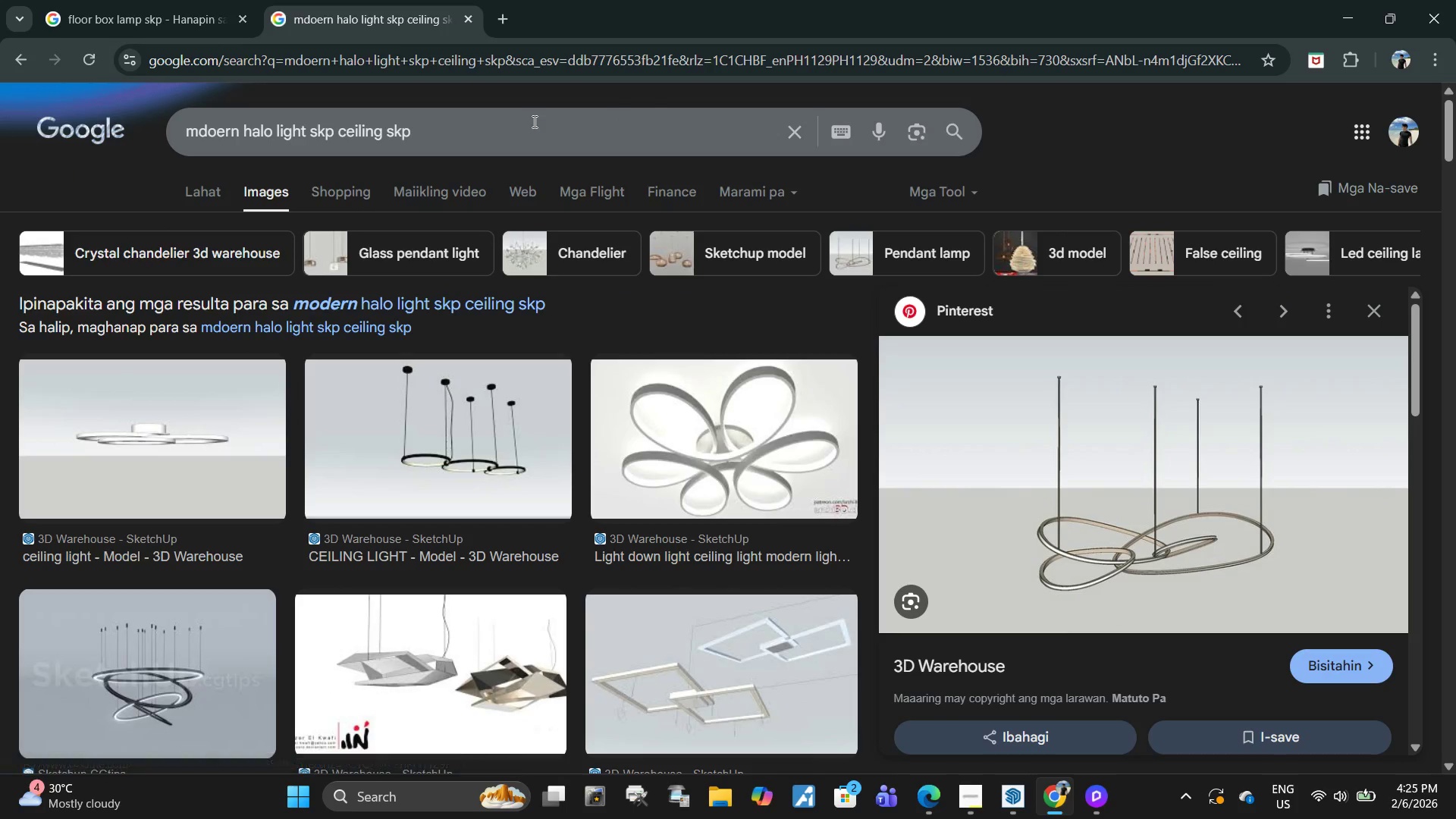 
left_click_drag(start_coordinate=[533, 121], to_coordinate=[2, 128])
 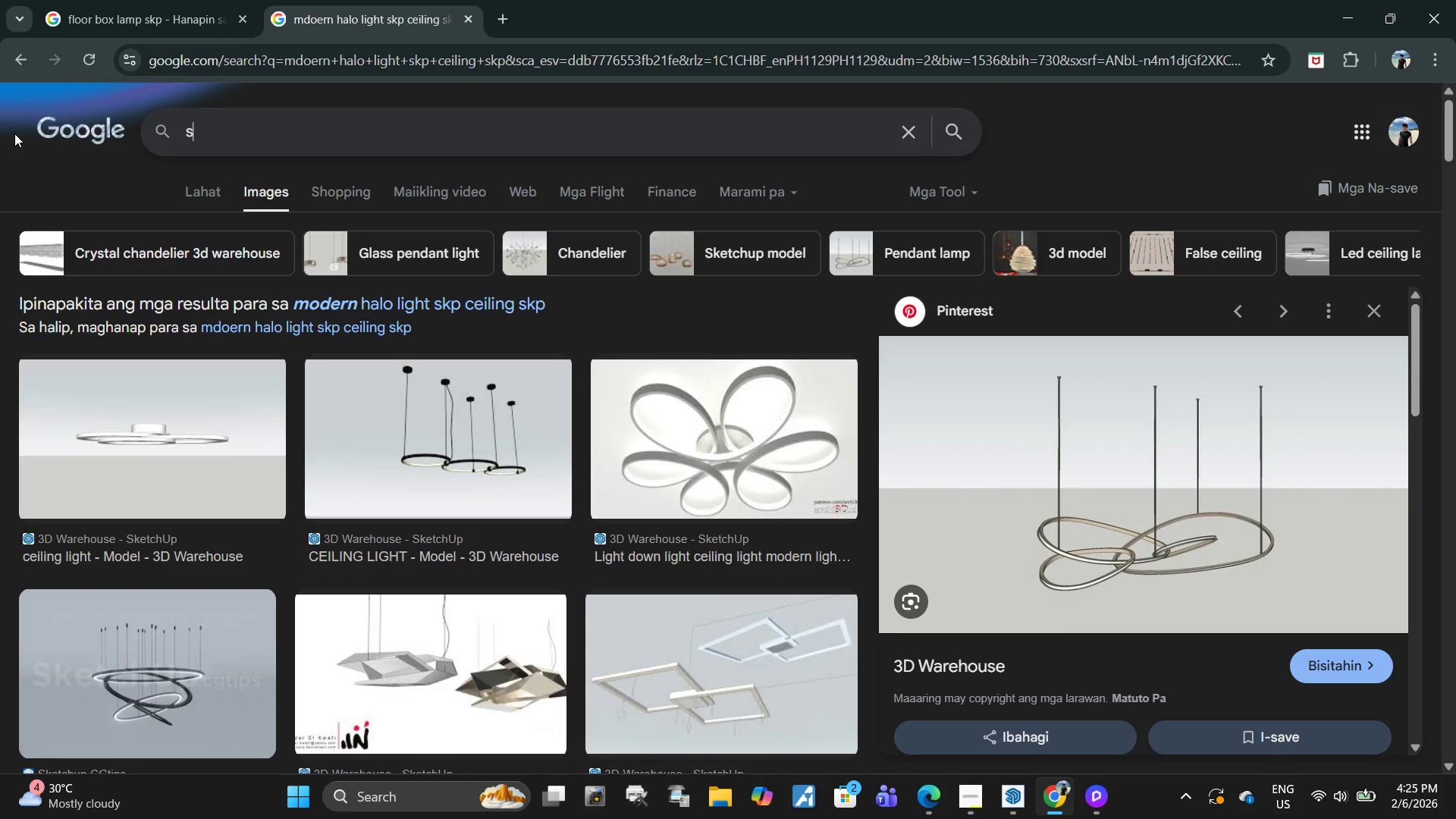 
type(skp eiling lgiht)
 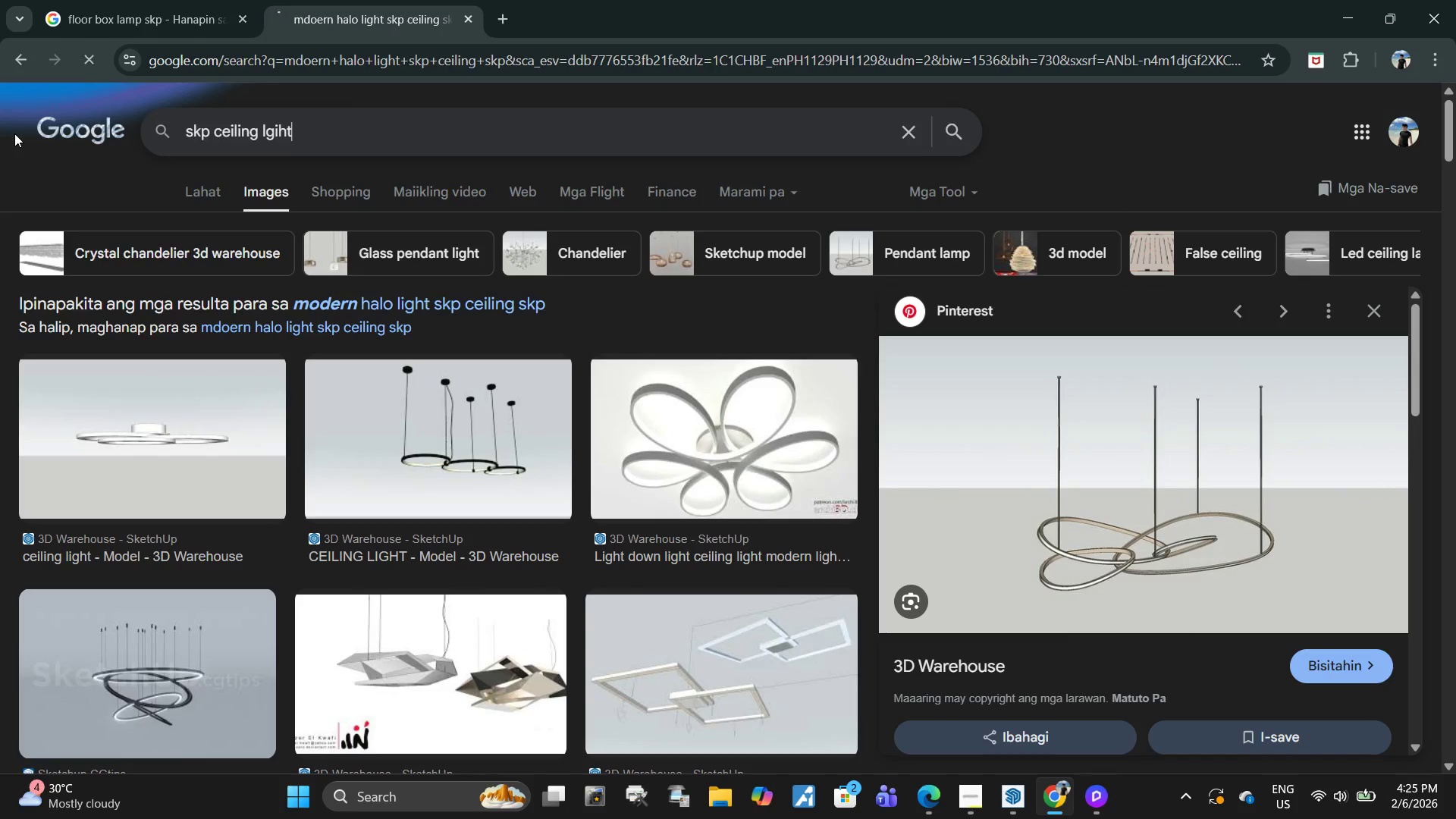 
key(Enter)
 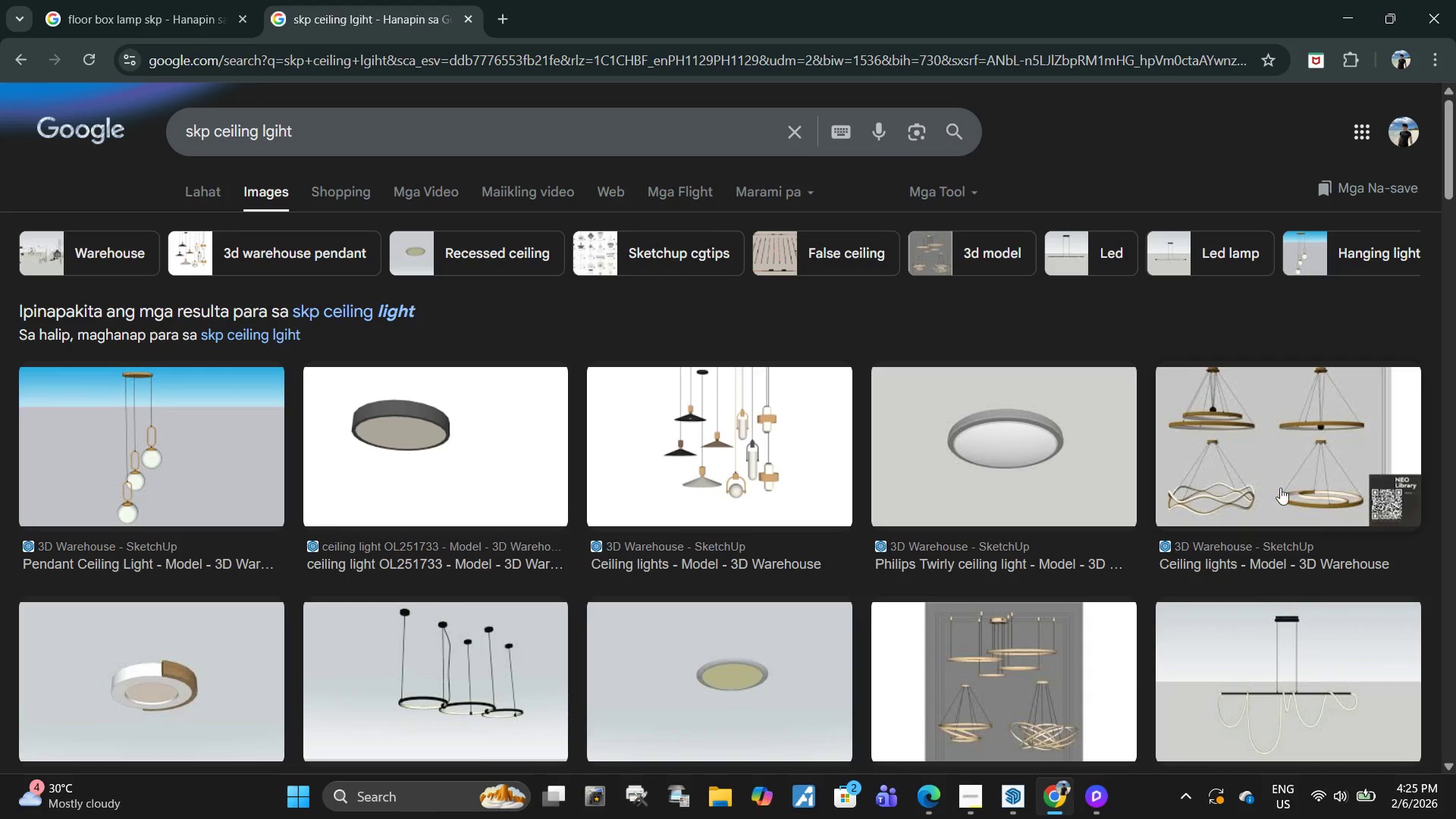 
left_click([1234, 437])
 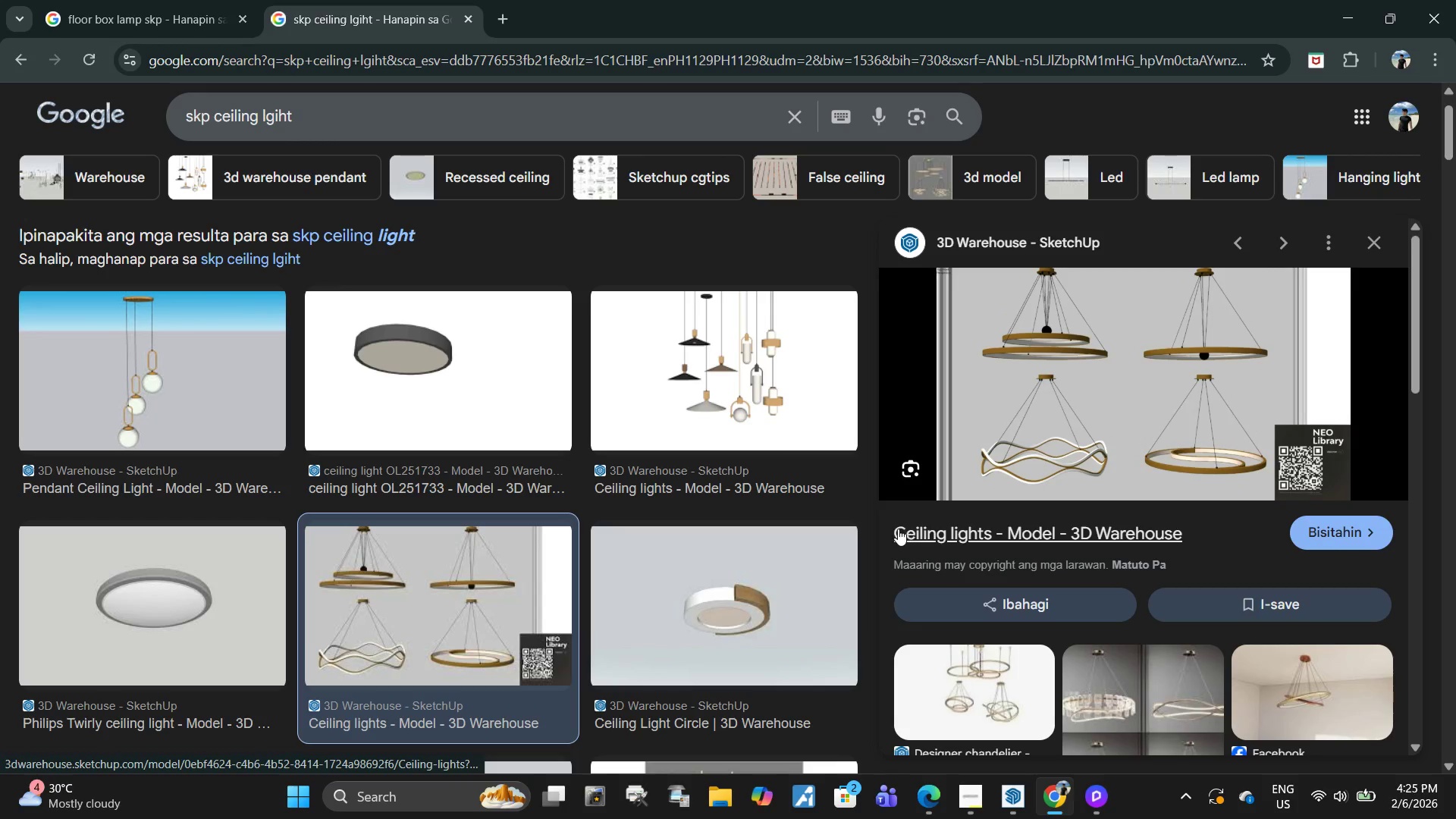 
left_click_drag(start_coordinate=[889, 525], to_coordinate=[990, 528])
 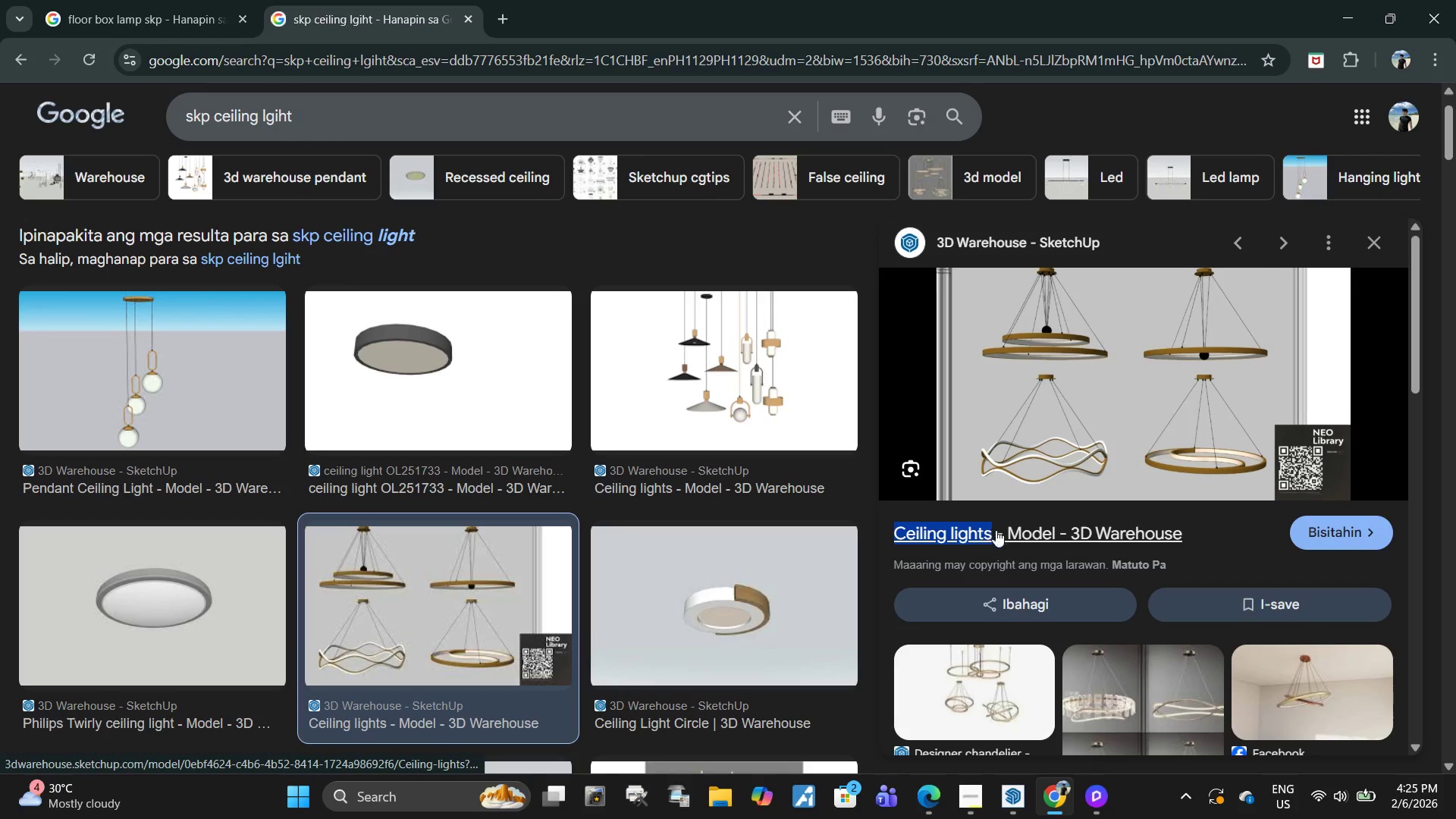 
key(Control+C)
 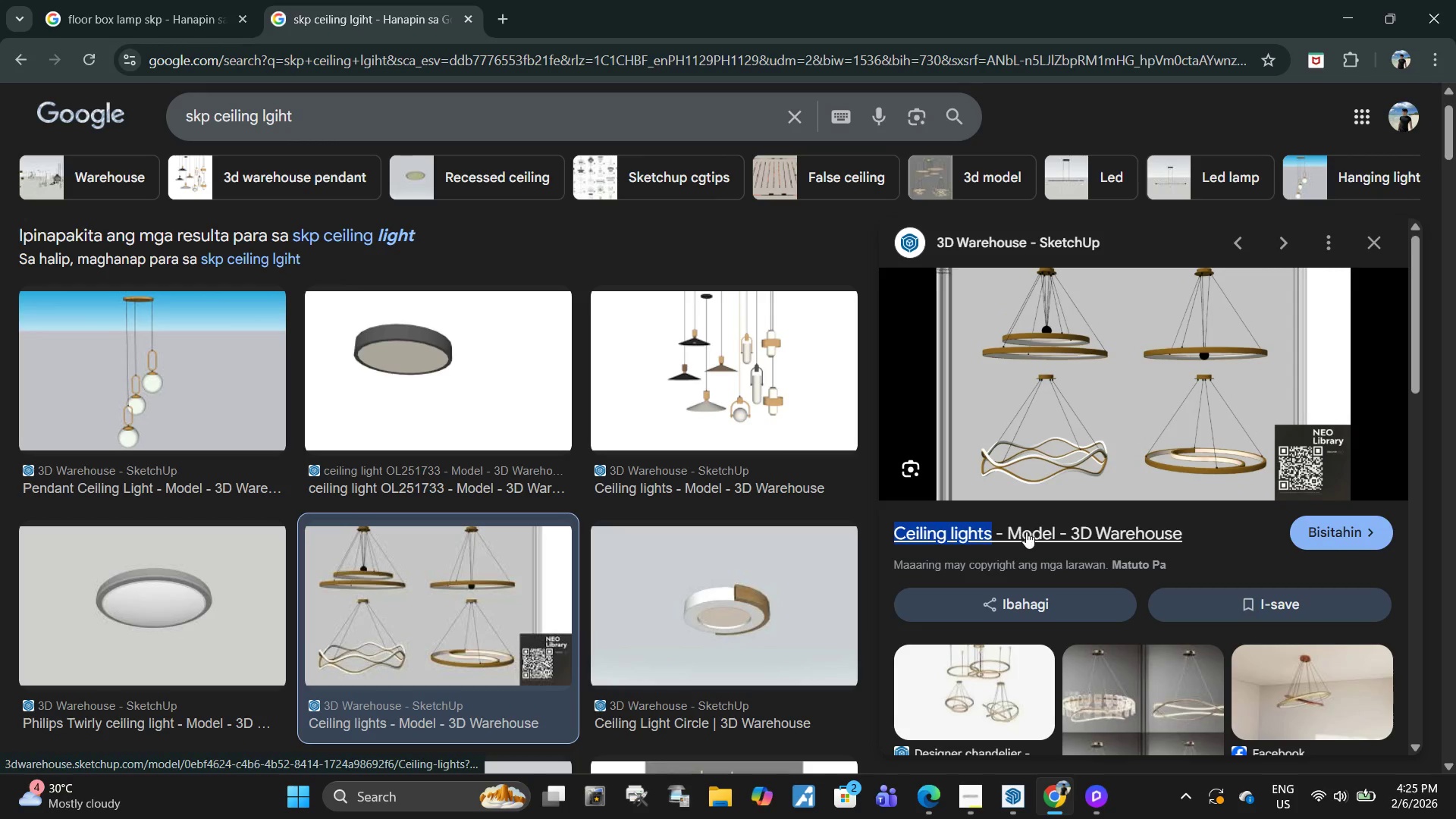 
left_click([1026, 532])
 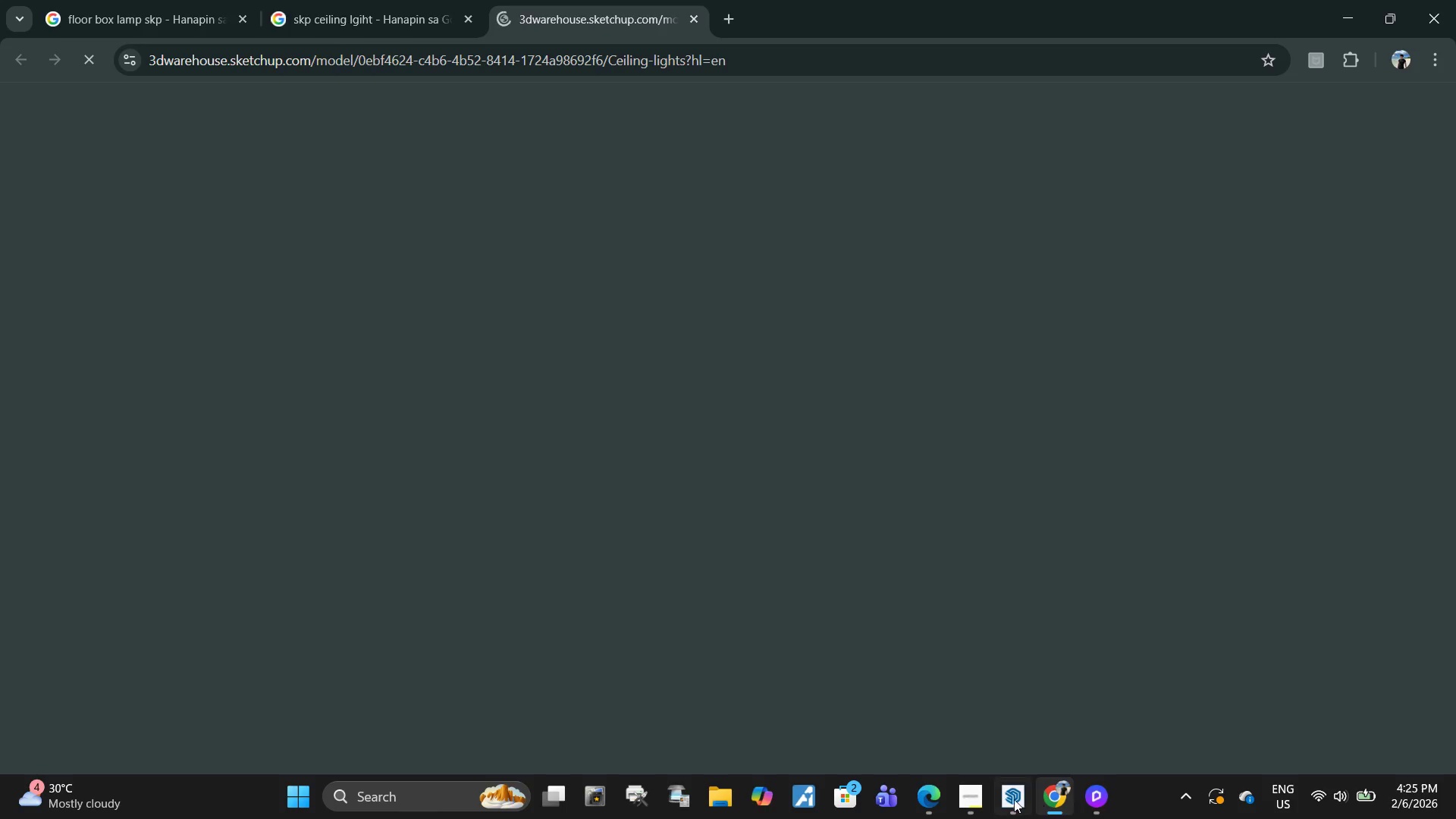 
left_click([1007, 799])
 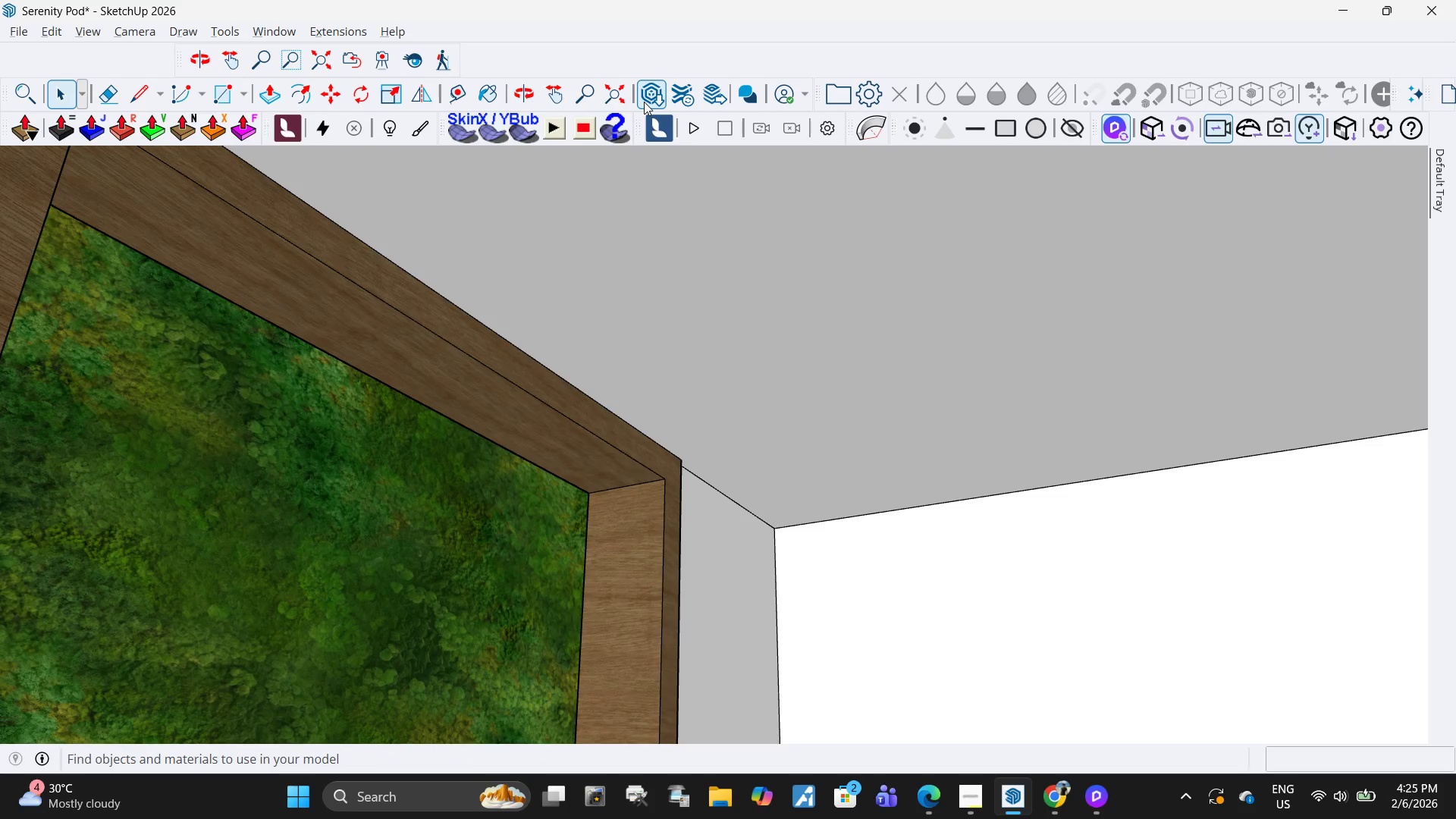 
left_click([645, 95])
 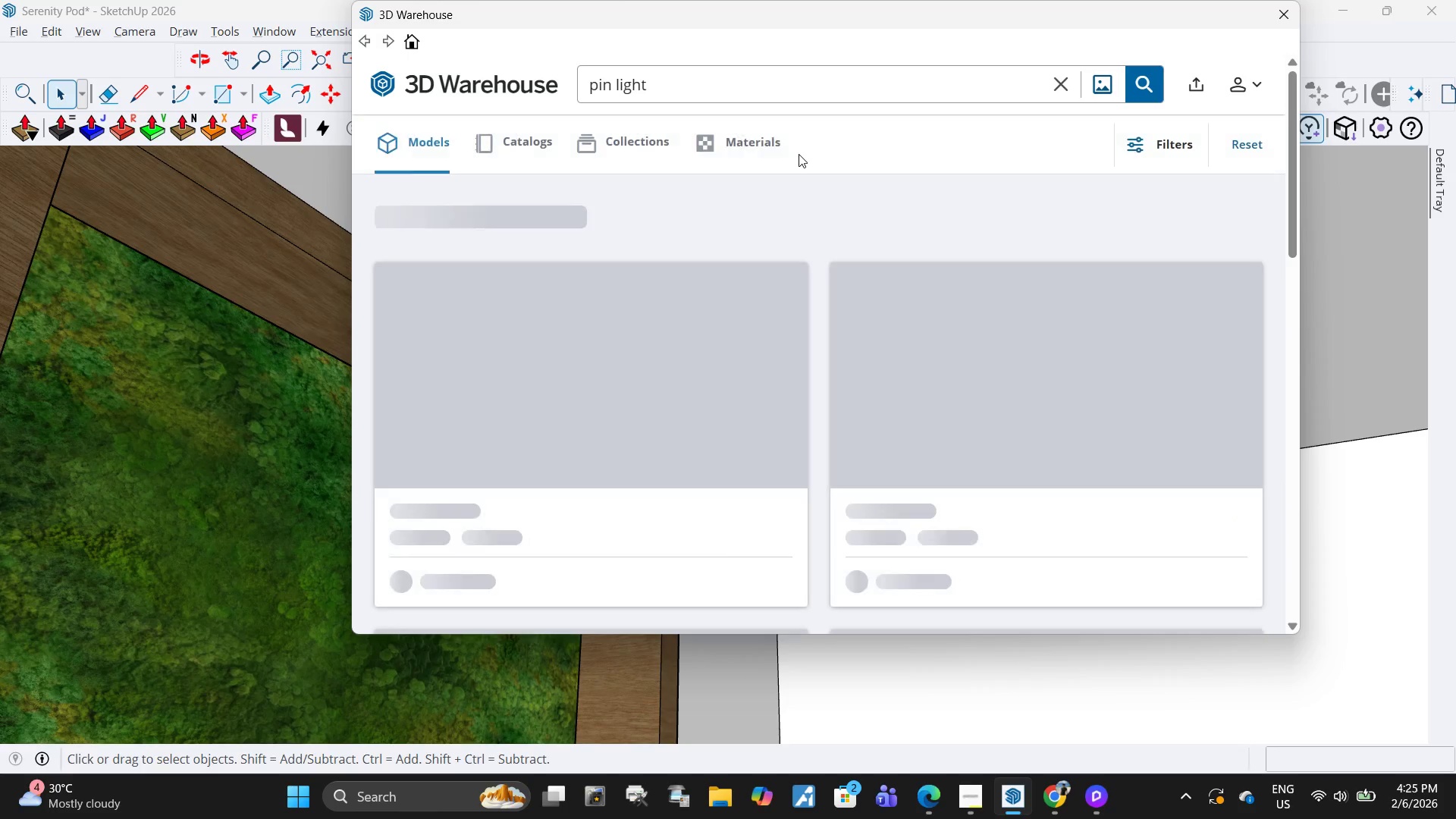 
left_click_drag(start_coordinate=[786, 84], to_coordinate=[510, 76])
 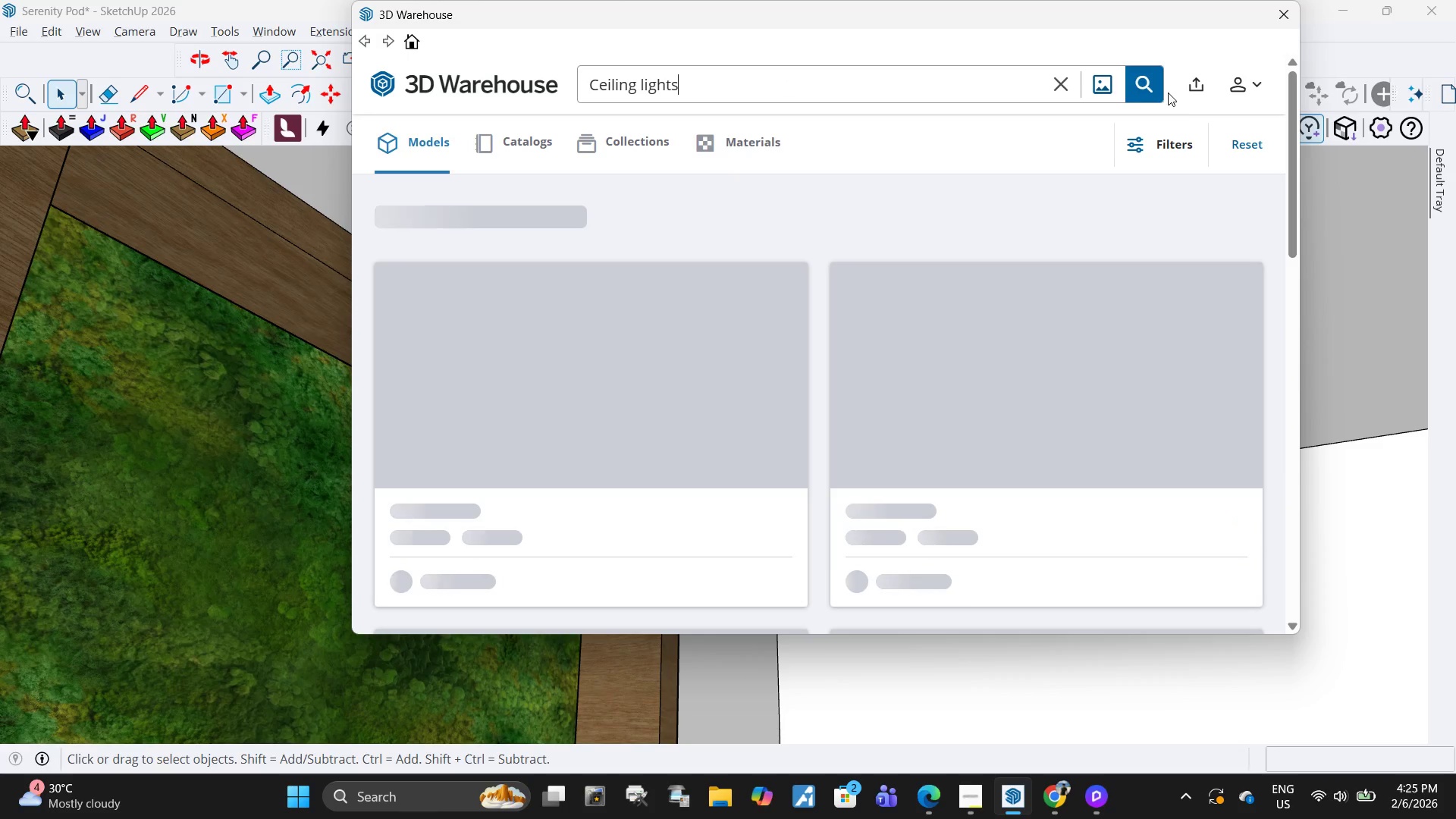 
key(Control+ControlLeft)
 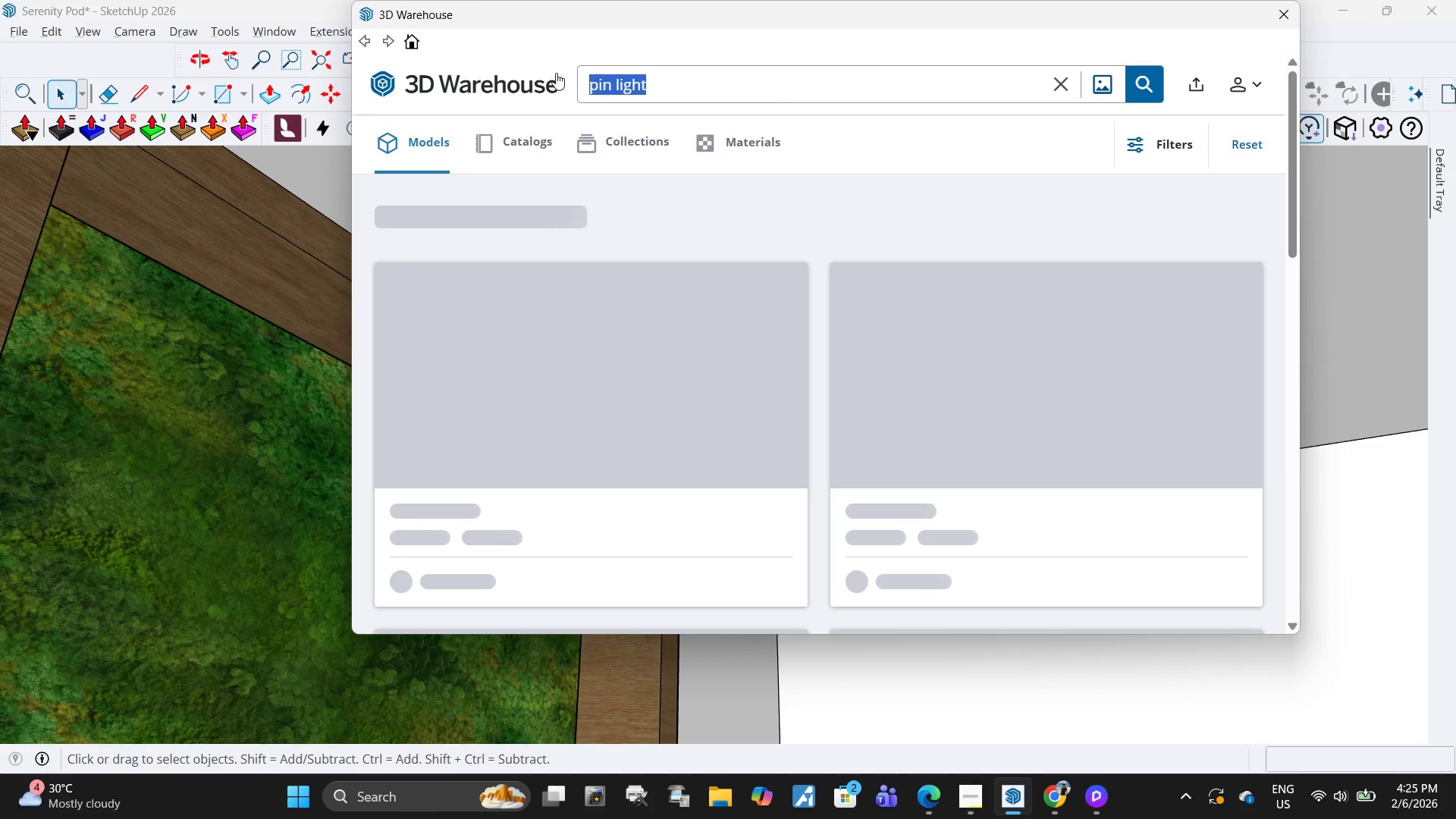 
key(Control+V)
 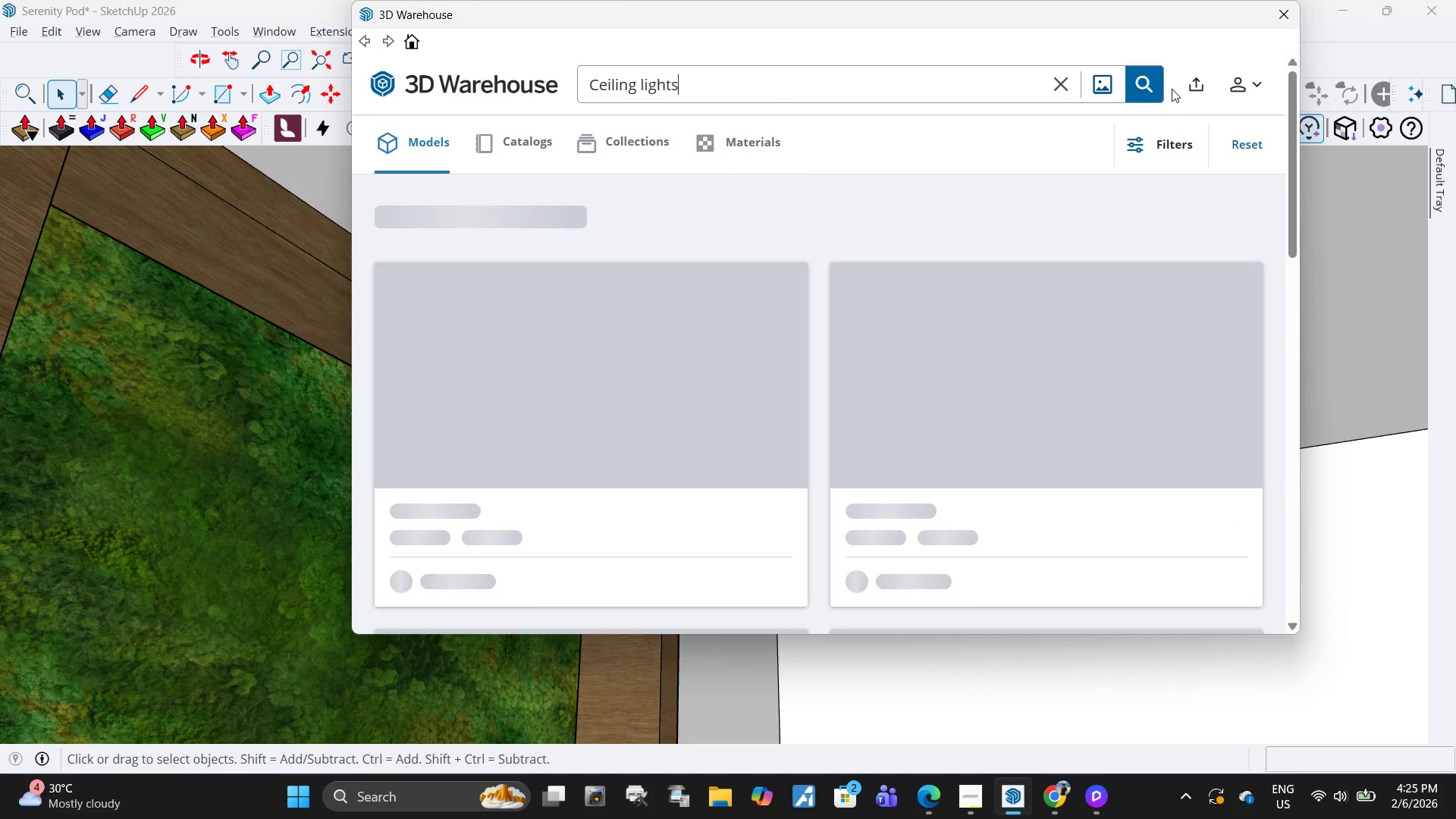 
left_click([1156, 85])
 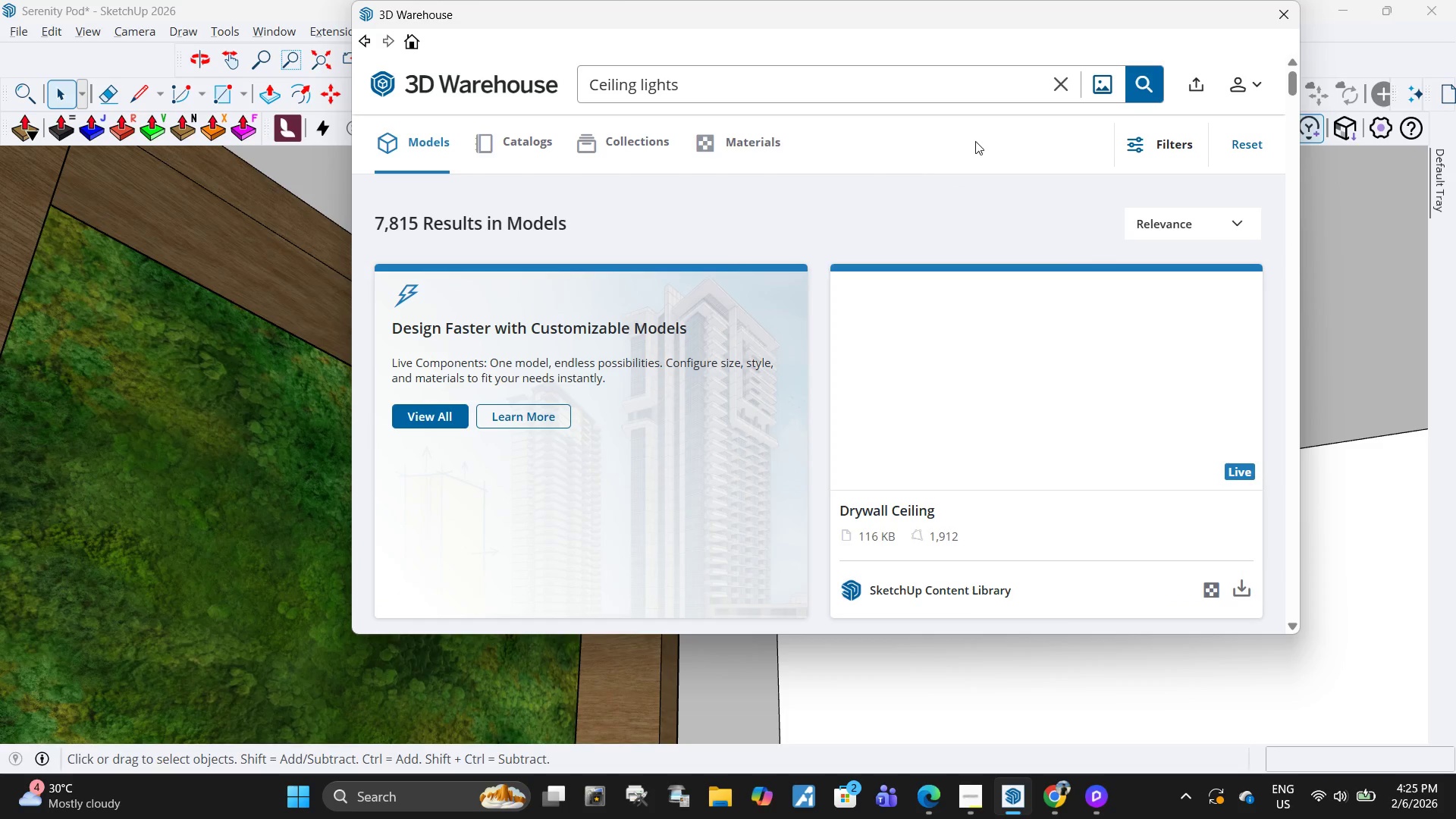 
scroll: coordinate [950, 425], scroll_direction: down, amount: 6.0
 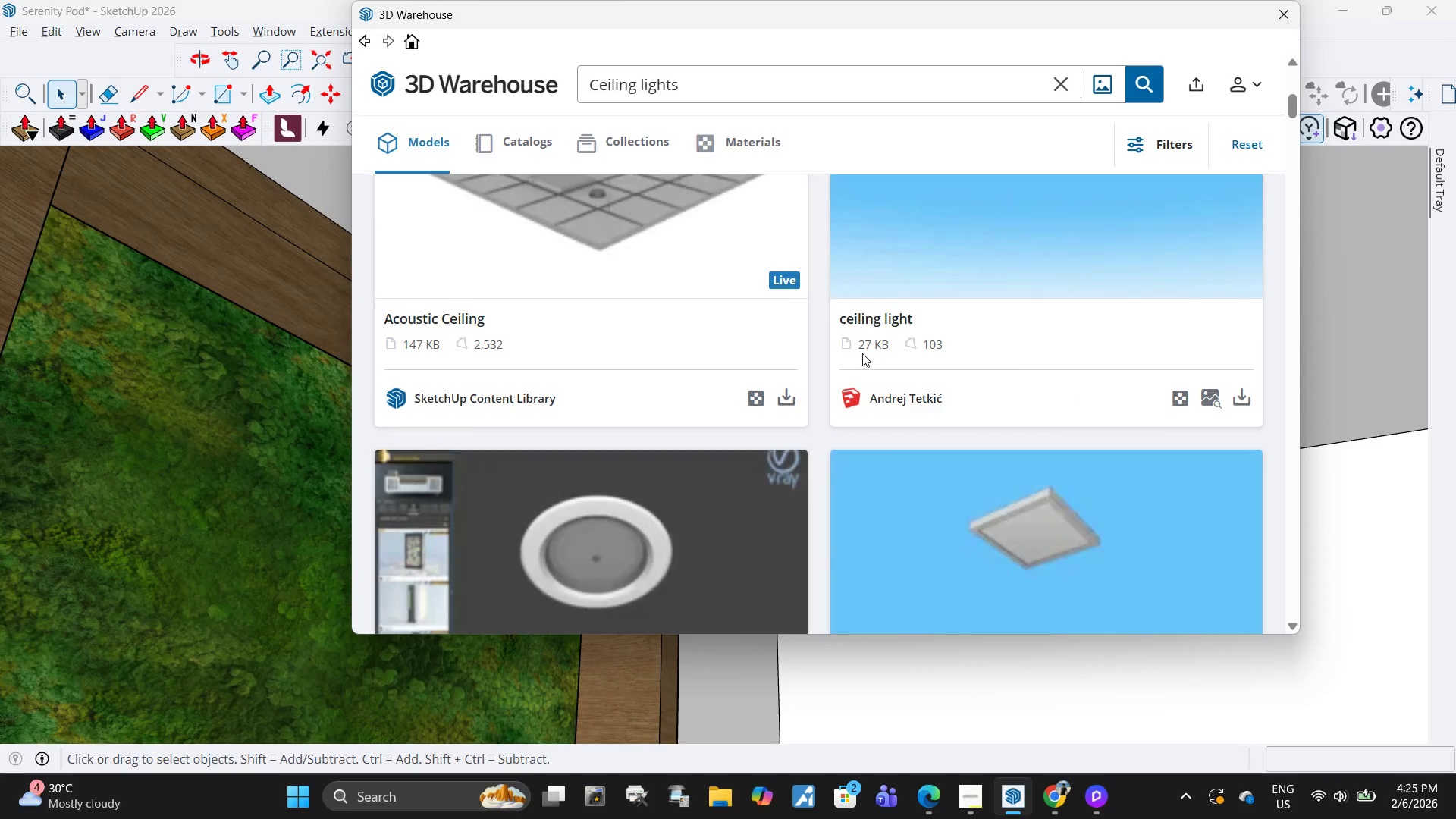 
scroll: coordinate [862, 353], scroll_direction: up, amount: 4.0
 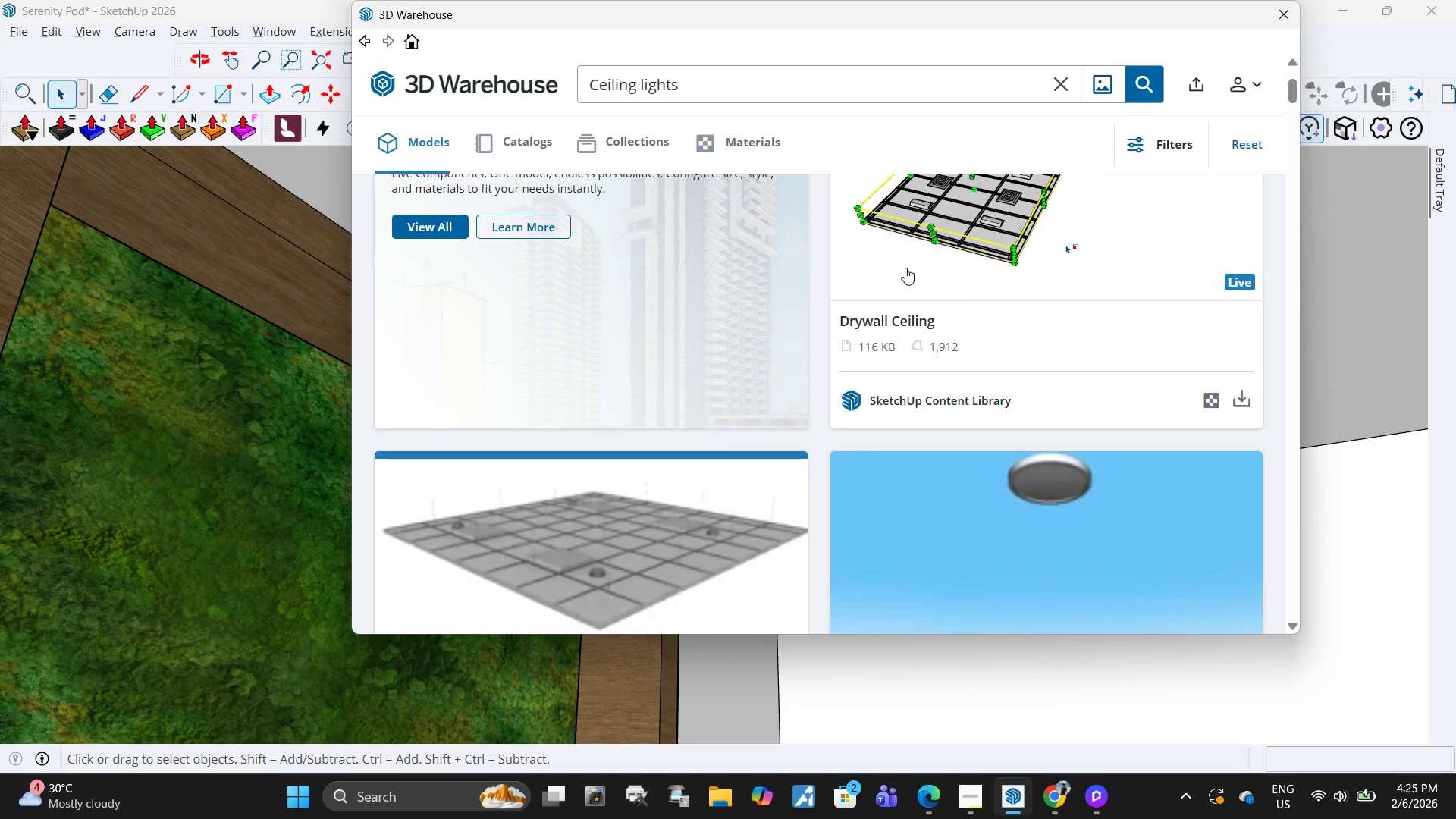 
key(Alt+Tab)
 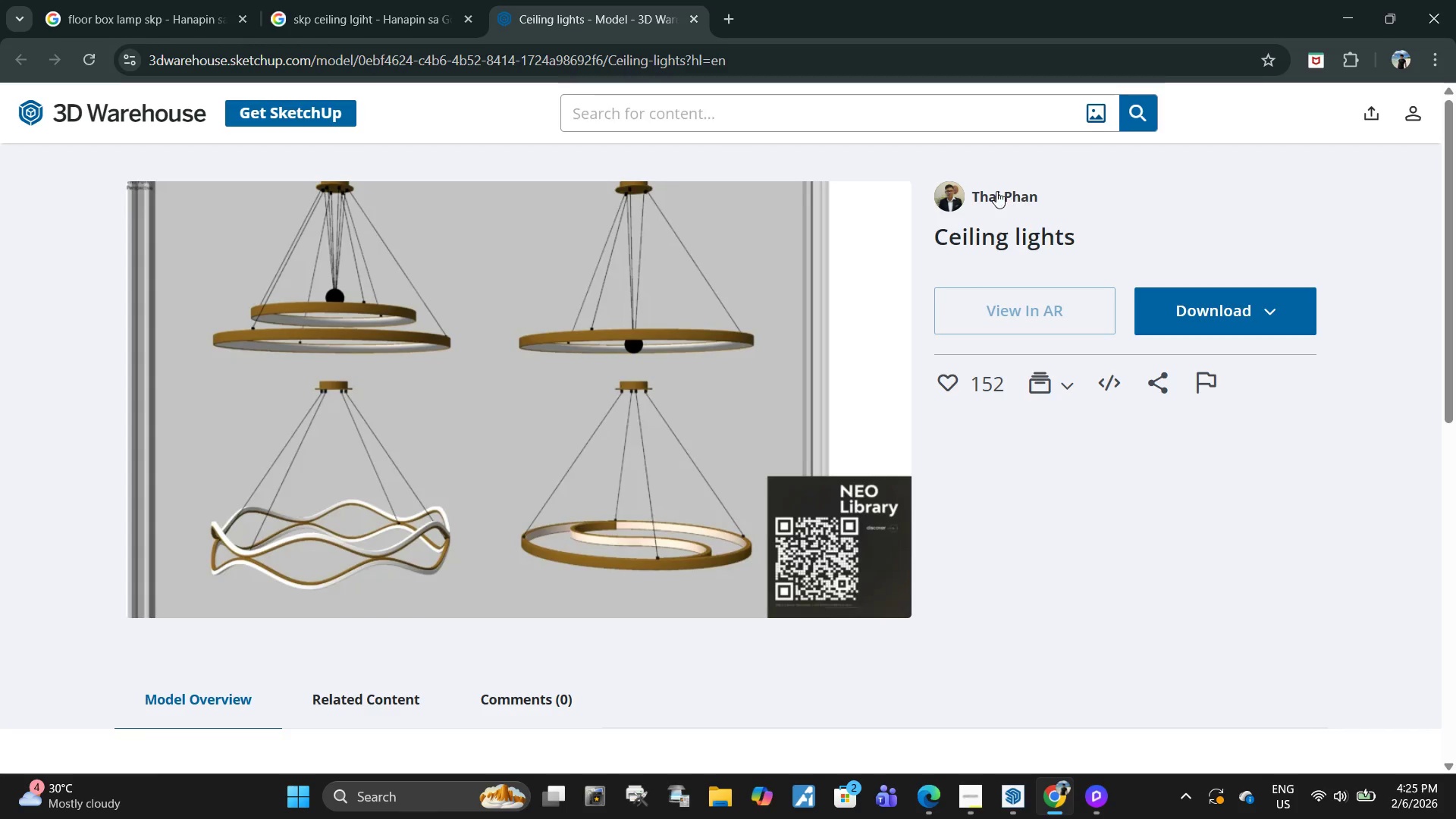 
left_click_drag(start_coordinate=[975, 190], to_coordinate=[981, 188])
 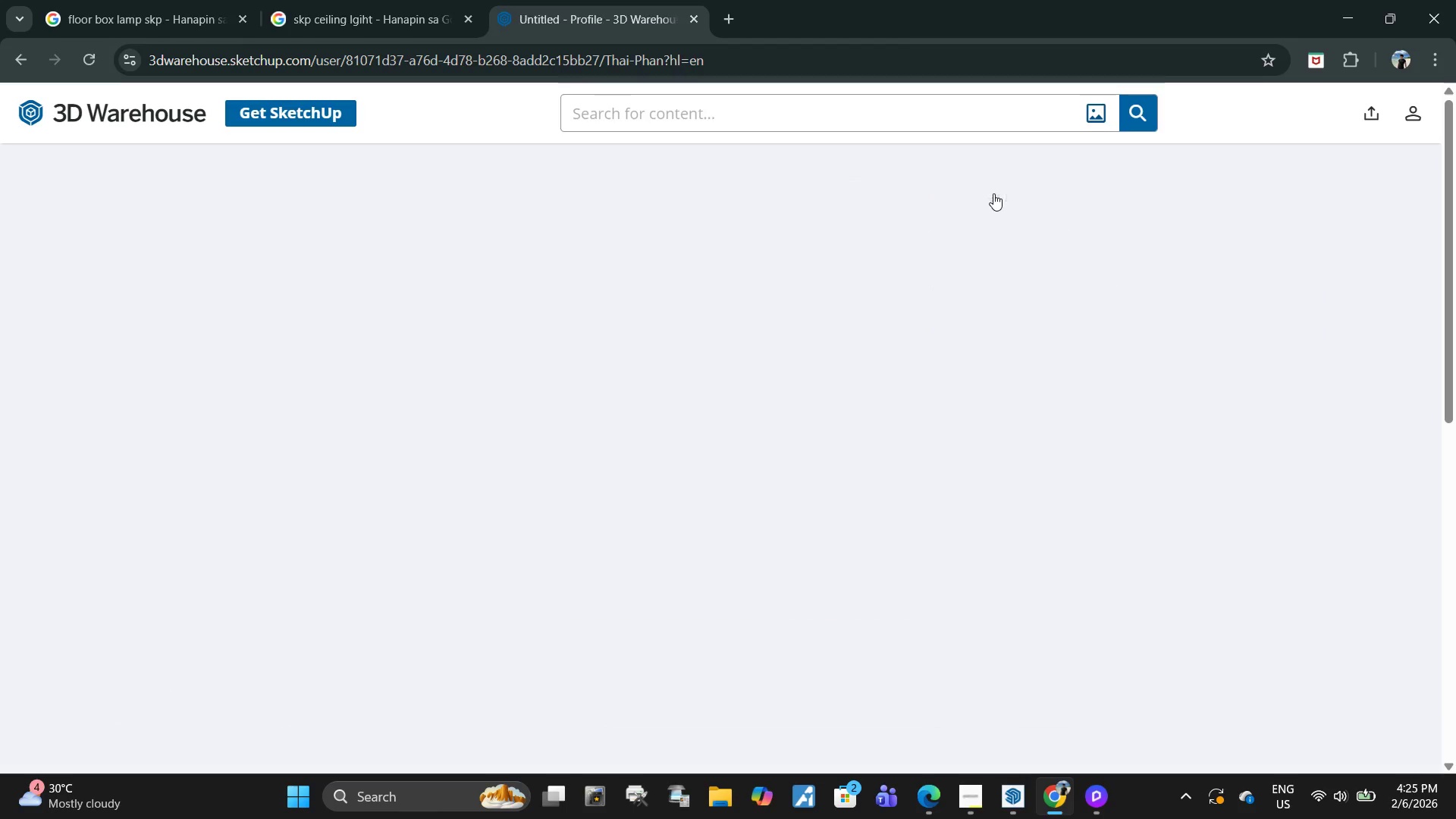 
left_click([993, 193])
 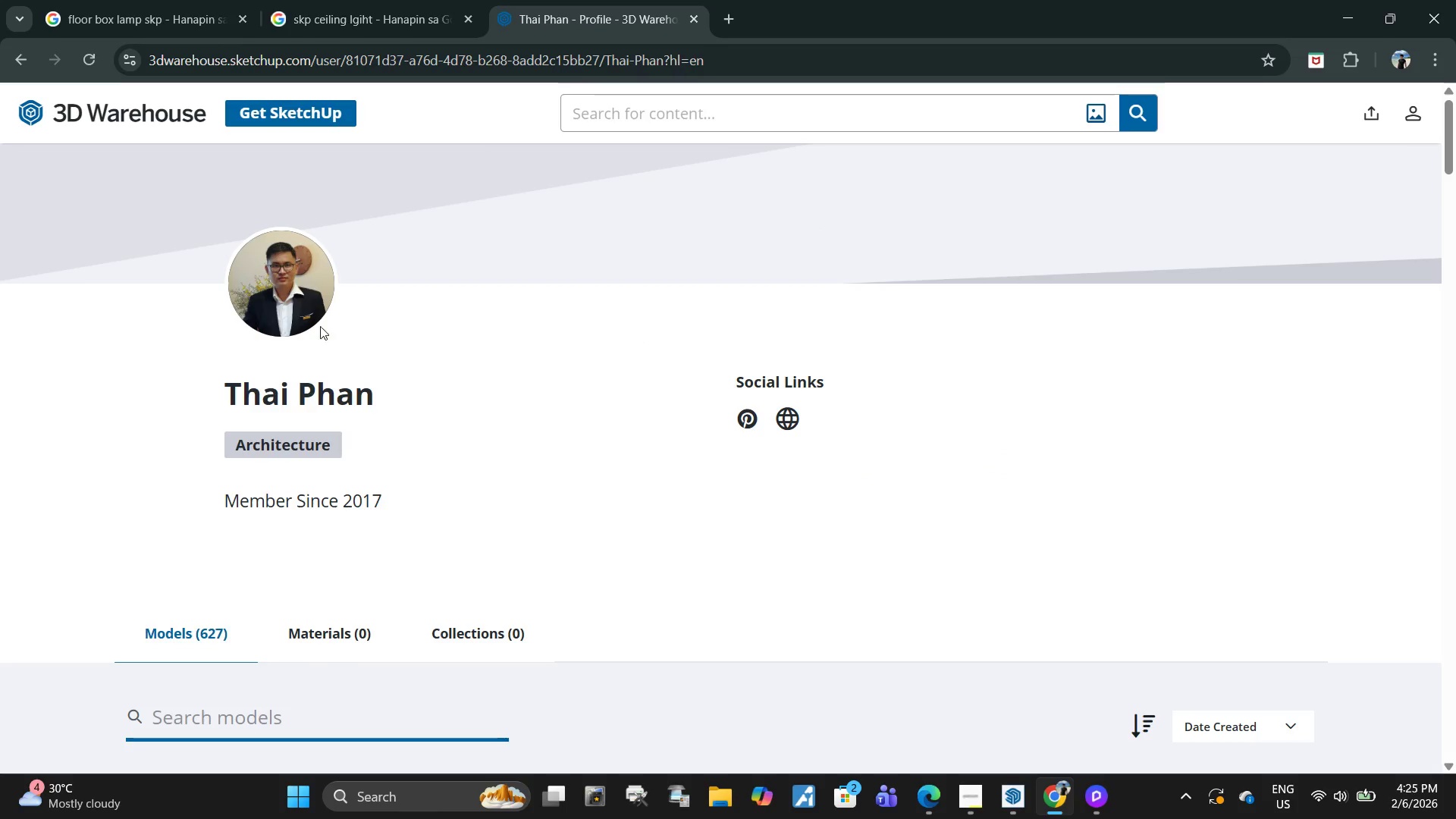 
left_click_drag(start_coordinate=[183, 401], to_coordinate=[469, 402])
 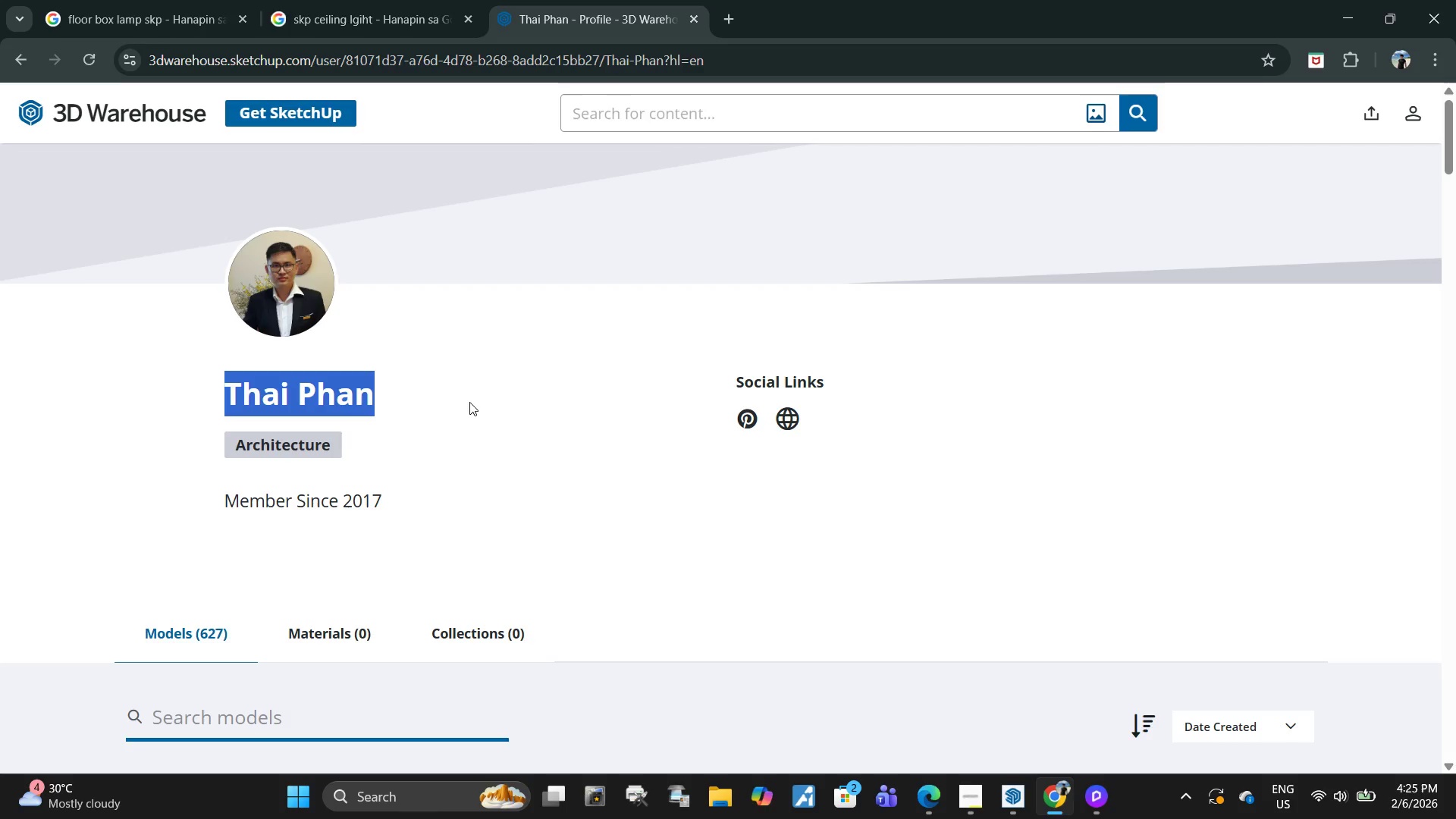 
key(Control+C)
 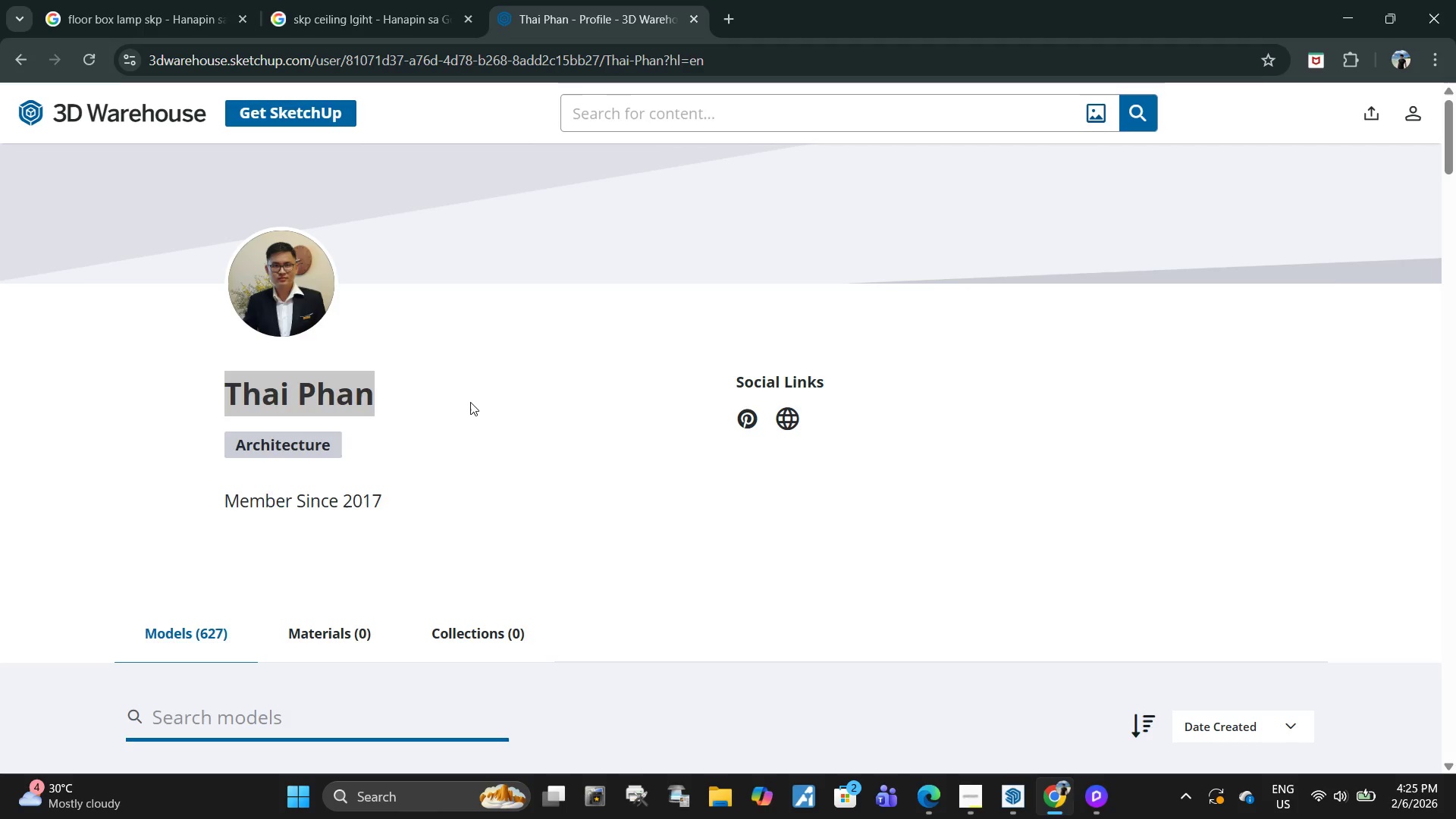 
key(Alt+Tab)
 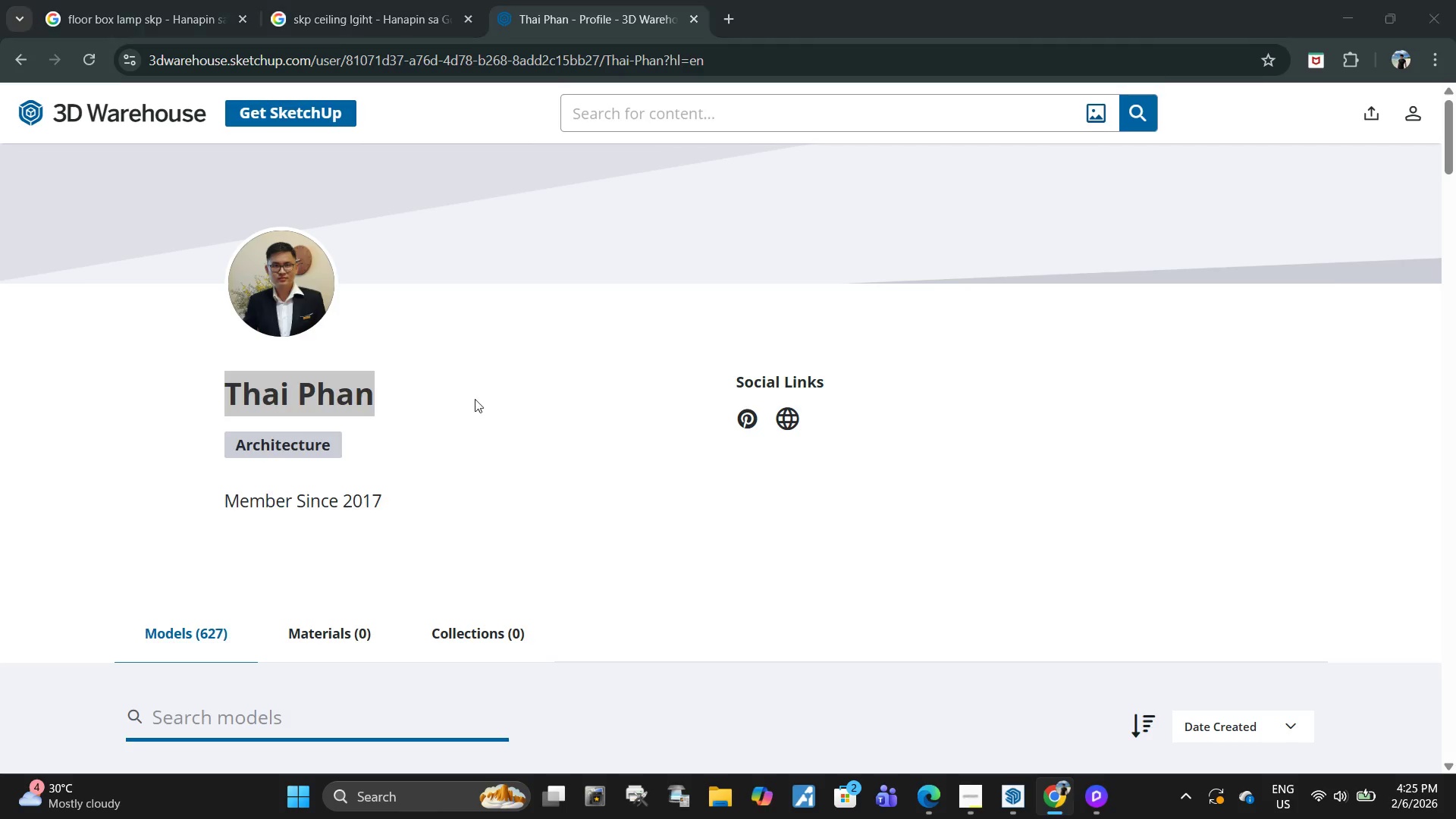 
left_click([1167, 145])
 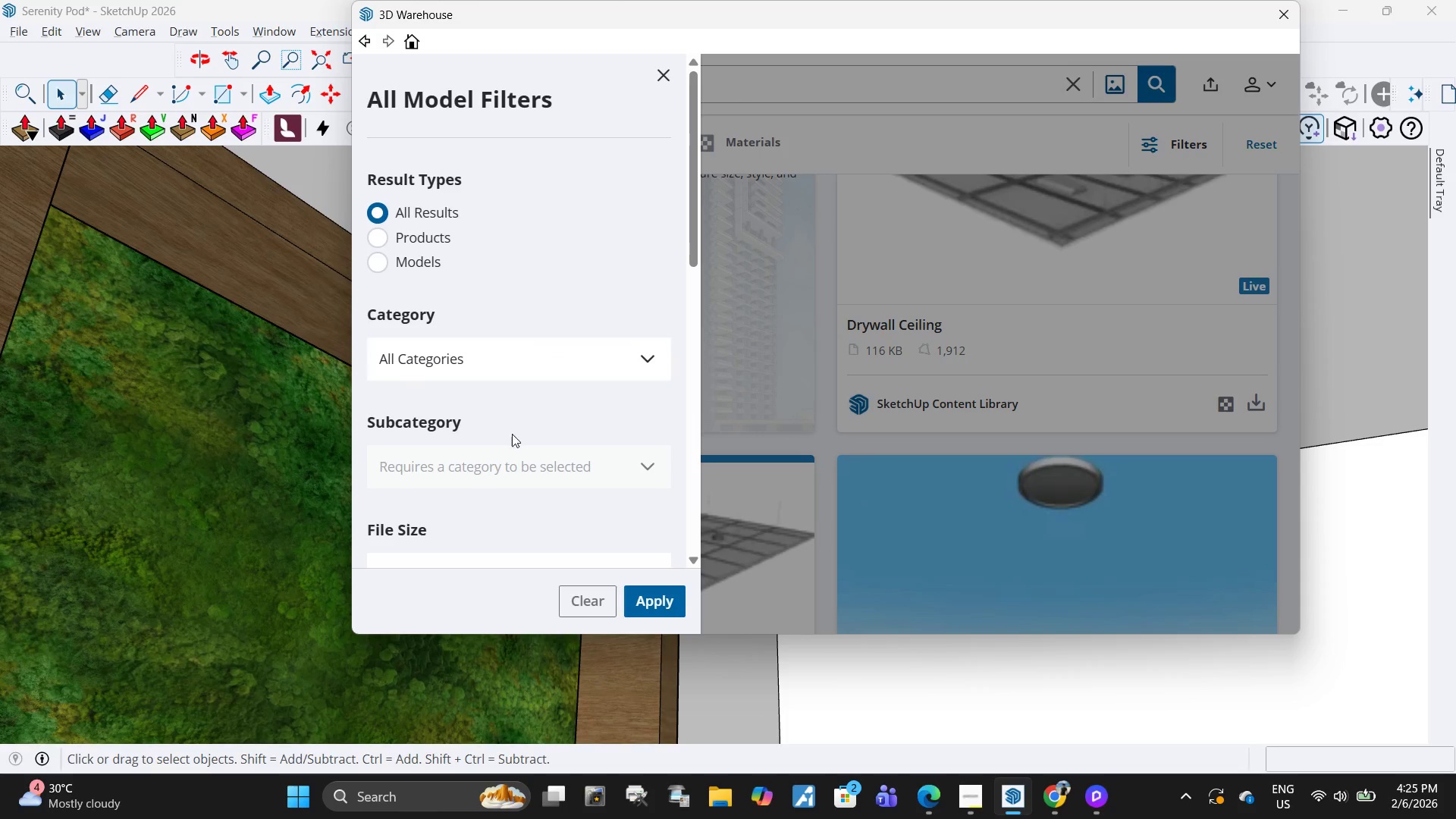 
scroll: coordinate [485, 331], scroll_direction: down, amount: 9.0
 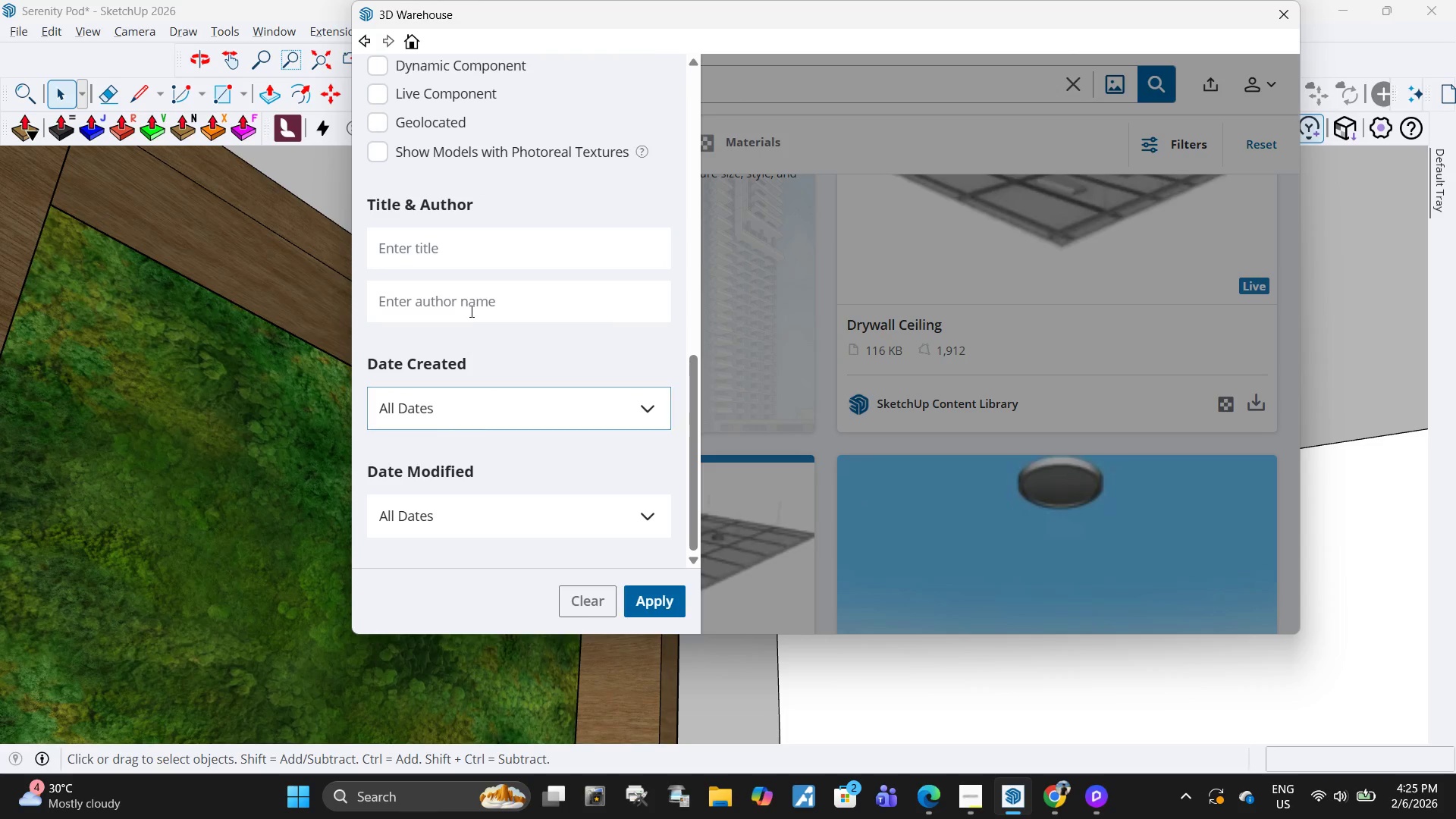 
left_click([467, 309])
 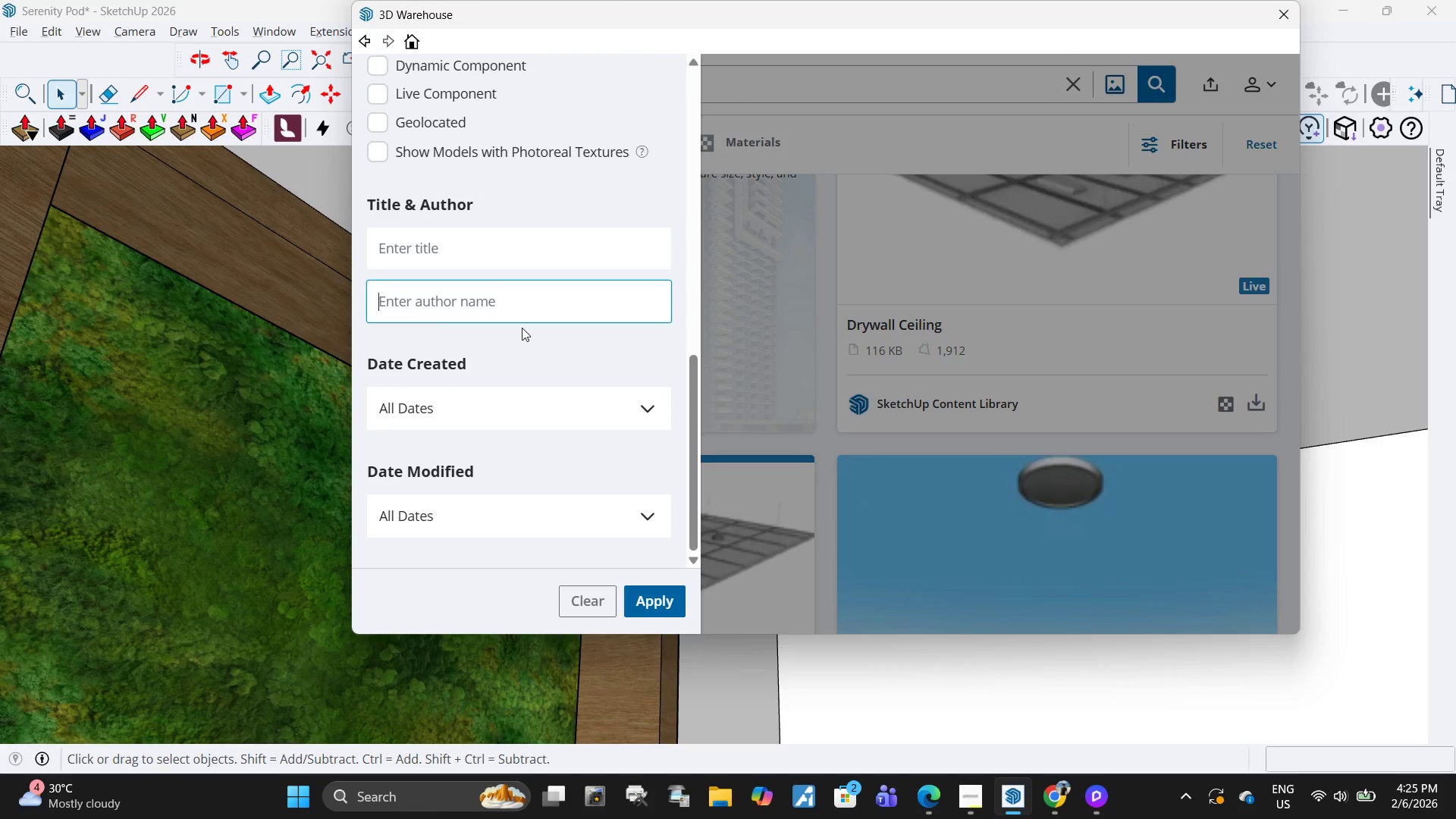 
key(Control+V)
 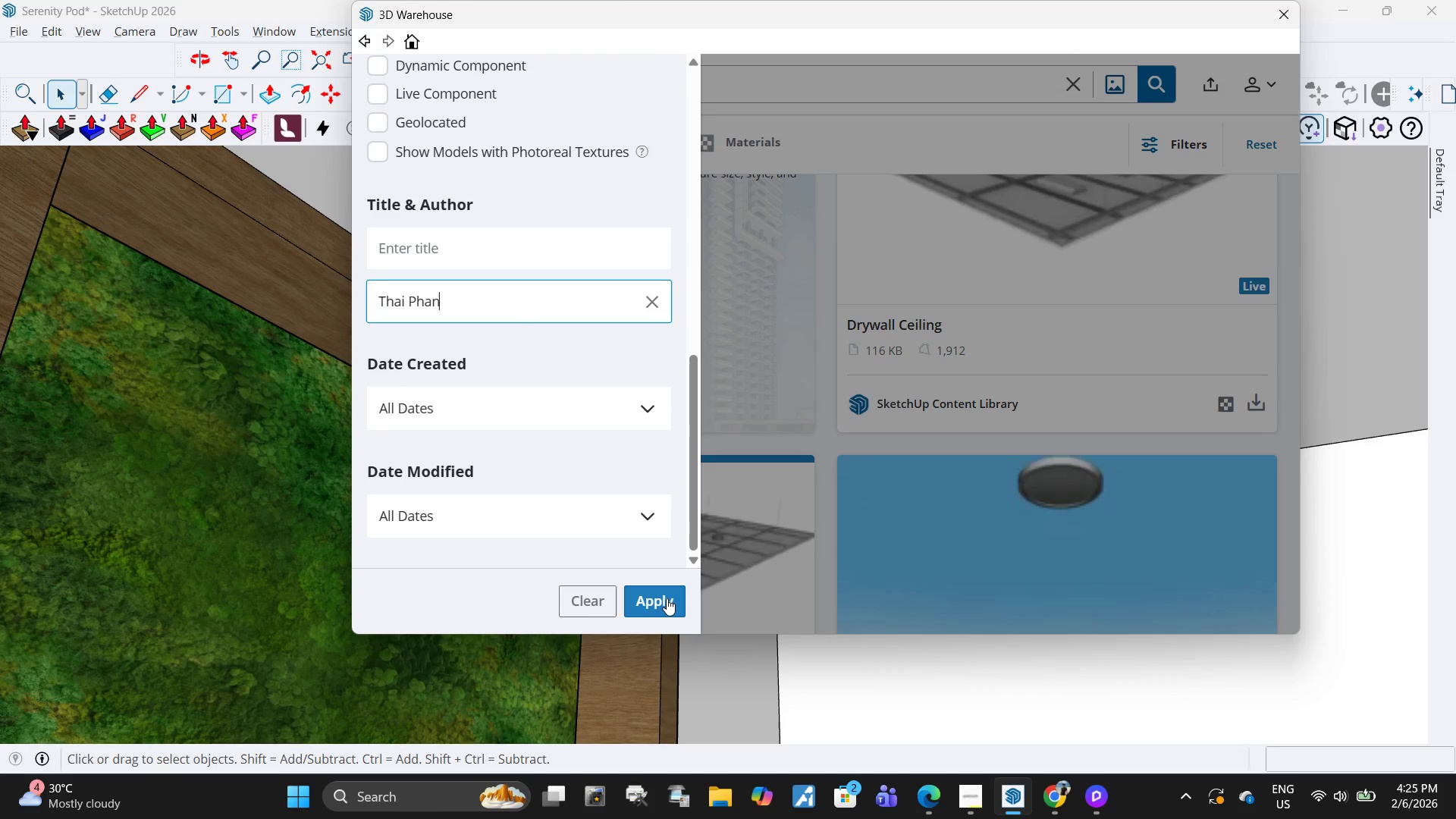 
left_click([667, 598])
 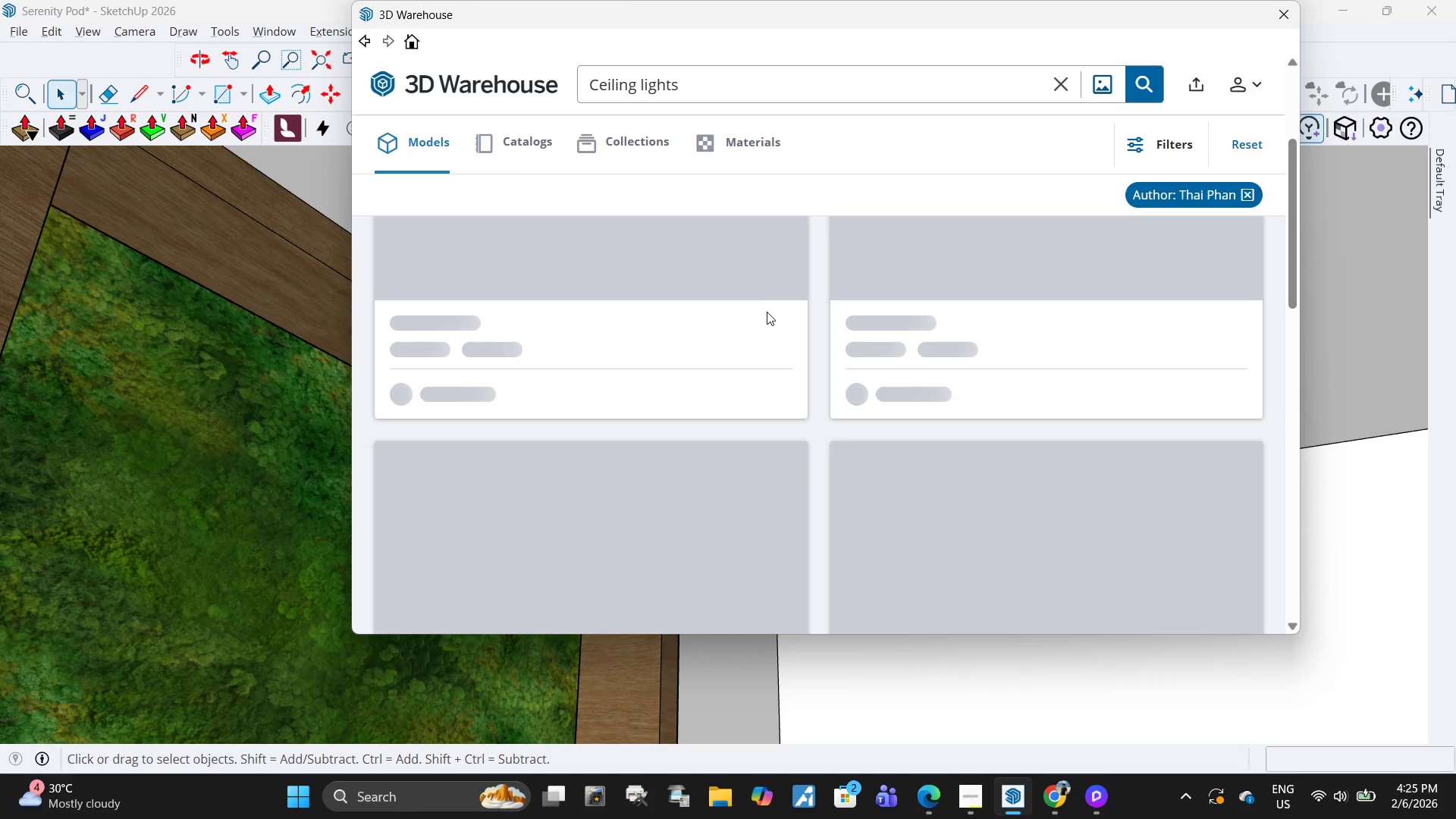 
scroll: coordinate [703, 416], scroll_direction: up, amount: 7.0
 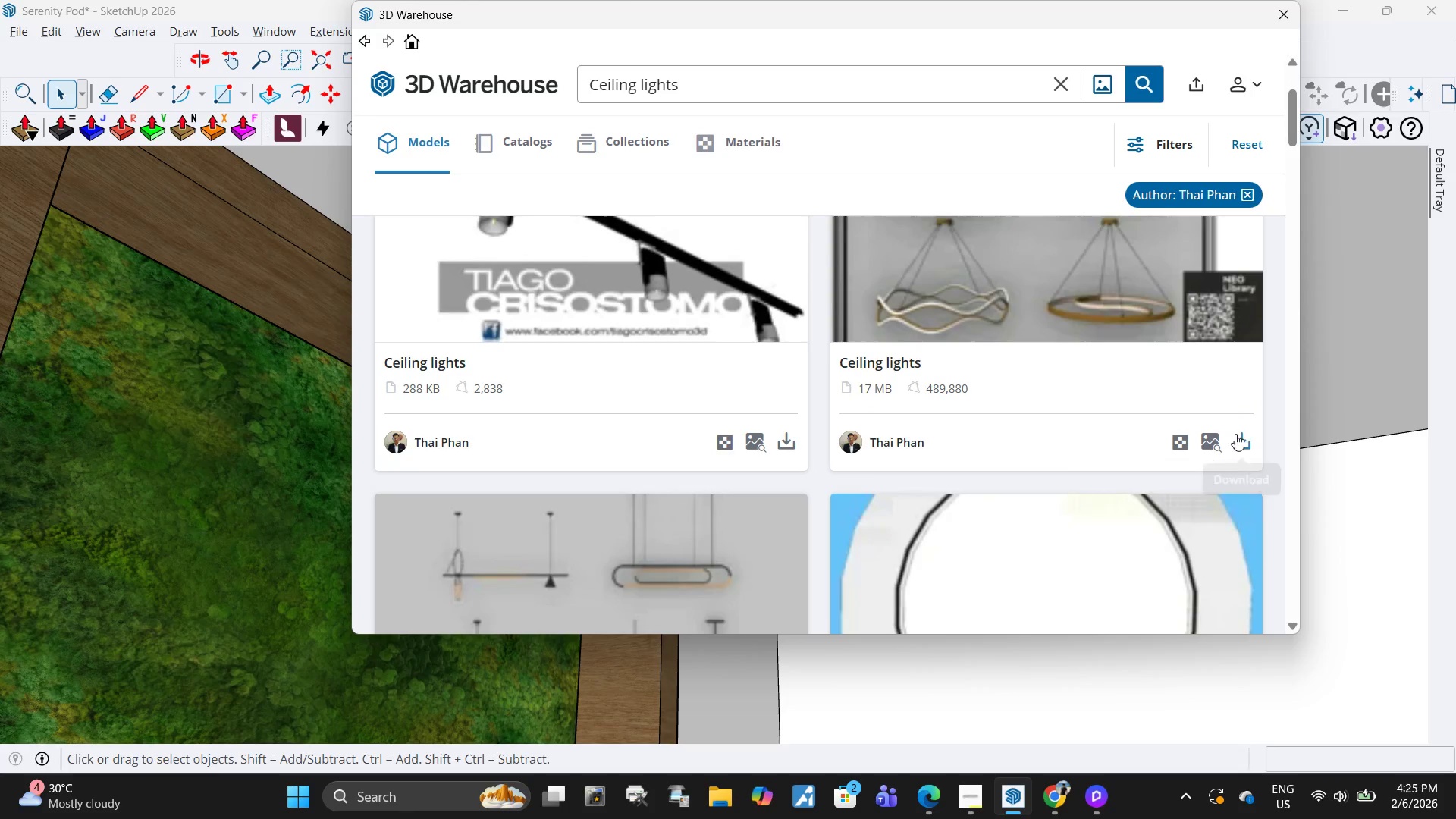 
left_click([1243, 435])
 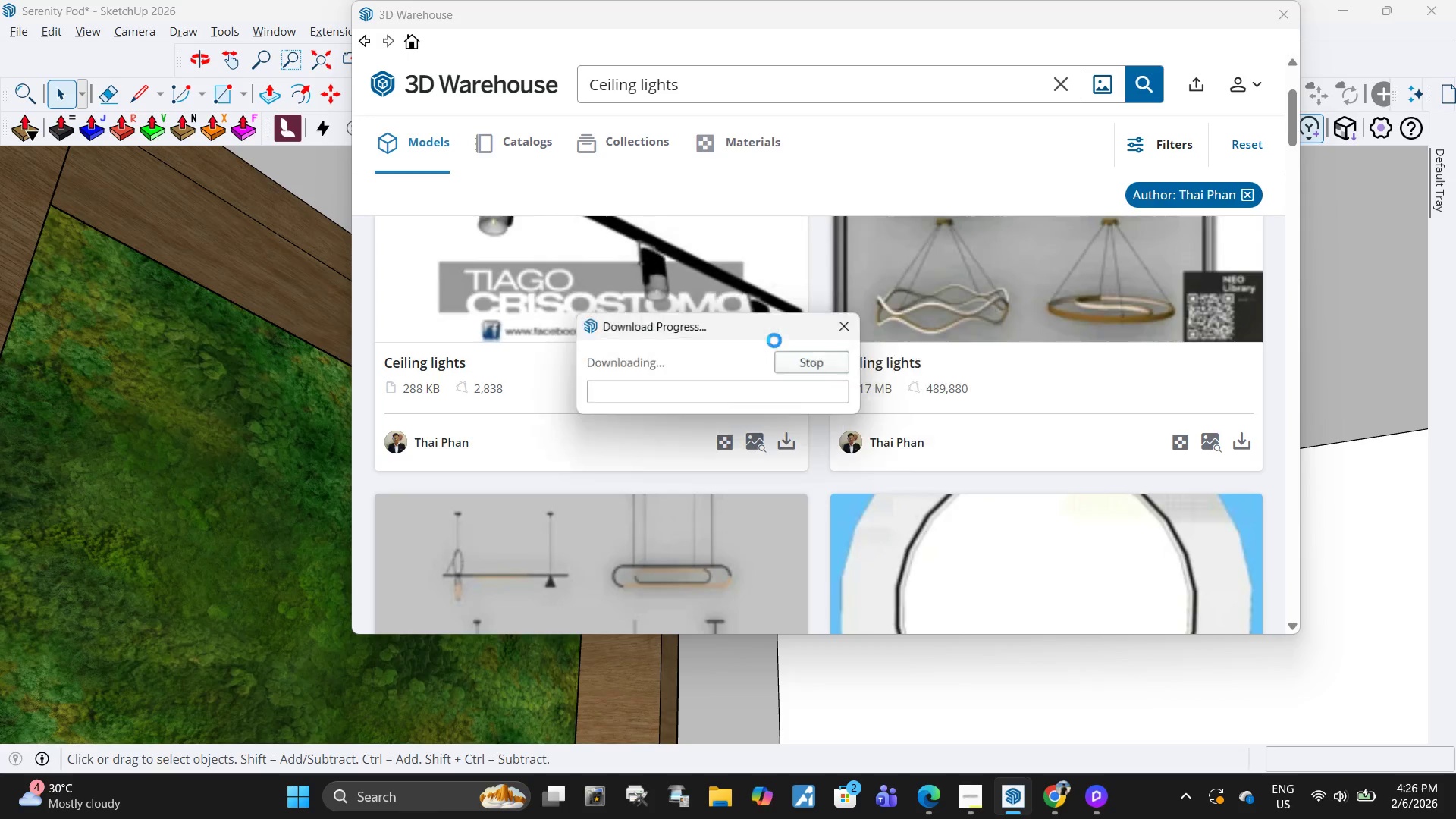 
scroll: coordinate [775, 315], scroll_direction: down, amount: 7.0
 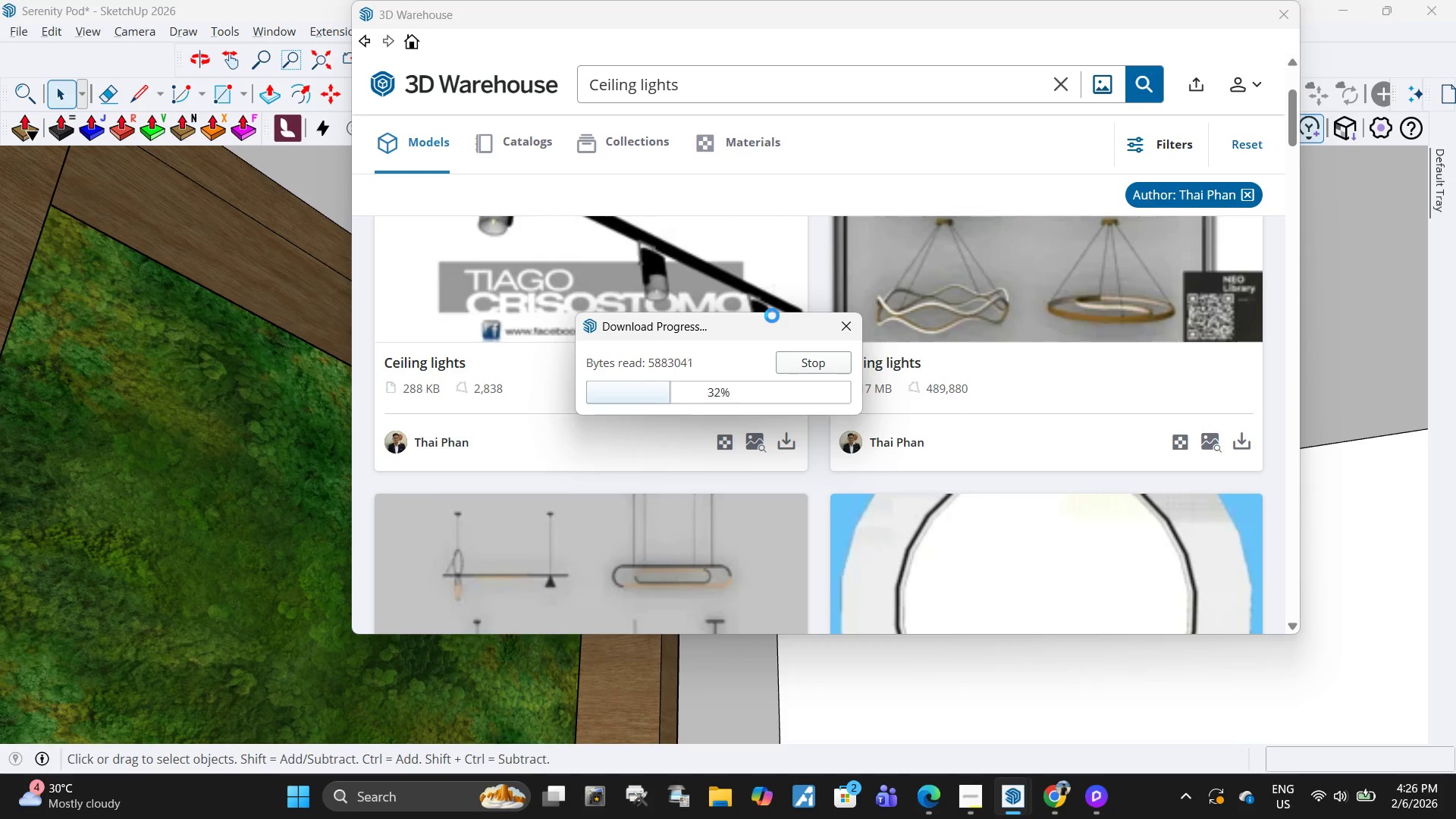 
wait(7.97)
 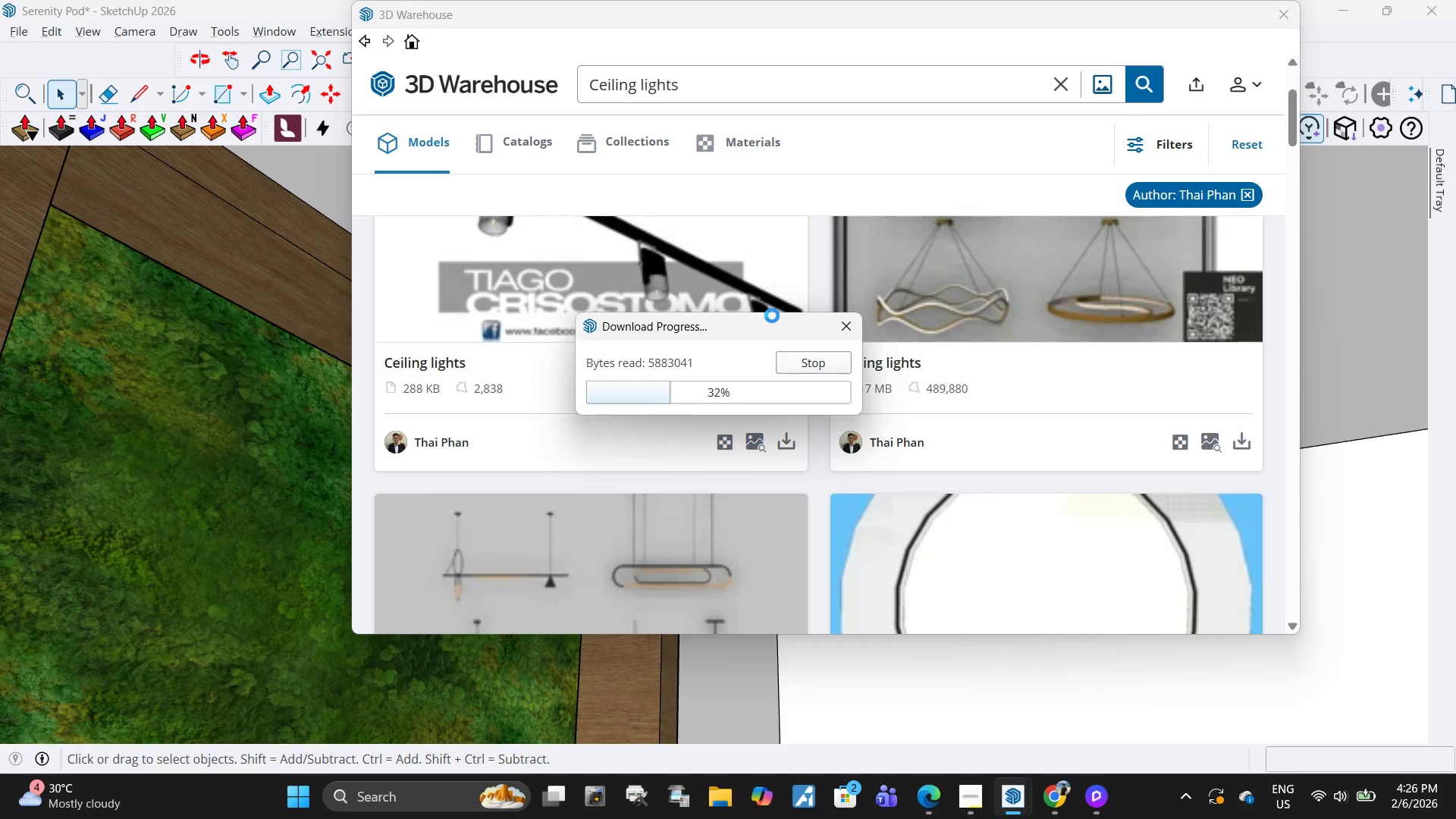 
scroll: coordinate [801, 371], scroll_direction: down, amount: 5.0
 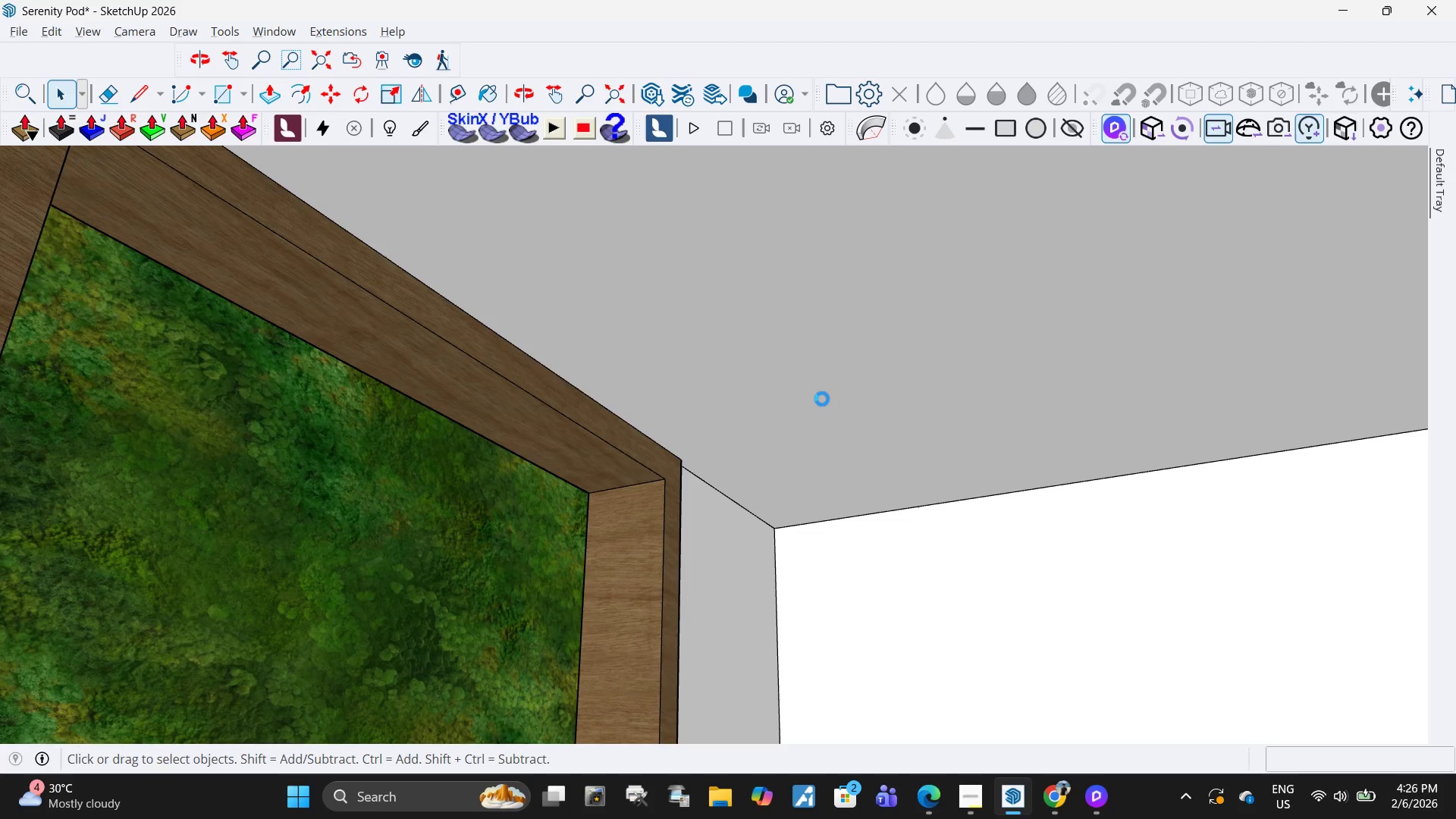 
wait(8.53)
 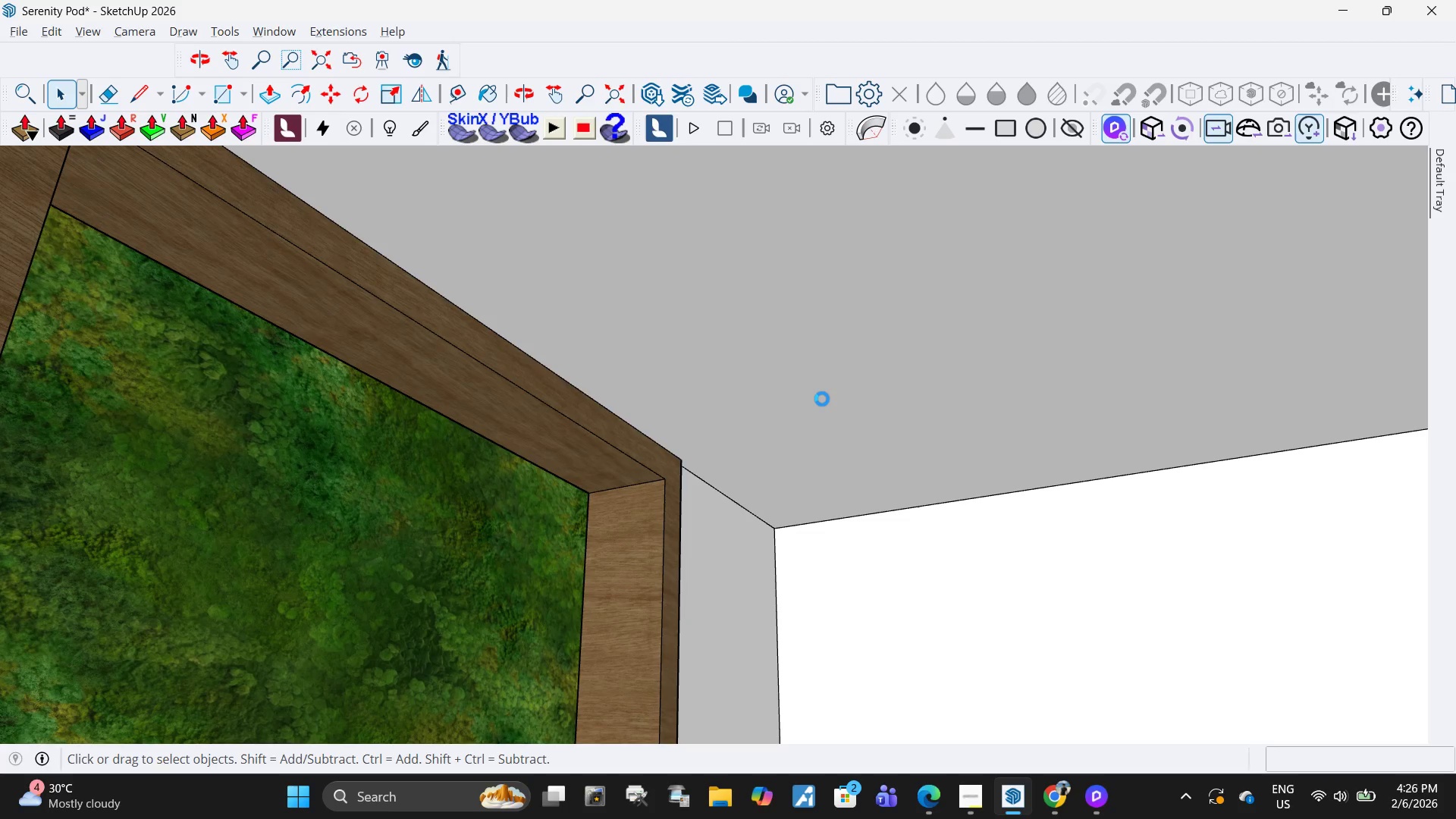 
scroll: coordinate [854, 431], scroll_direction: down, amount: 64.0
 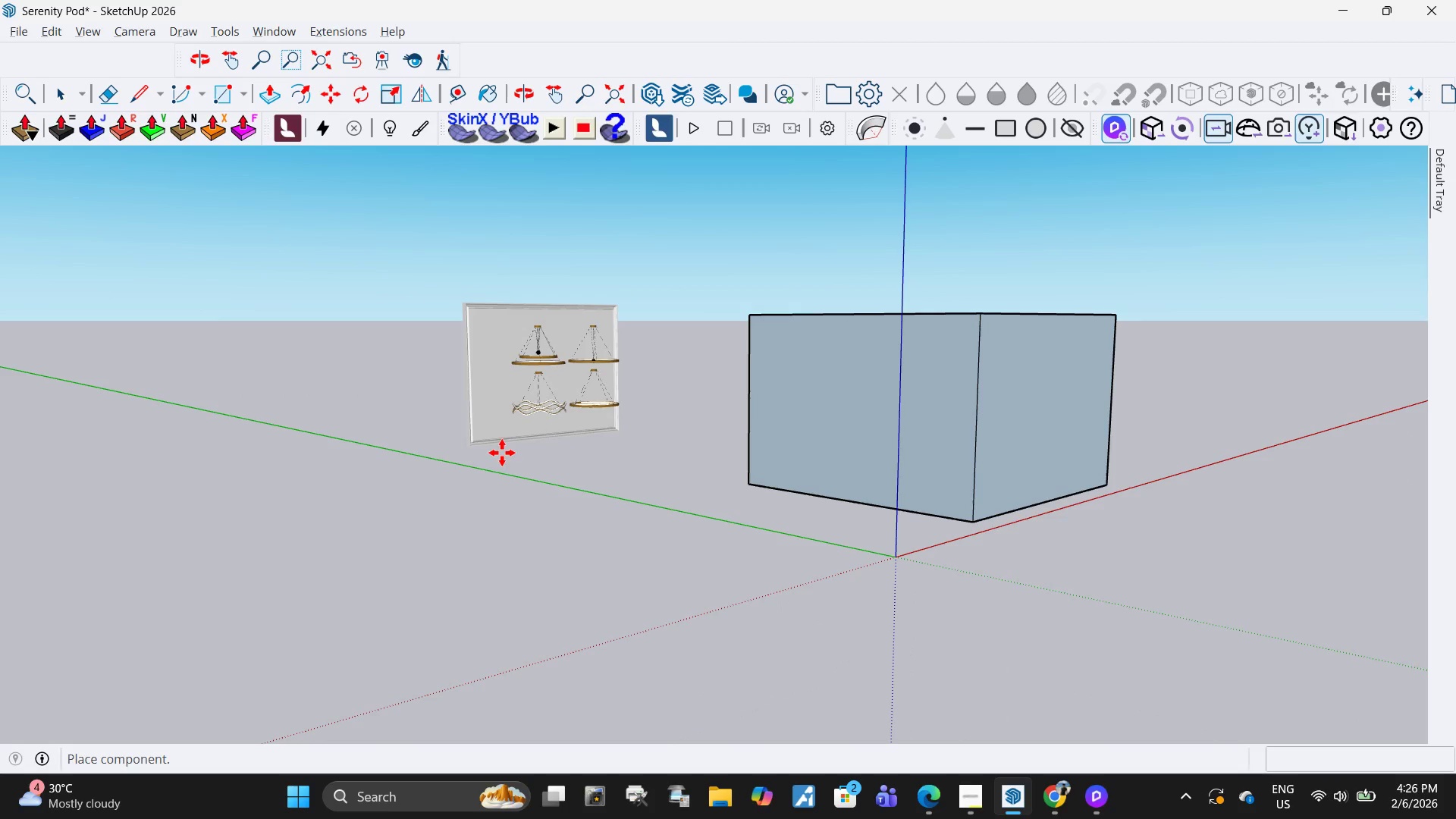 
key(Space)
 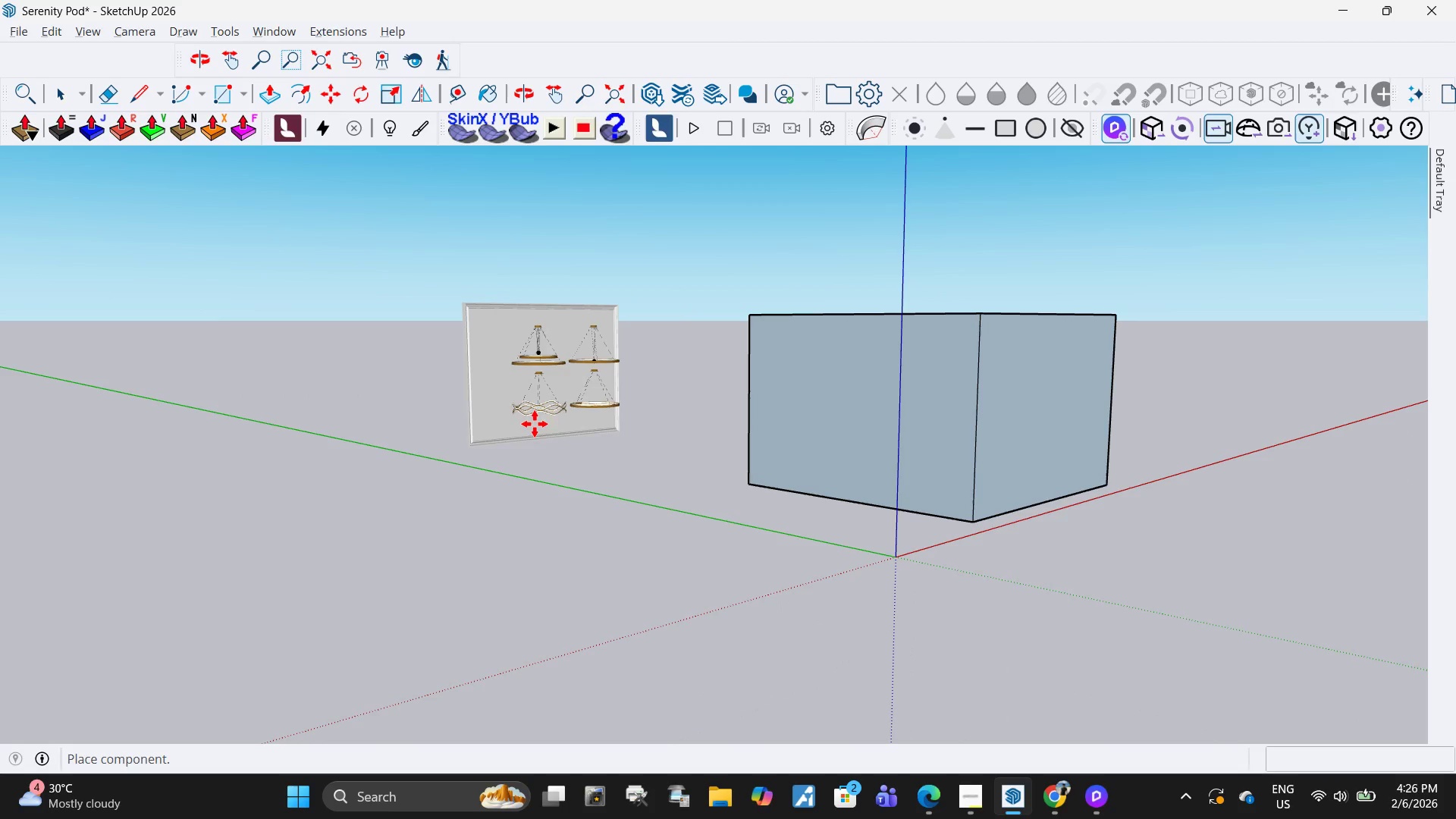 
key(Space)
 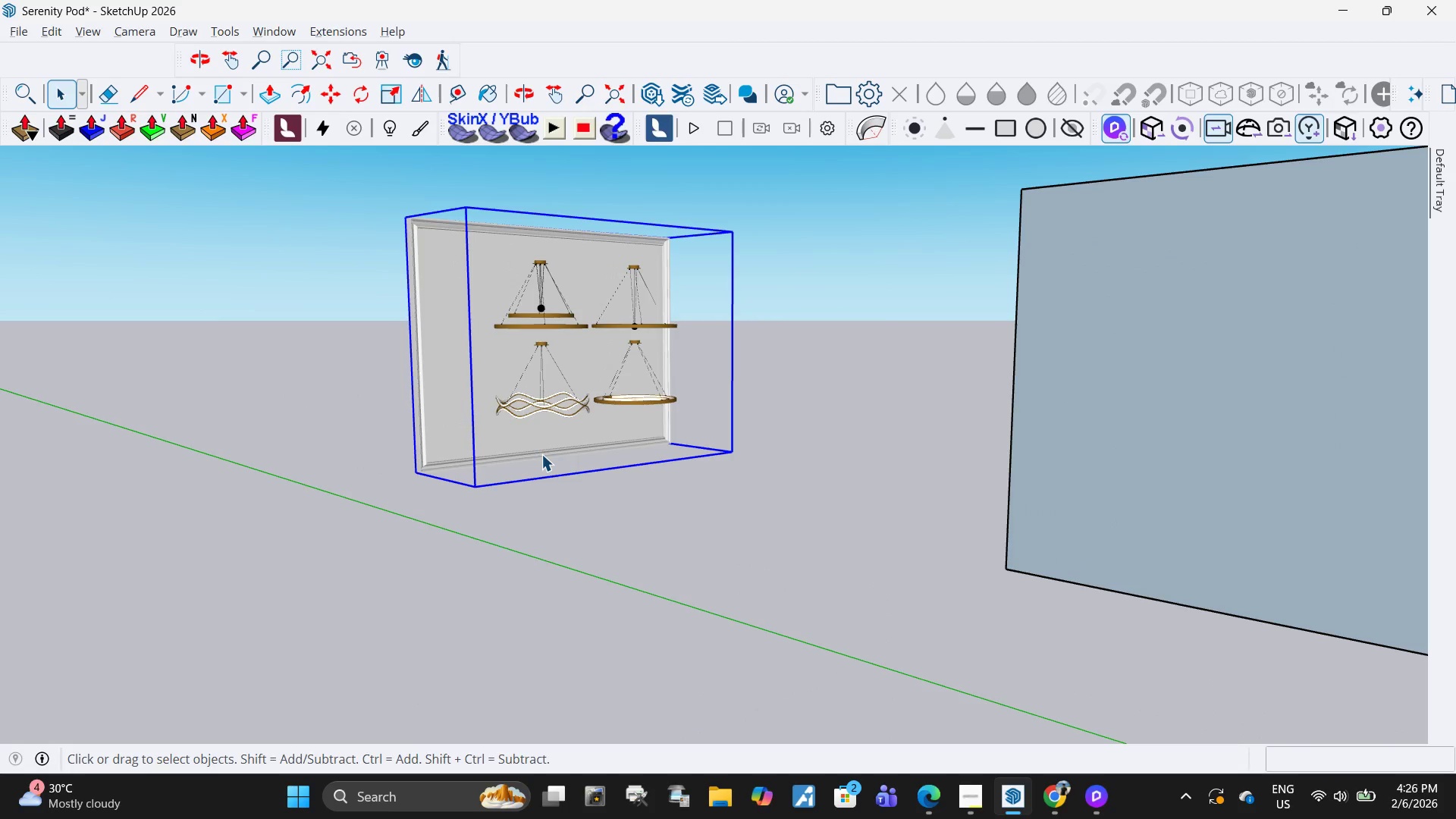 
left_click([541, 454])
 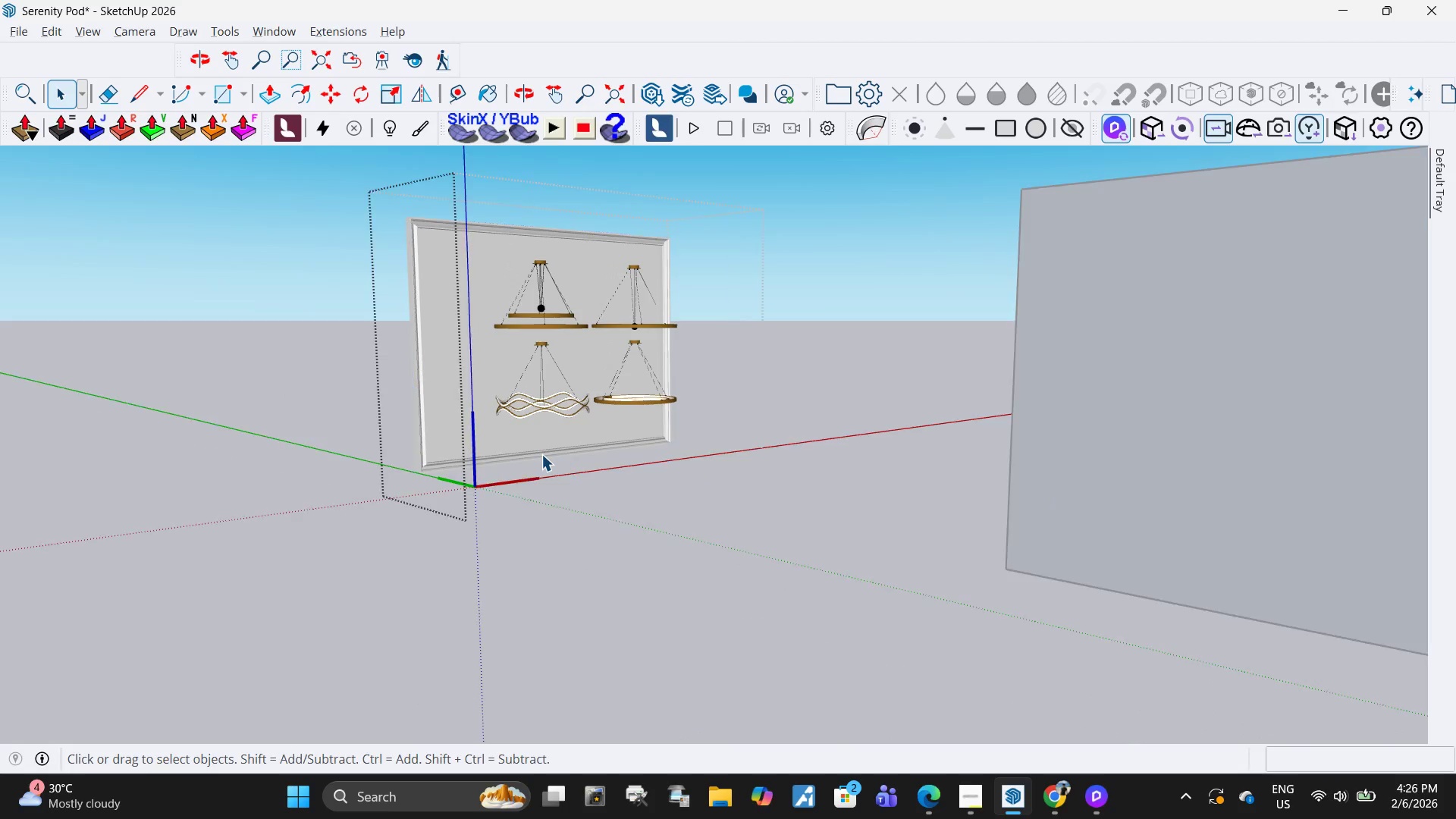 
scroll: coordinate [528, 390], scroll_direction: up, amount: 14.0
 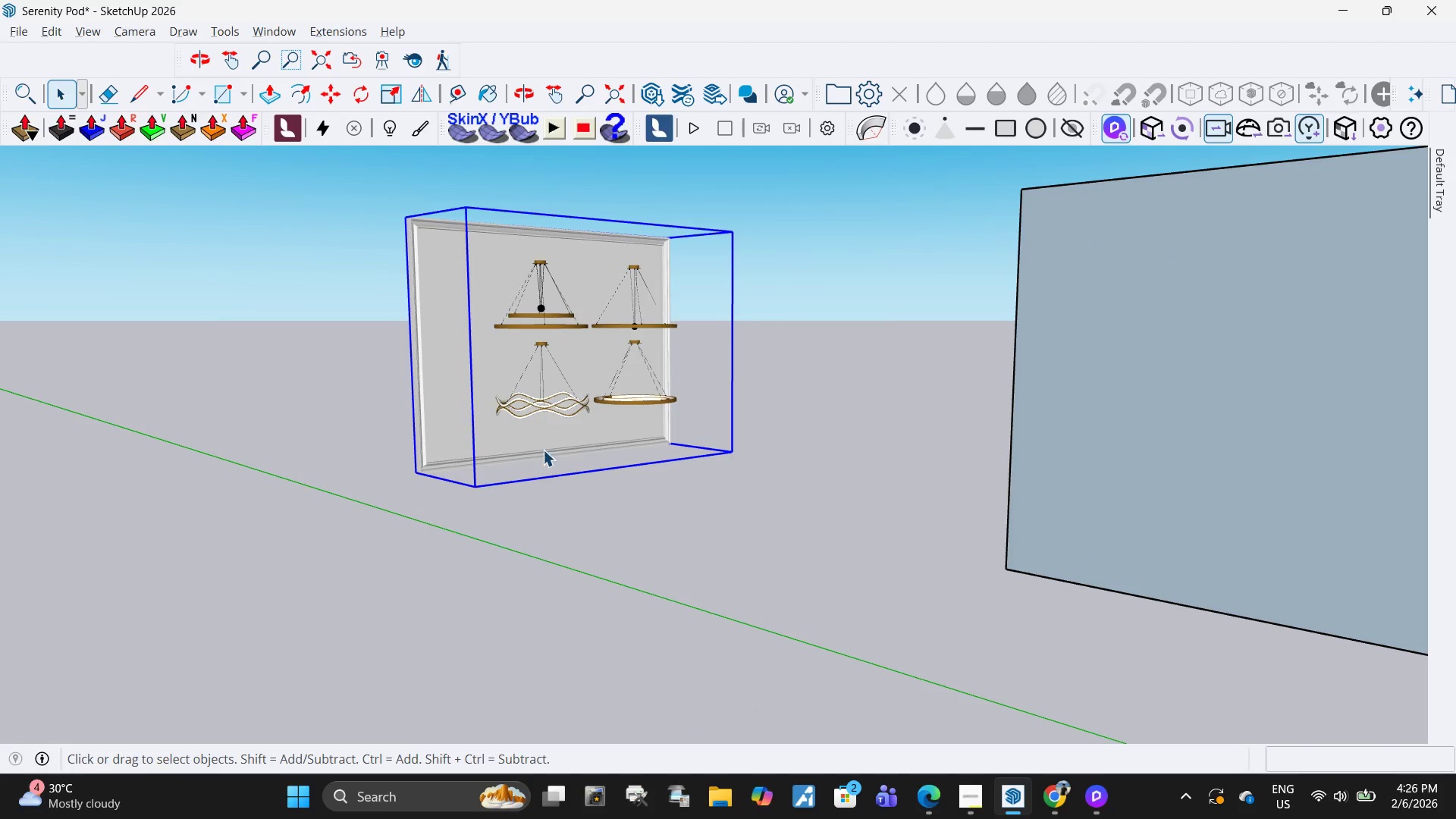 
double_click([541, 454])
 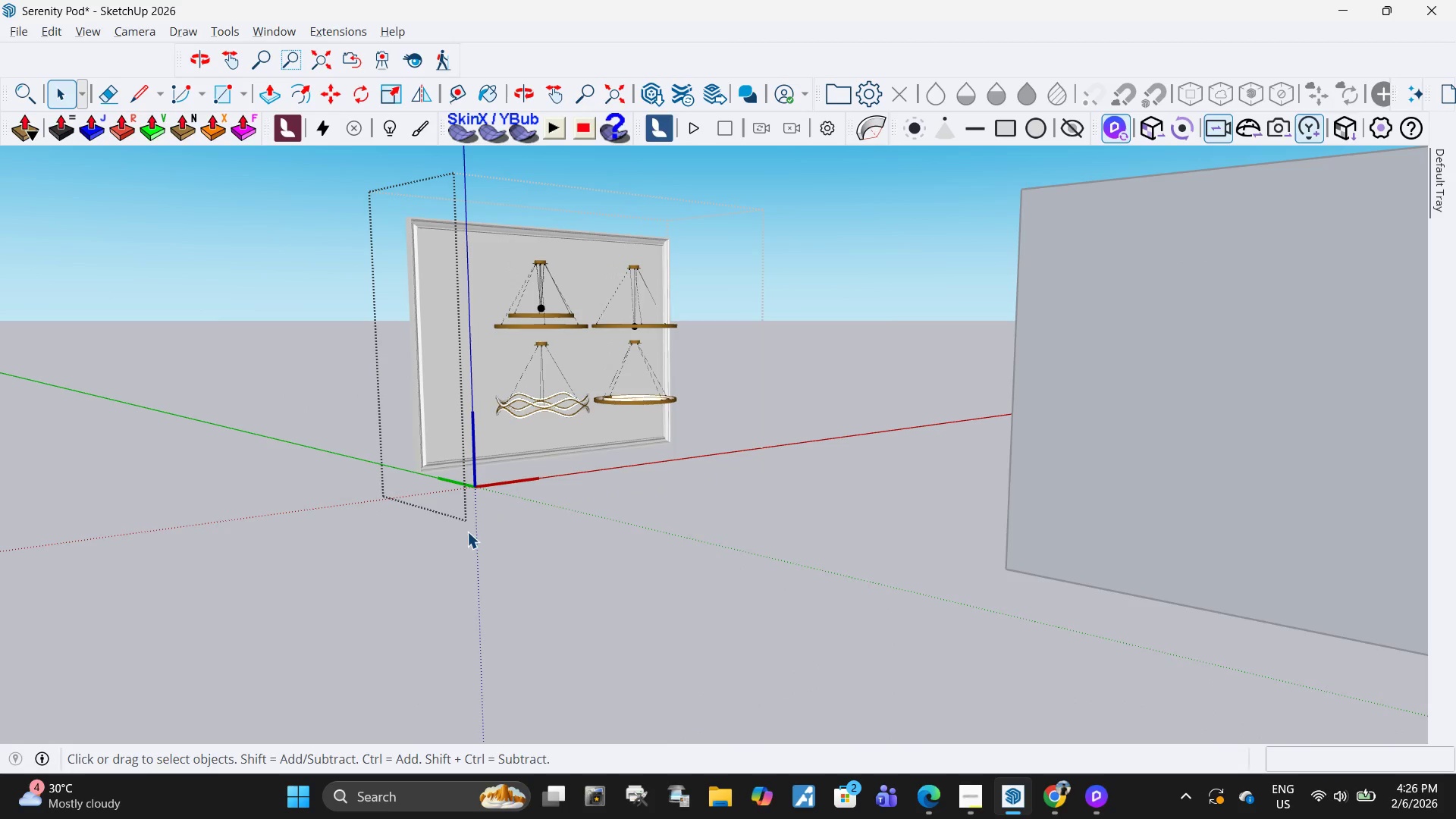 
left_click_drag(start_coordinate=[466, 529], to_coordinate=[349, 158])
 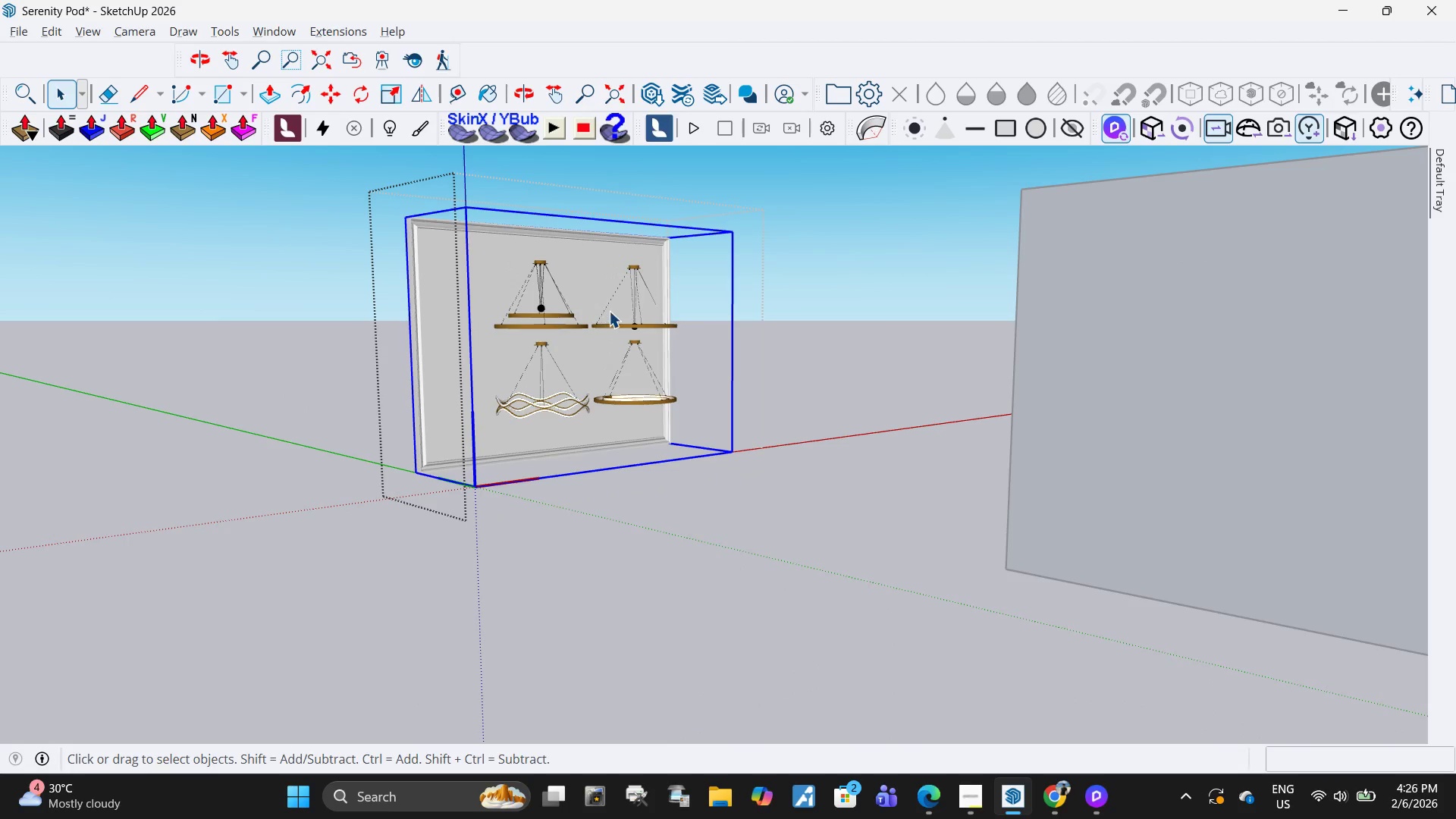 
key(Delete)
 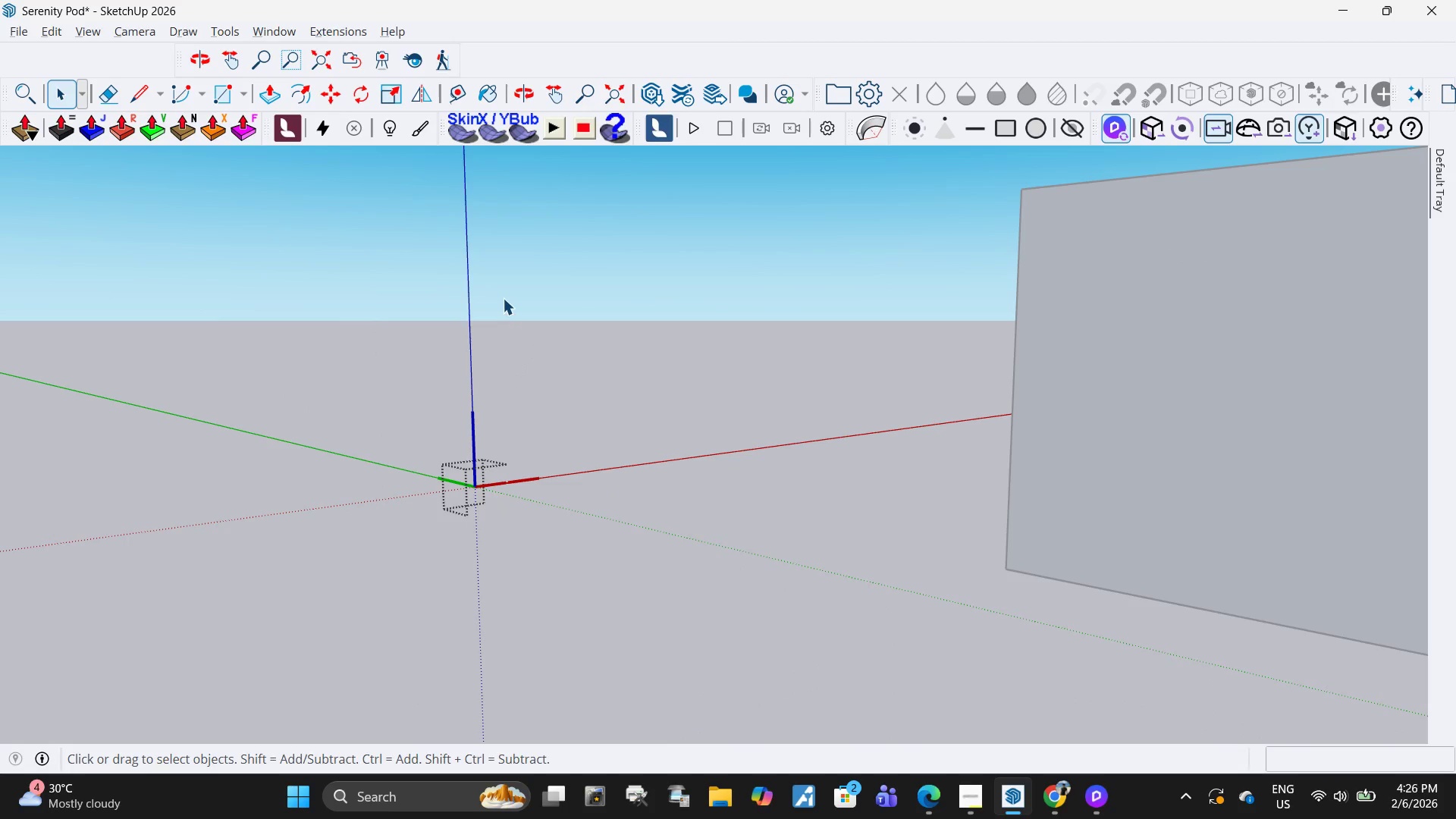 
key(Control+ControlLeft)
 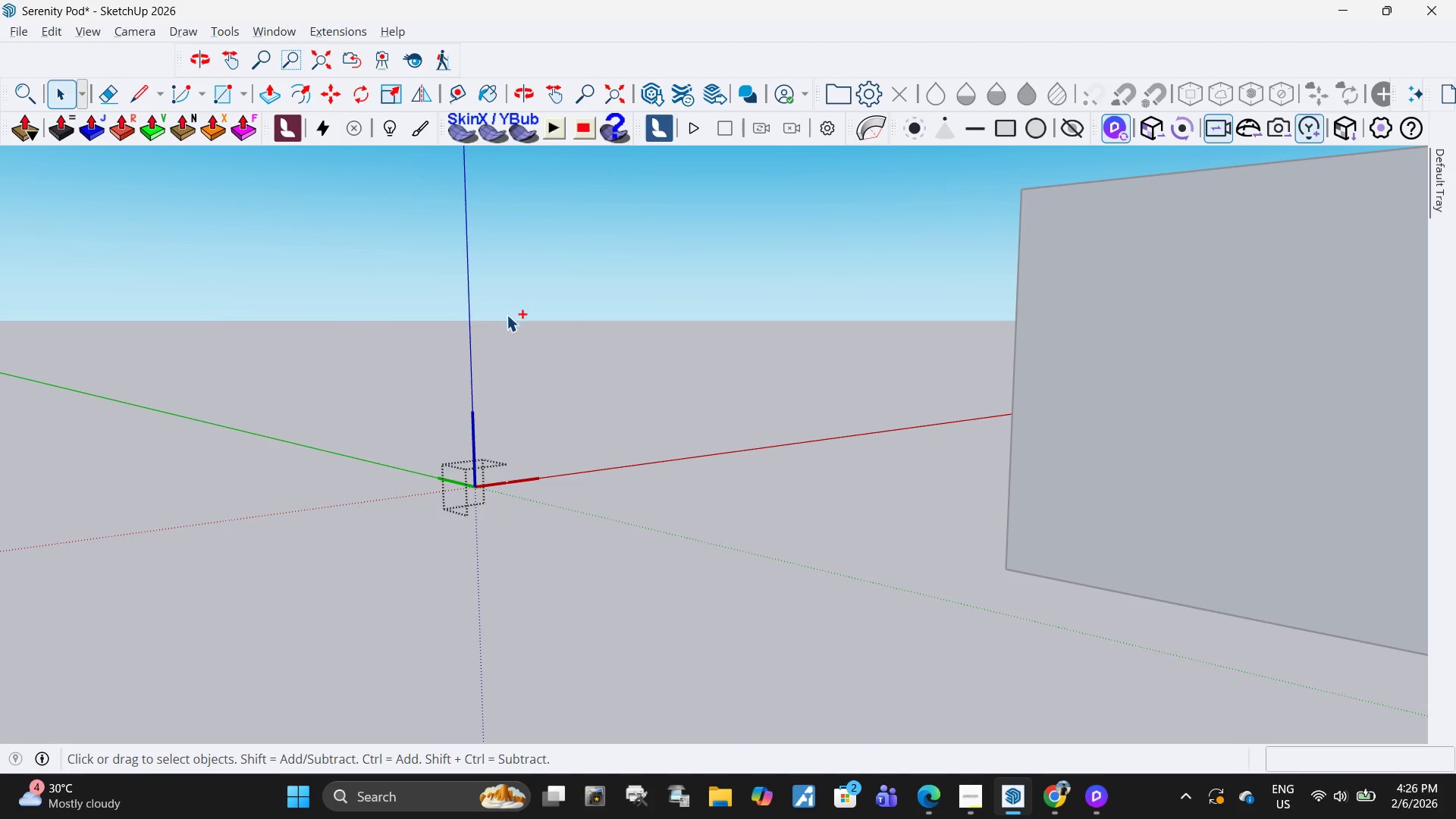 
key(Control+Z)
 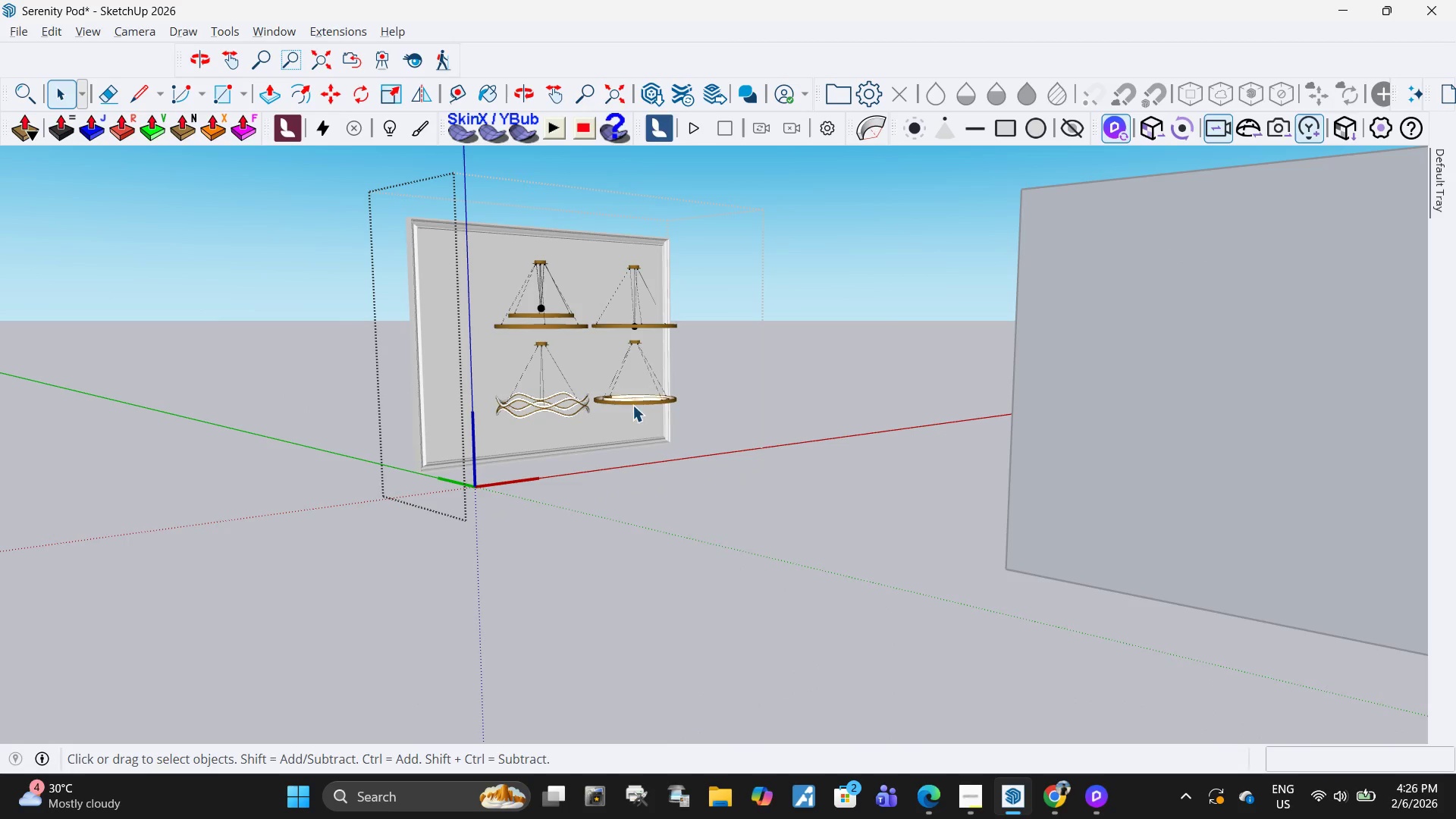 
left_click([547, 415])
 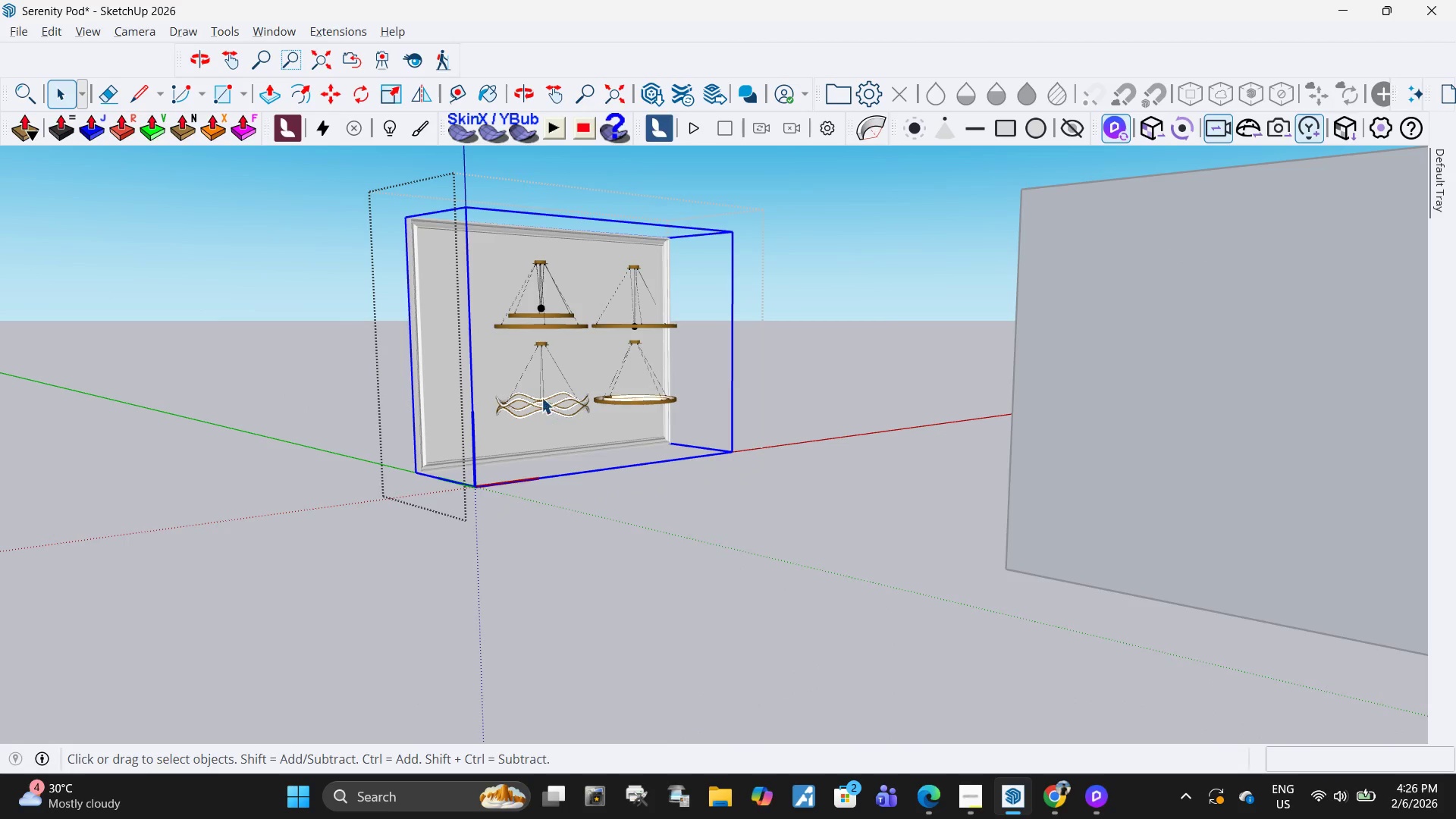 
left_click([554, 404])
 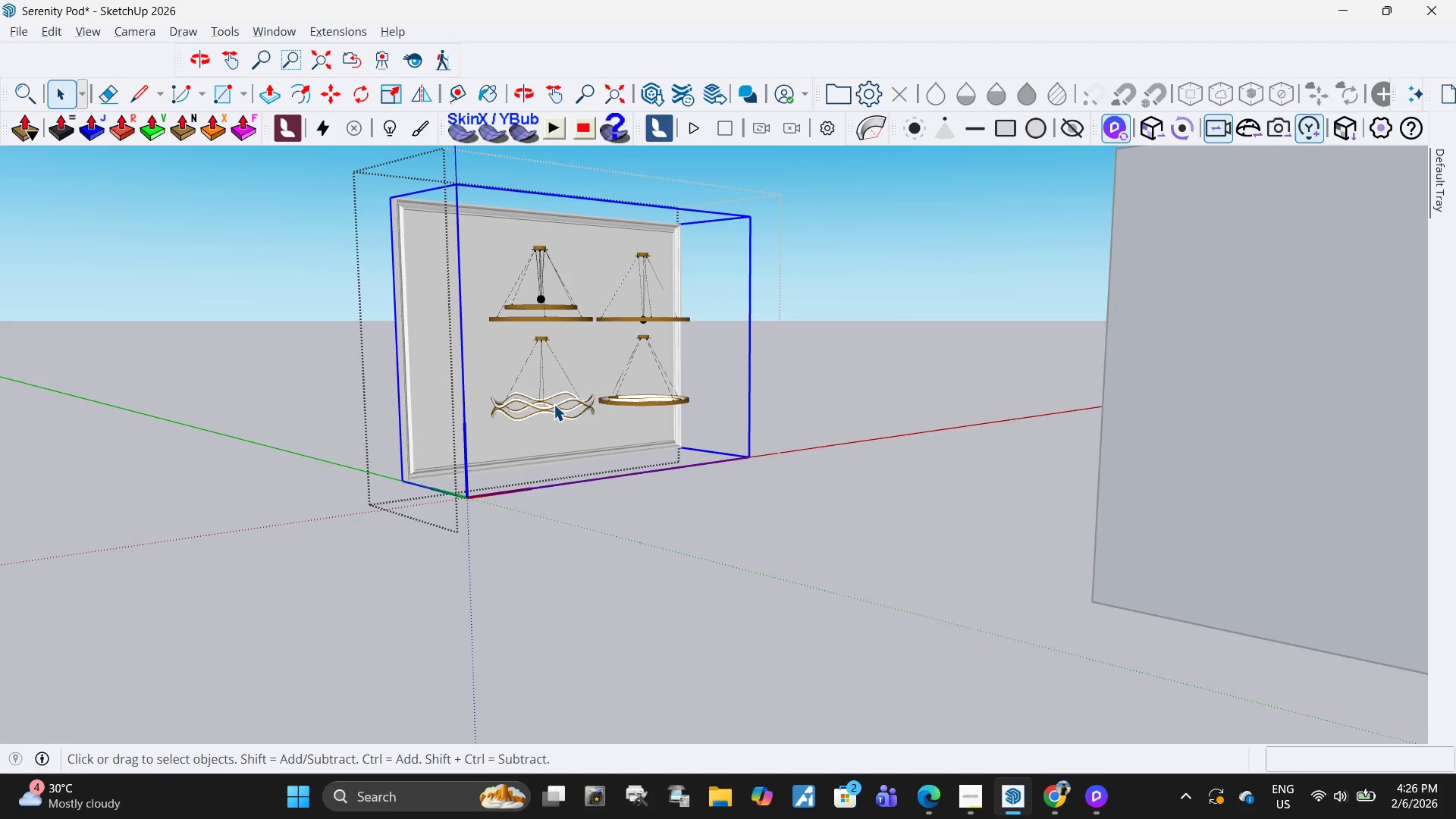 
scroll: coordinate [543, 394], scroll_direction: up, amount: 5.0
 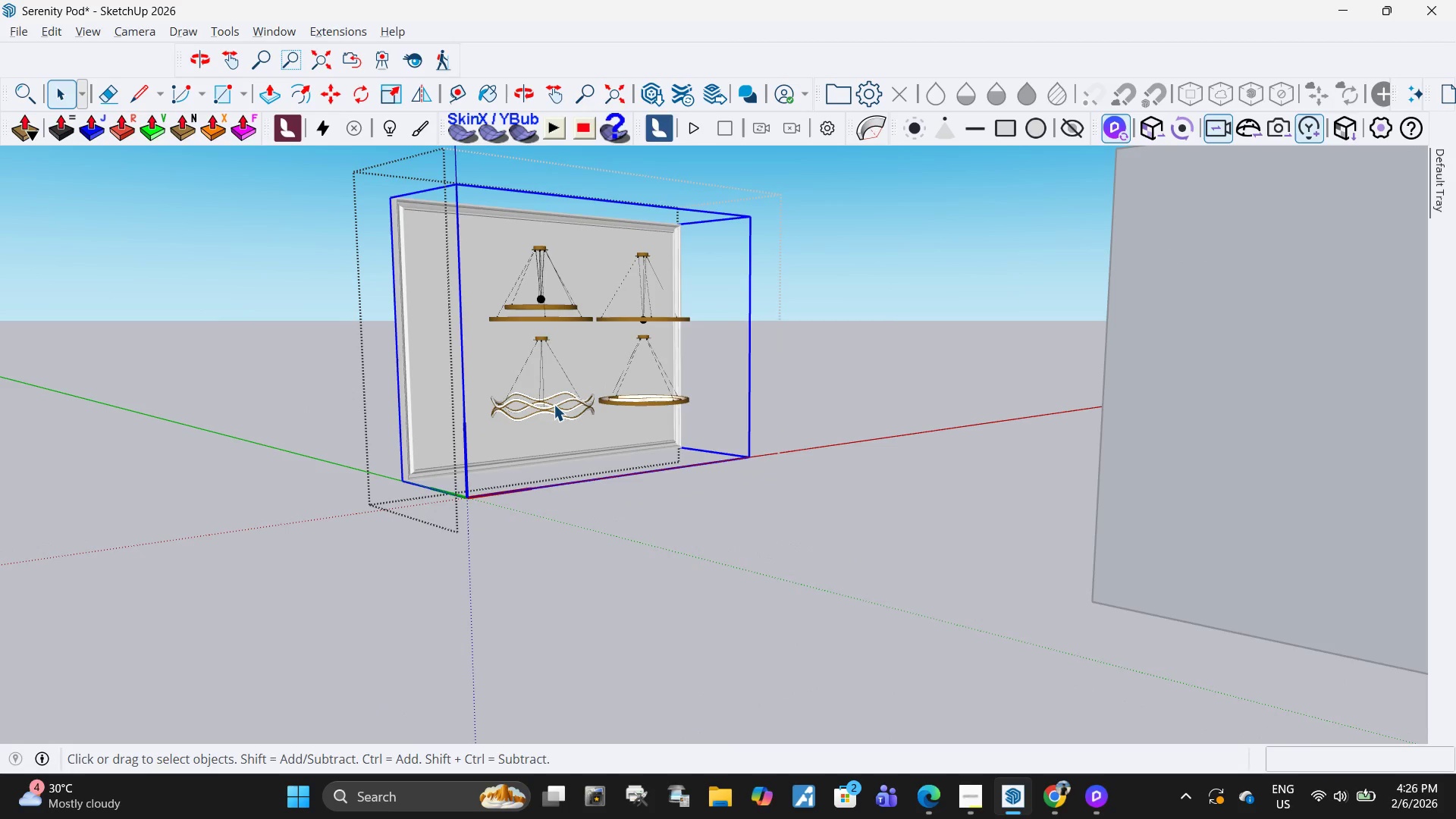 
double_click([554, 404])
 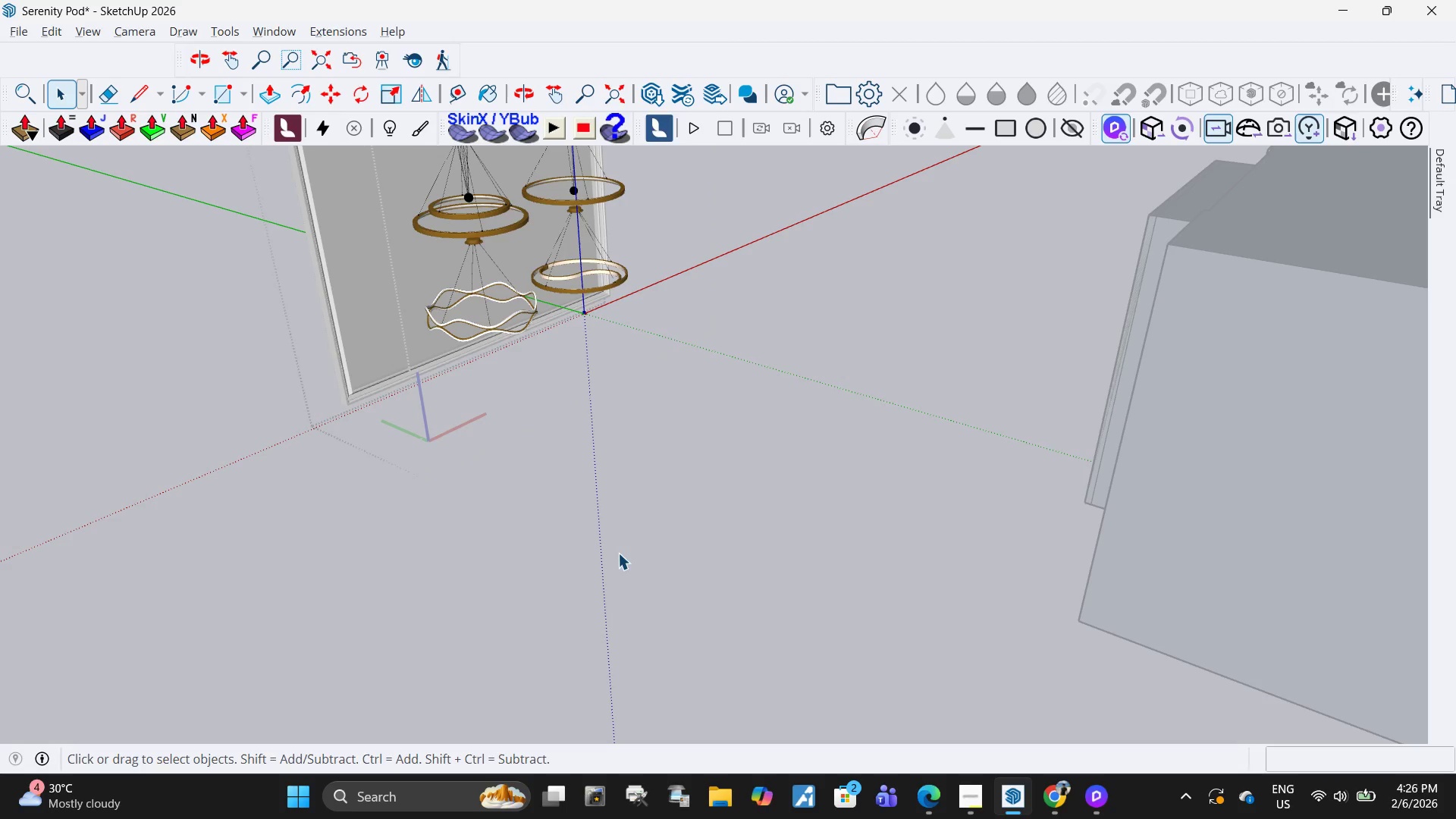 
scroll: coordinate [647, 552], scroll_direction: down, amount: 4.0
 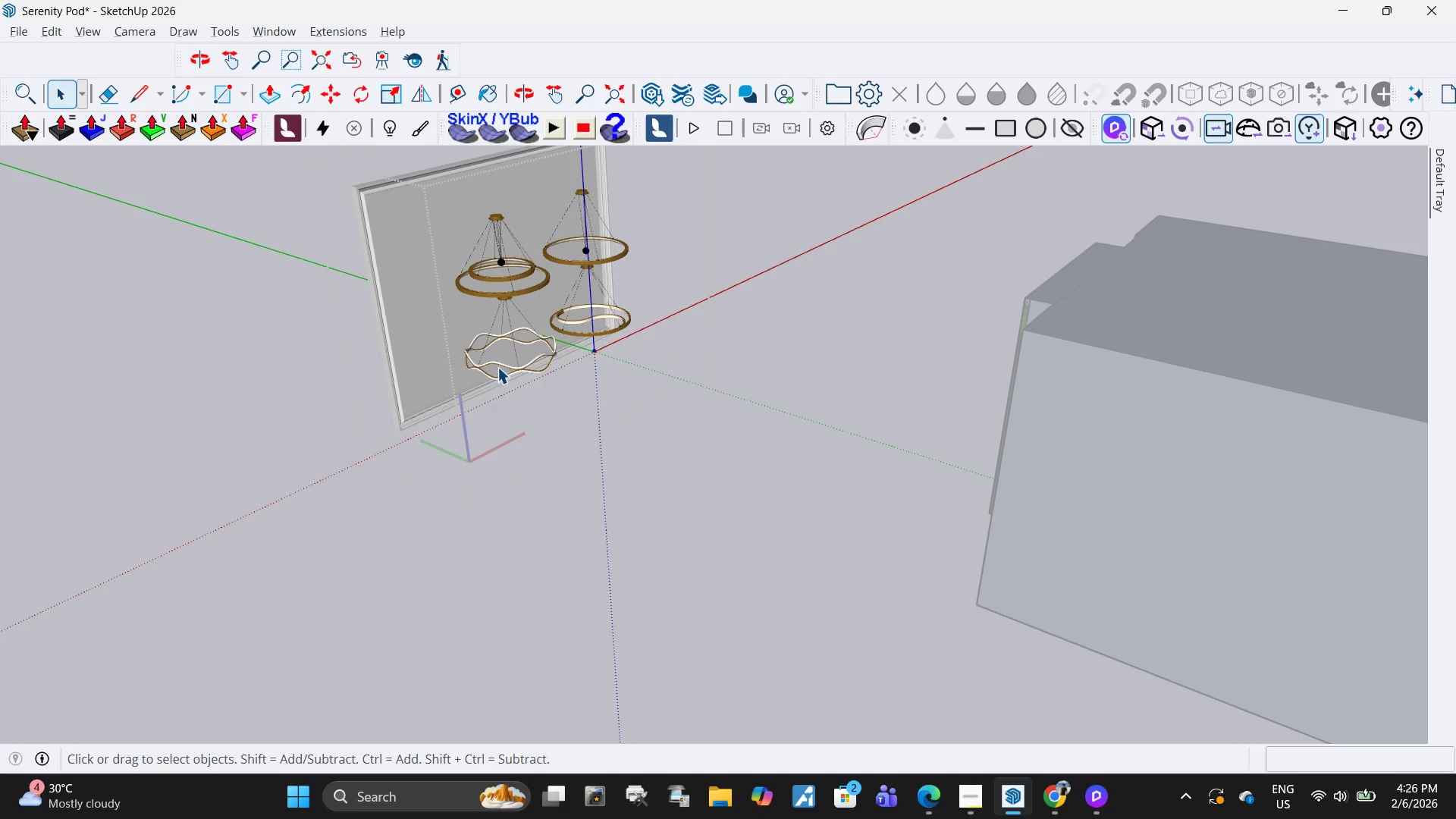 
scroll: coordinate [497, 315], scroll_direction: up, amount: 7.0
 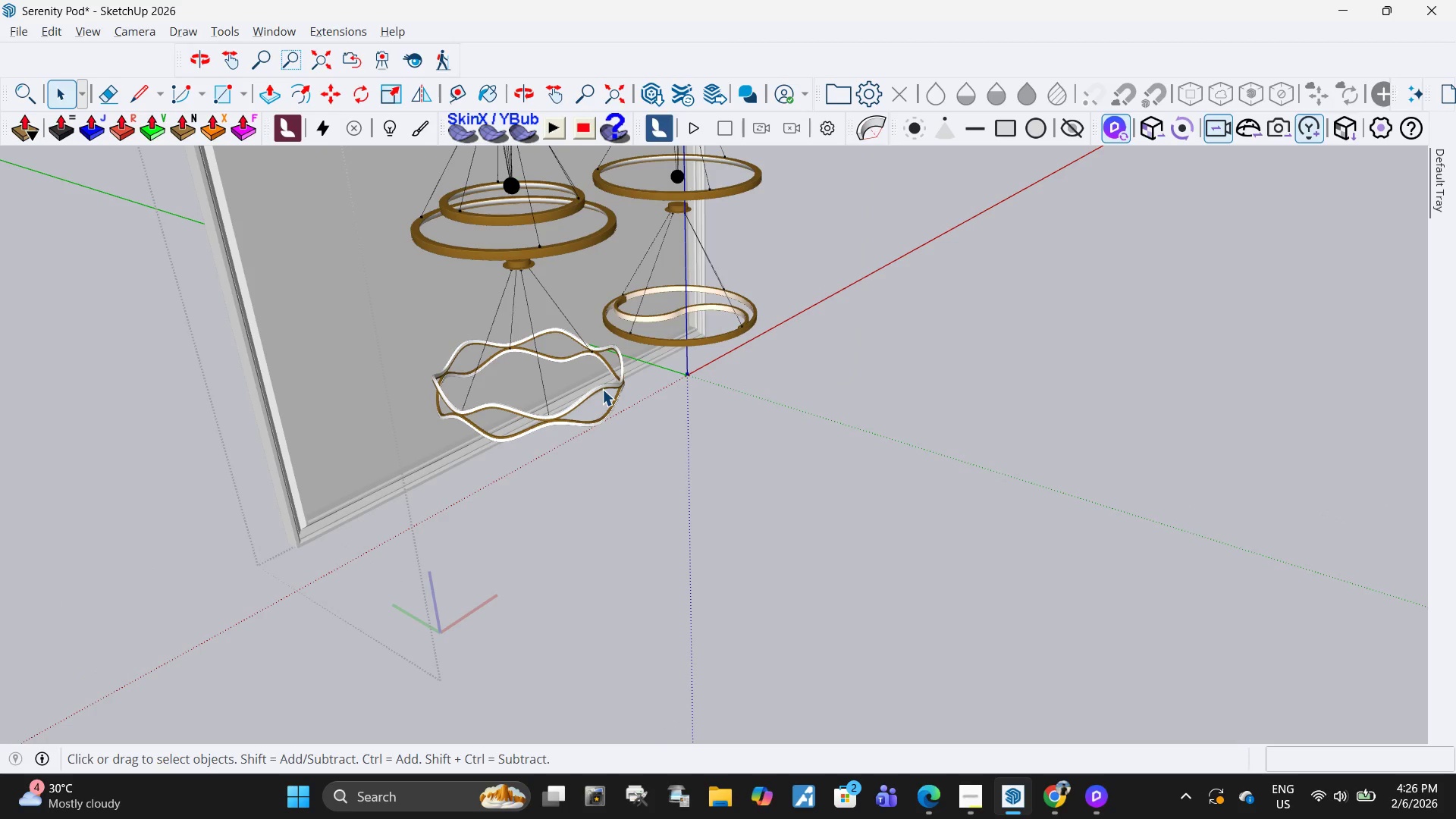 
left_click([602, 389])
 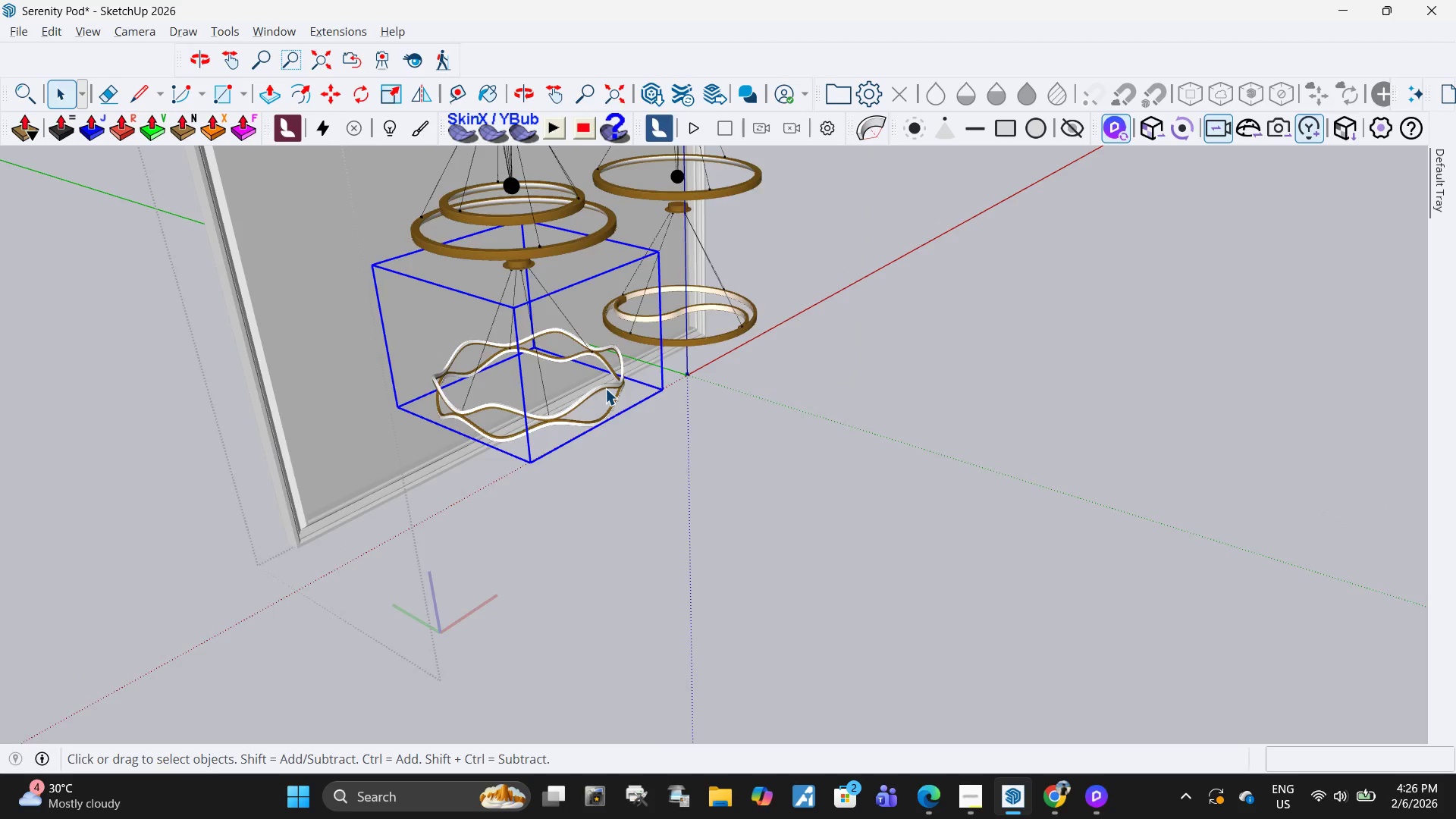 
scroll: coordinate [606, 388], scroll_direction: down, amount: 8.0
 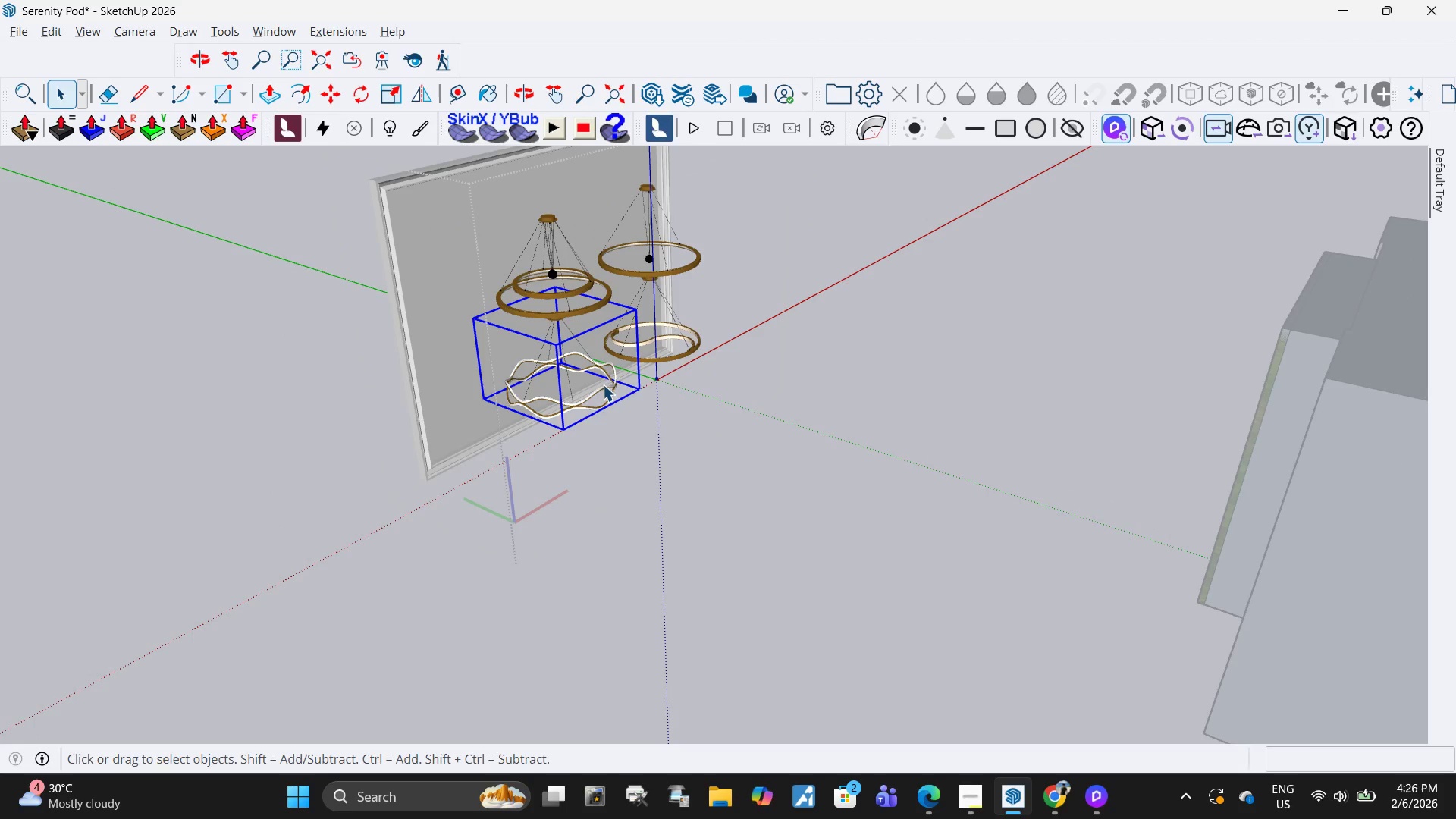 
key(M)
 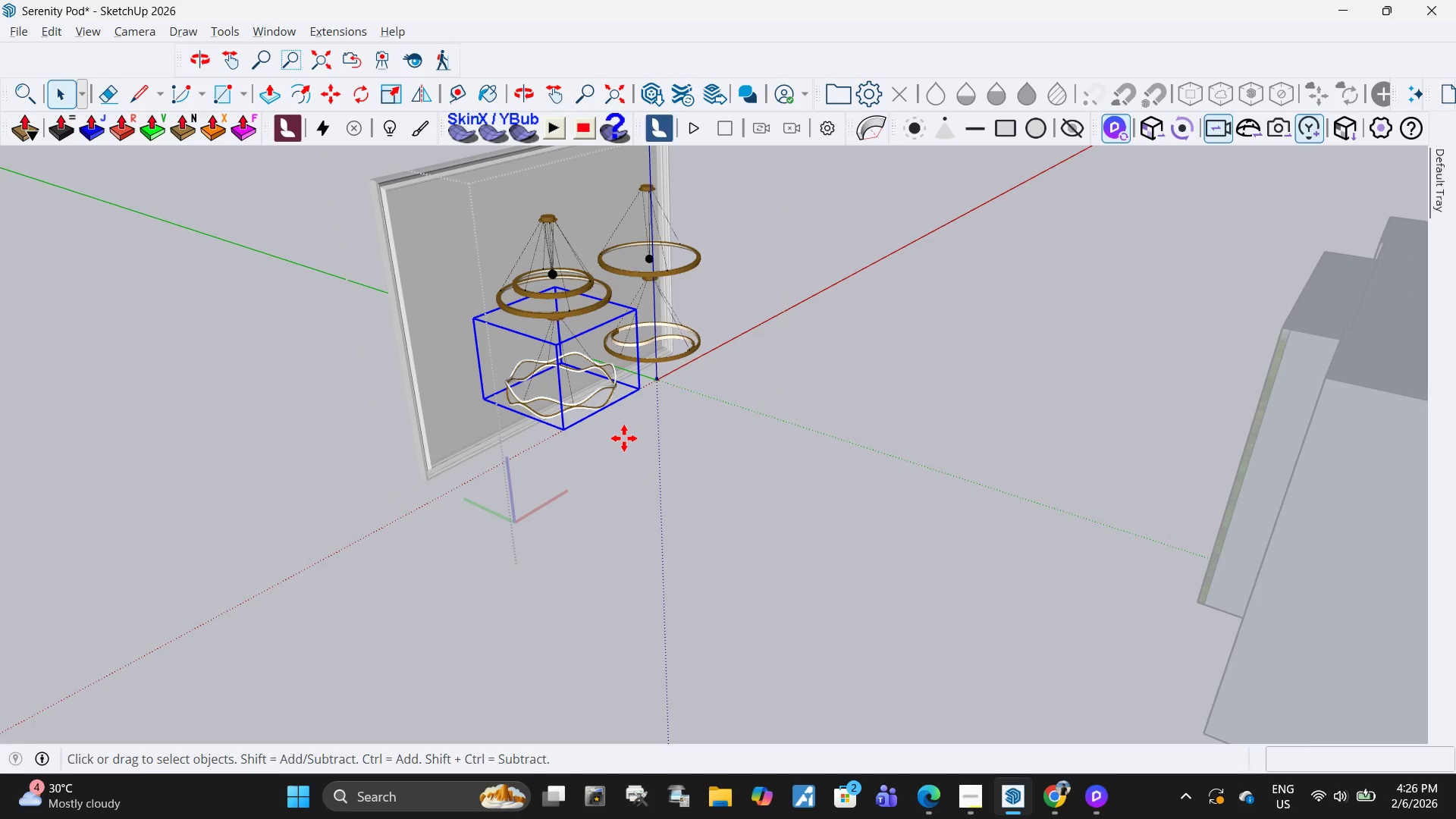 
left_click([624, 438])
 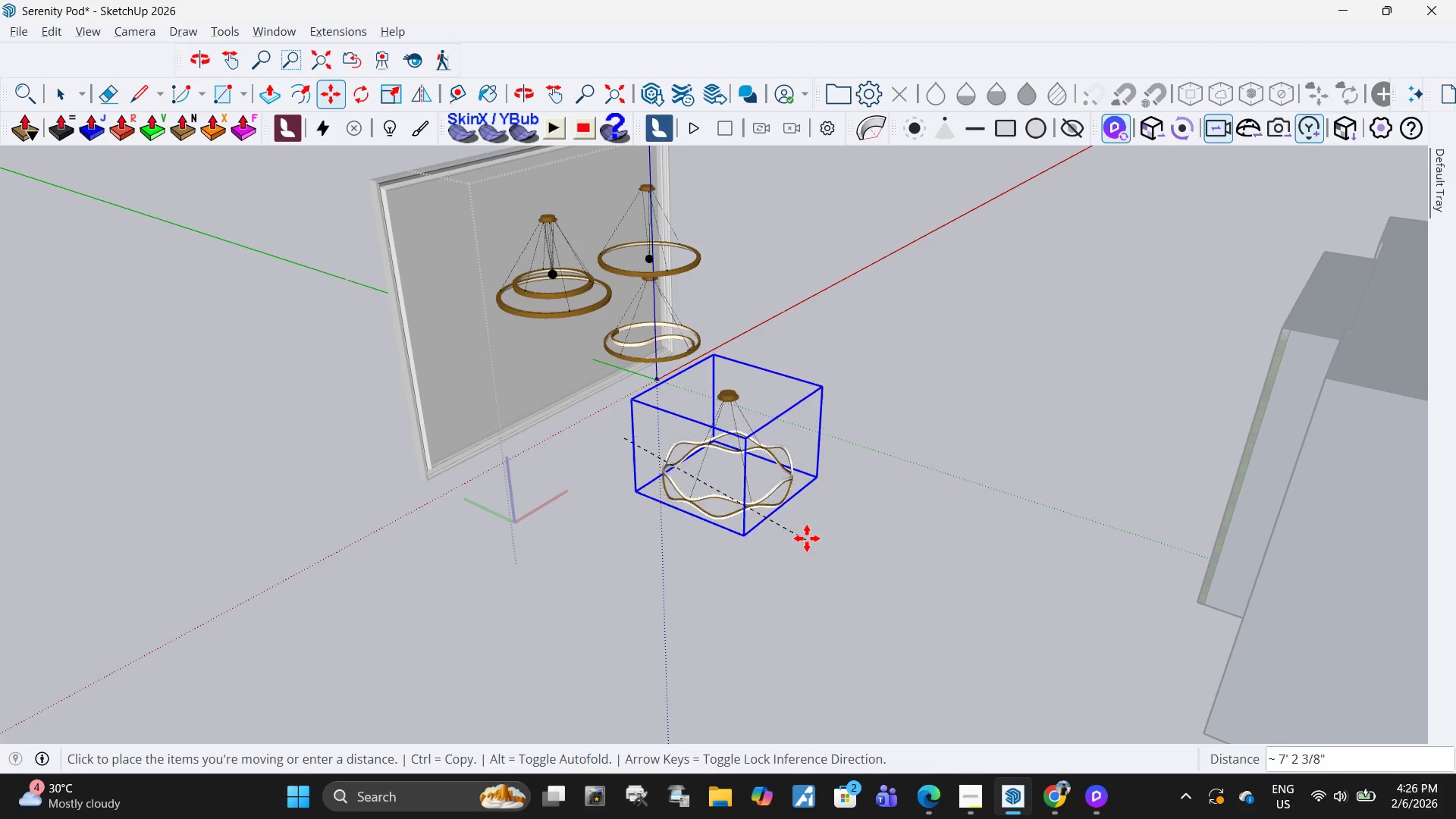 
left_click([807, 538])
 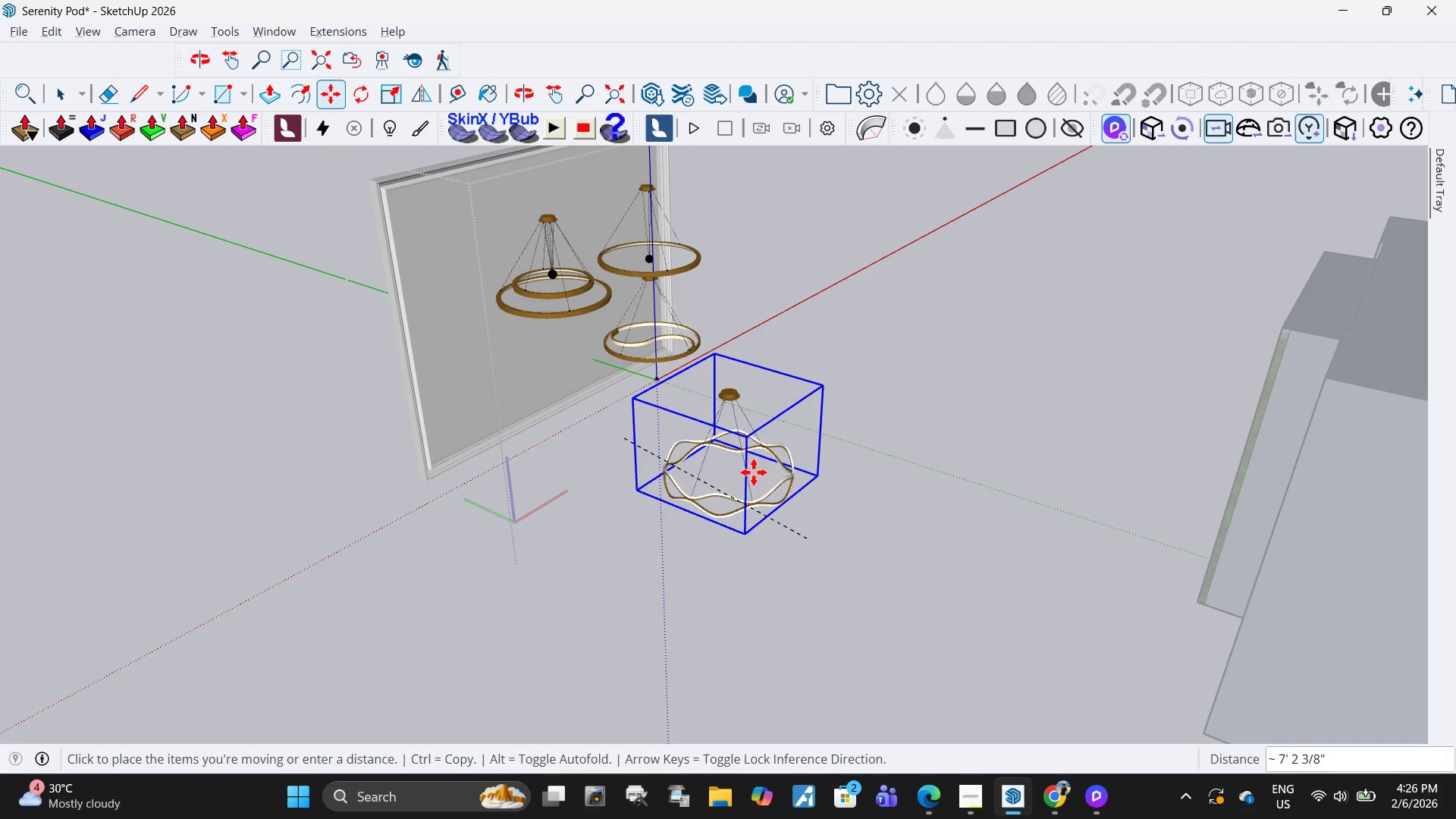 
key(Space)
 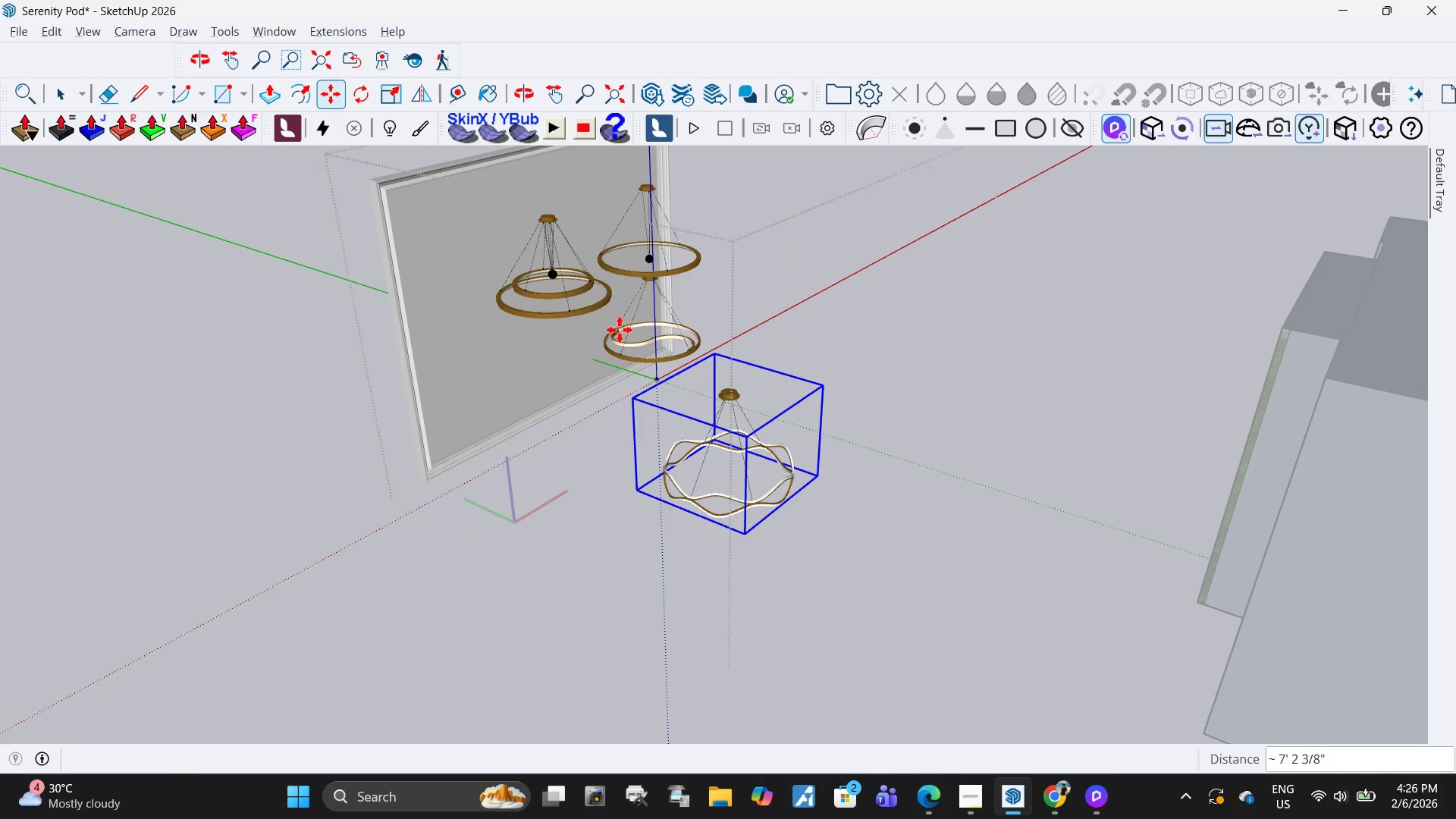 
key(Escape)
 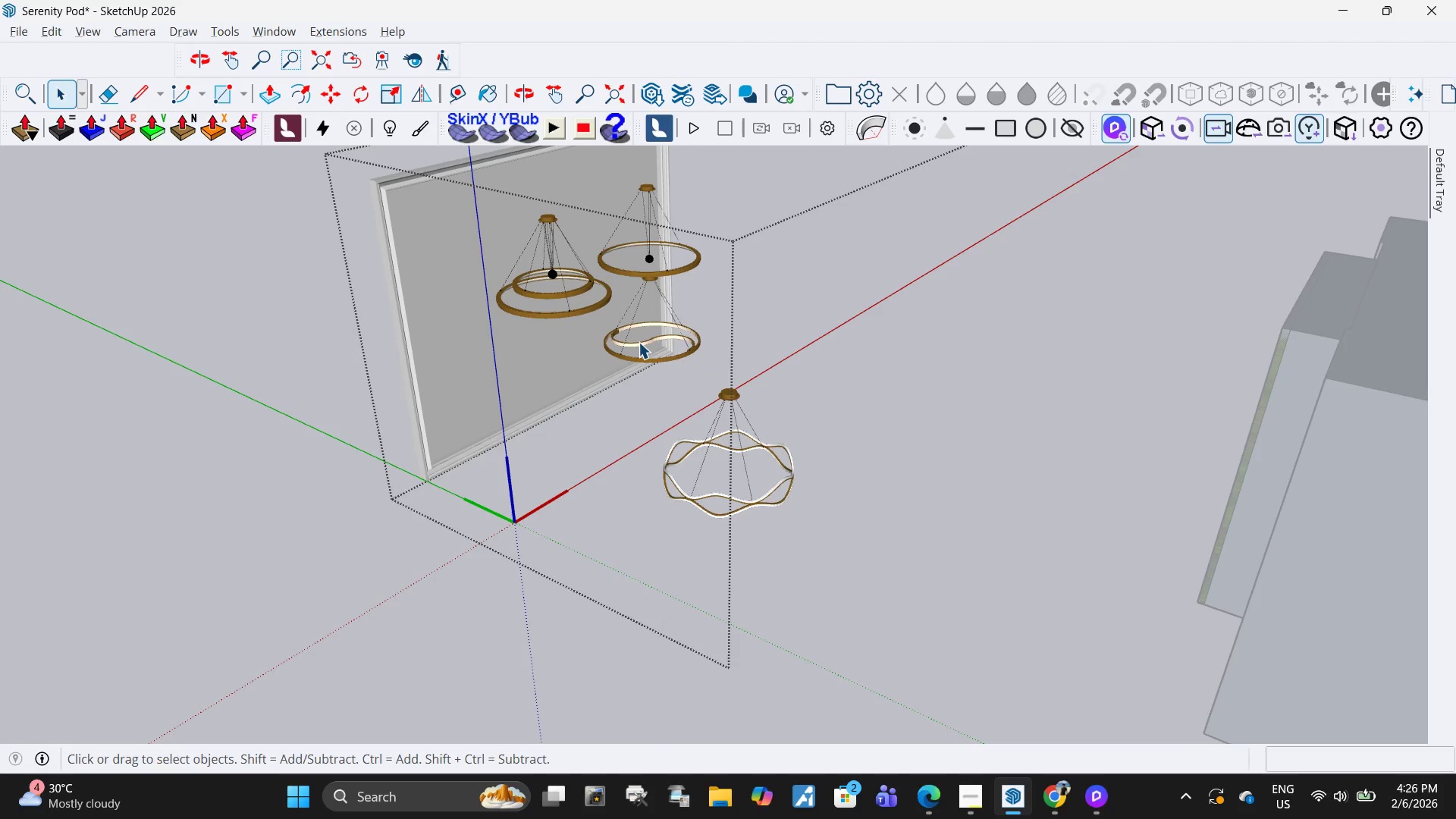 
left_click([639, 342])
 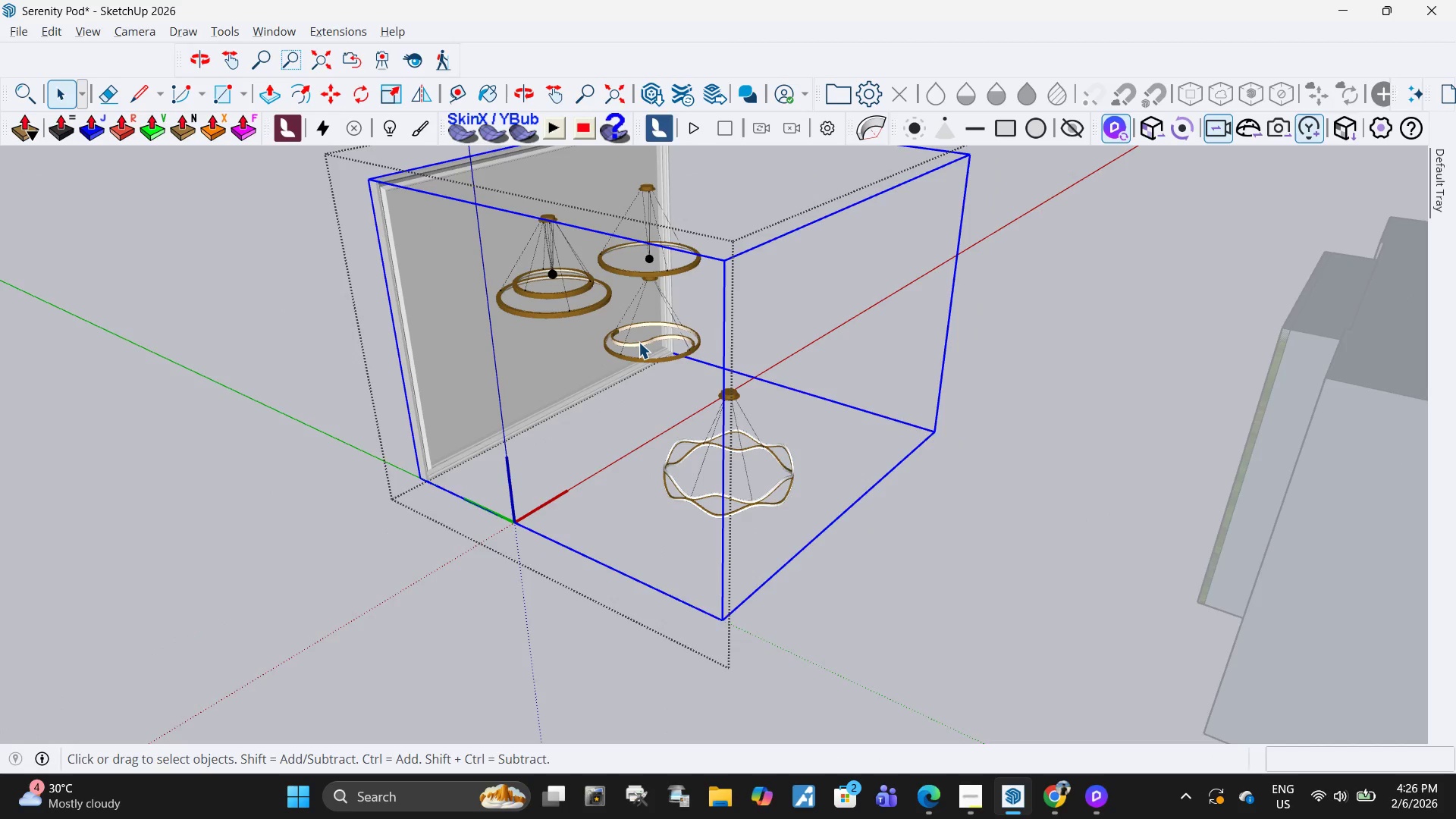 
double_click([639, 342])
 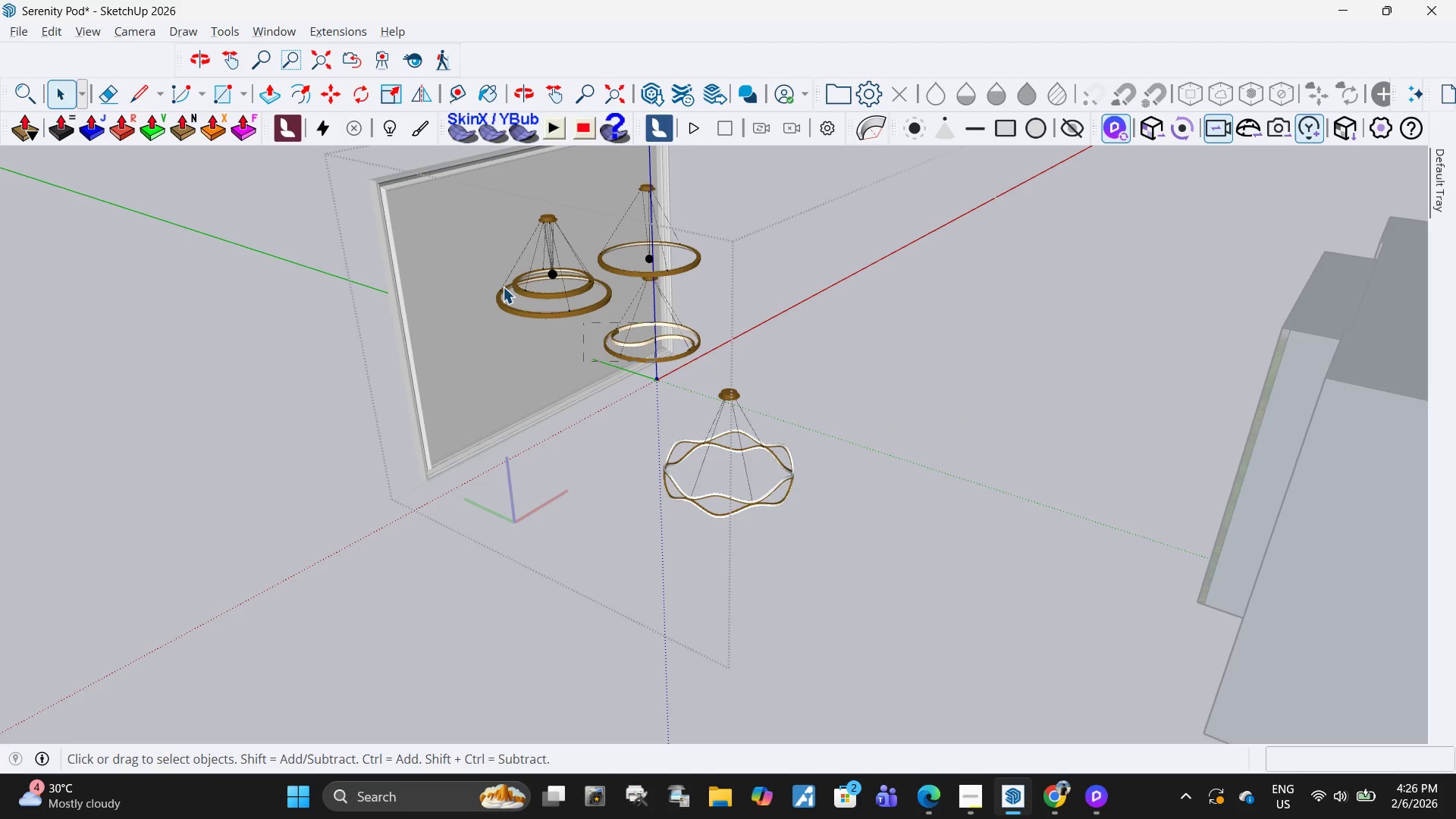 
left_click_drag(start_coordinate=[655, 362], to_coordinate=[423, 249])
 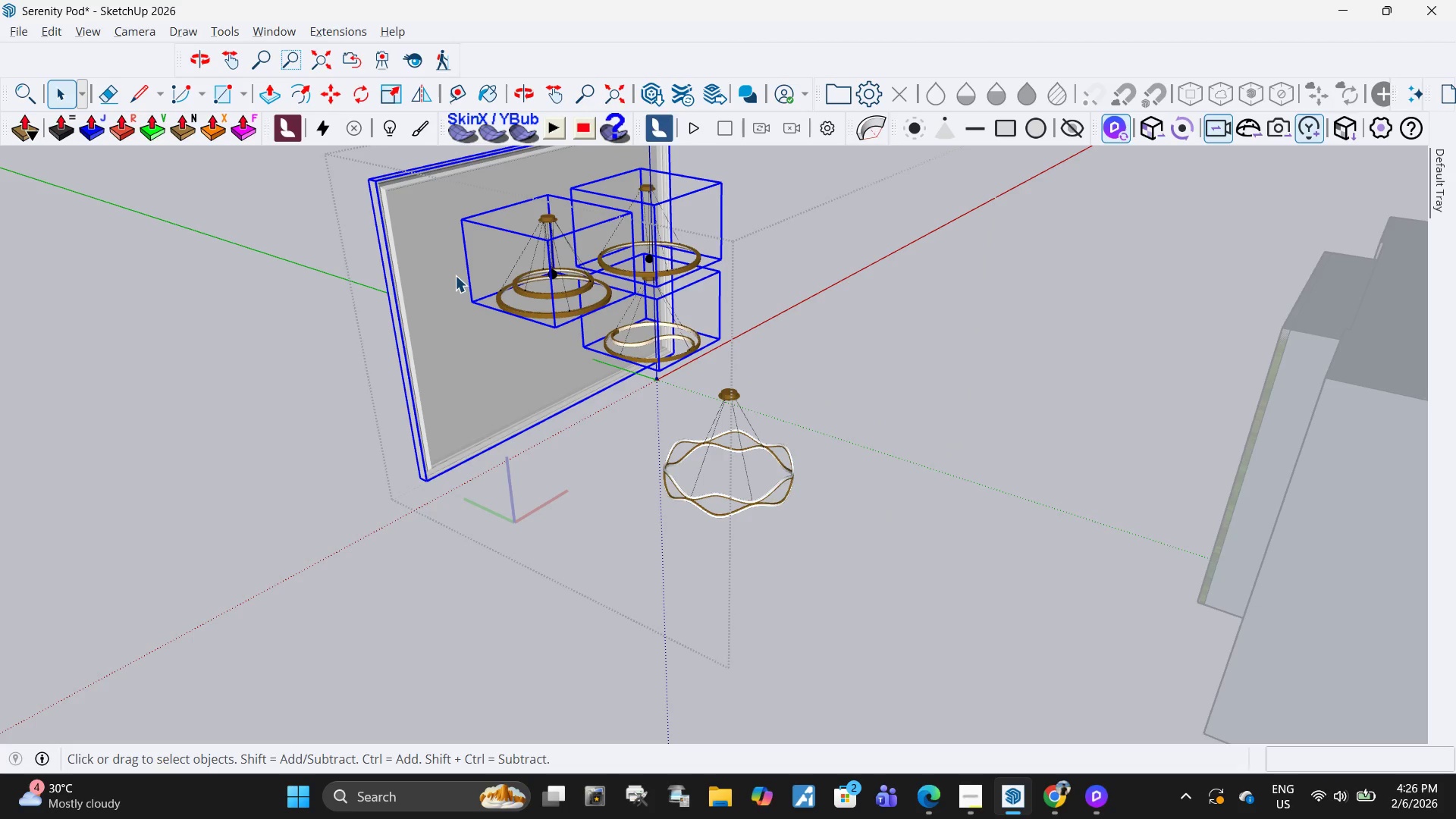 
key(Delete)
 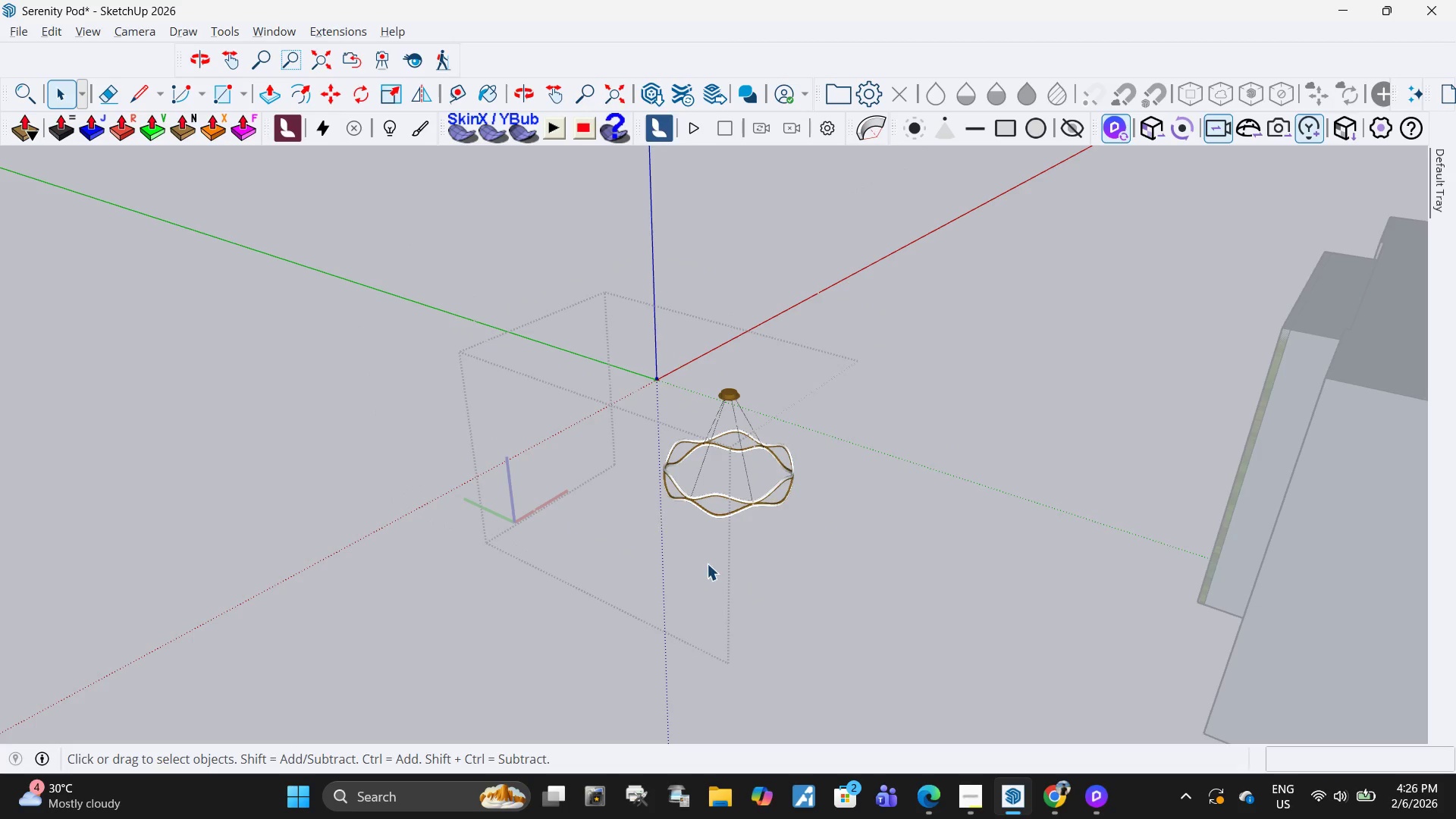 
key(Escape)
 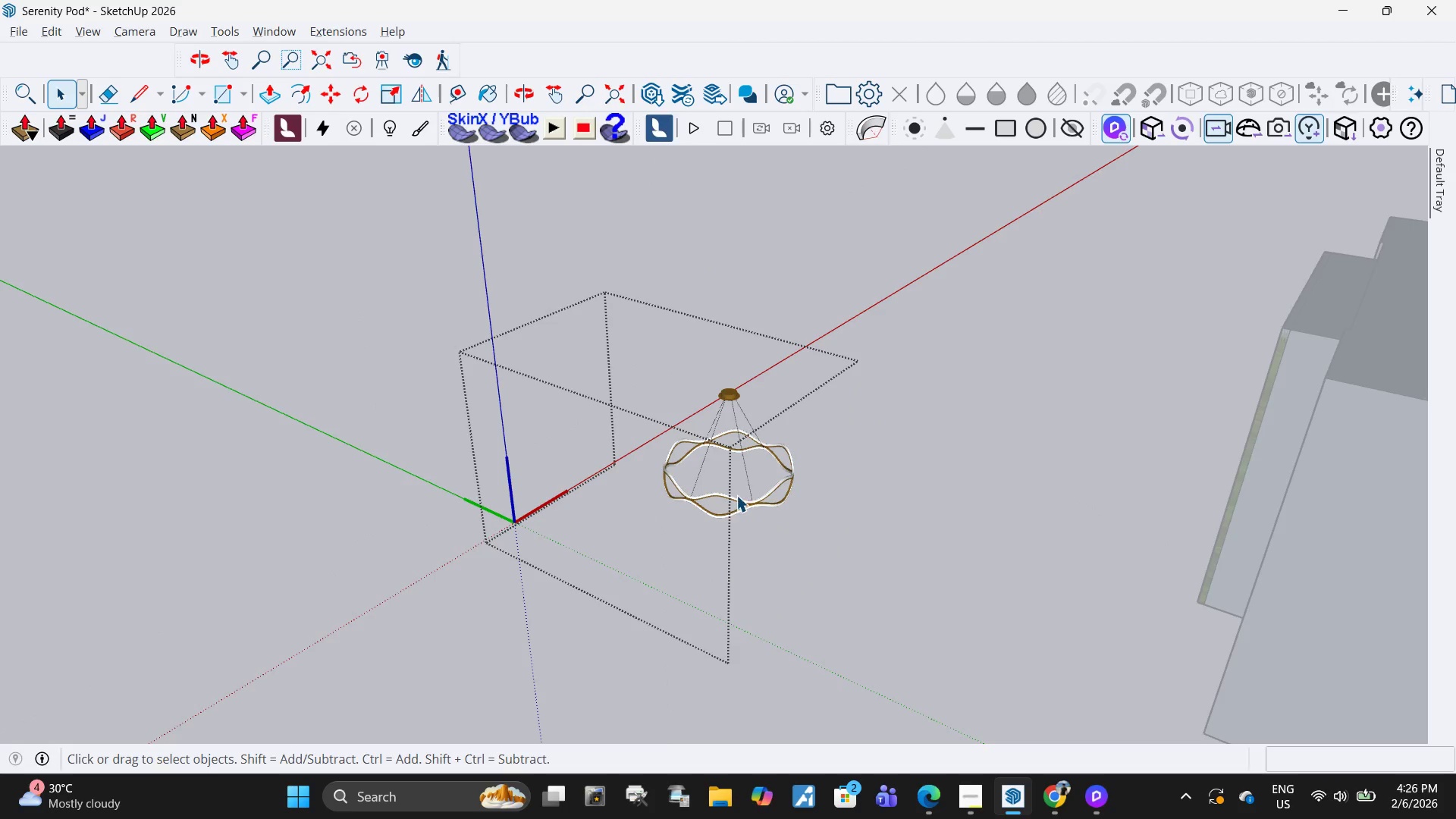 
key(Escape)
 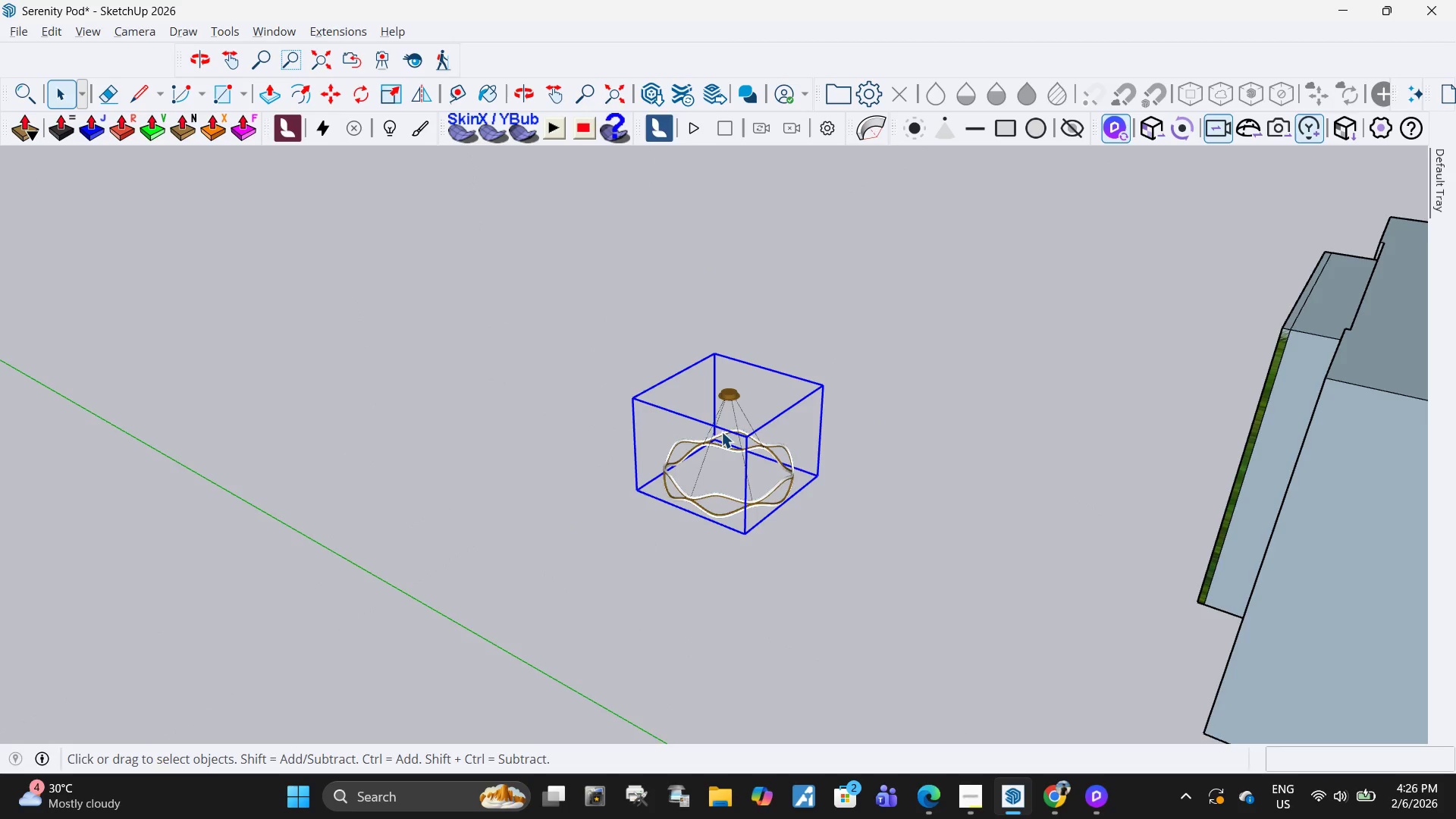 
scroll: coordinate [714, 419], scroll_direction: down, amount: 6.0
 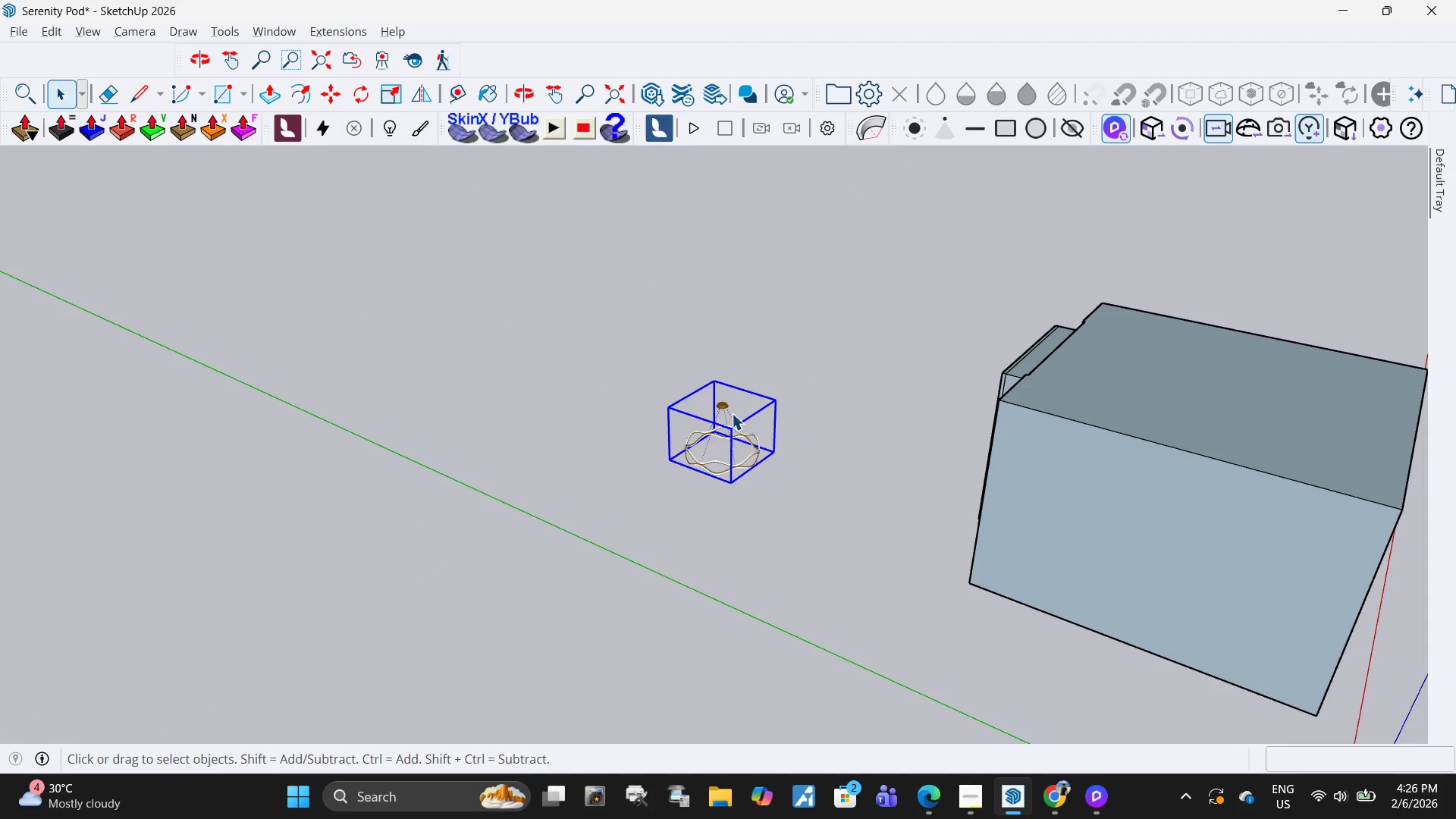 
key(M)
 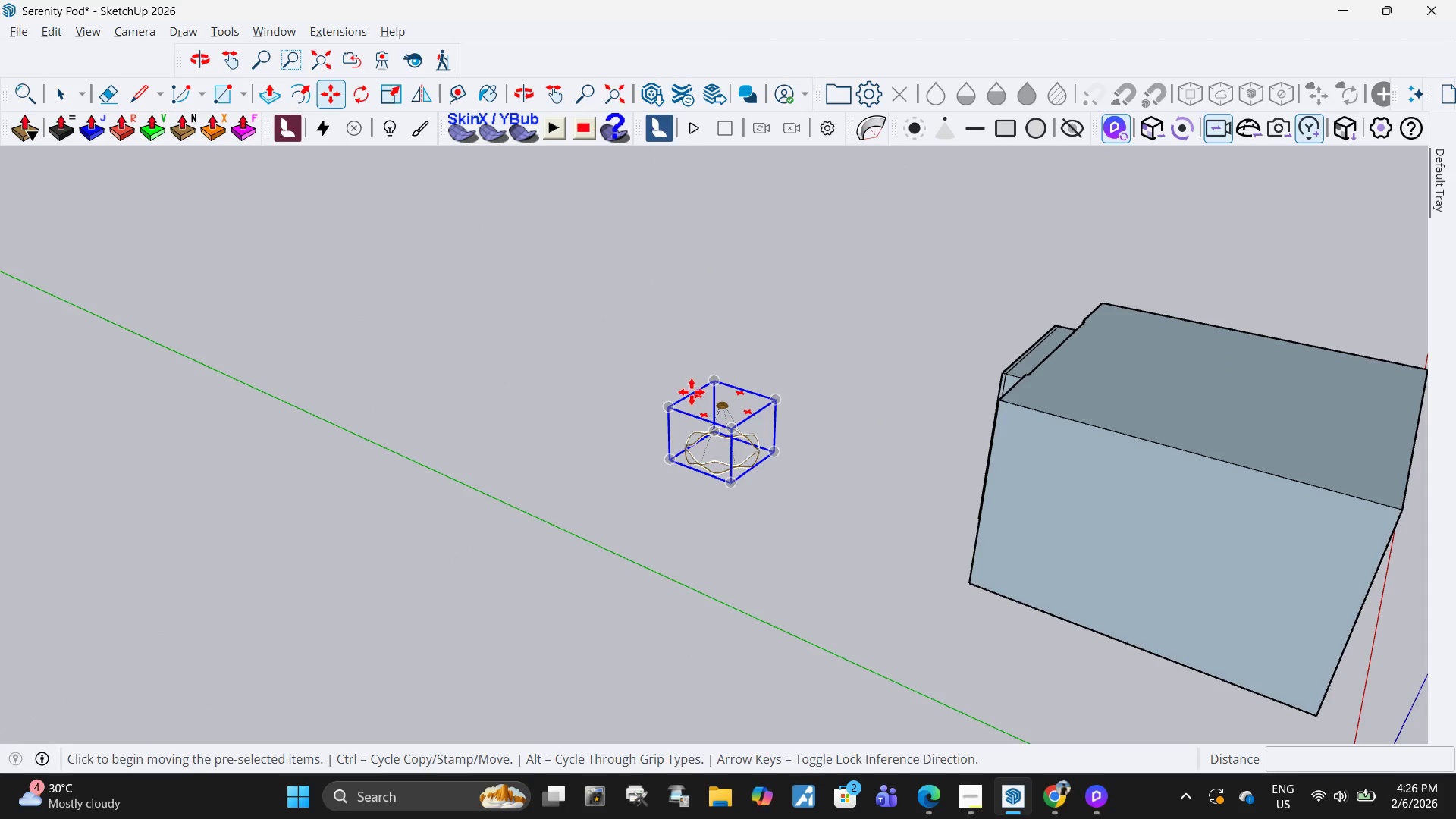 
scroll: coordinate [712, 387], scroll_direction: up, amount: 12.0
 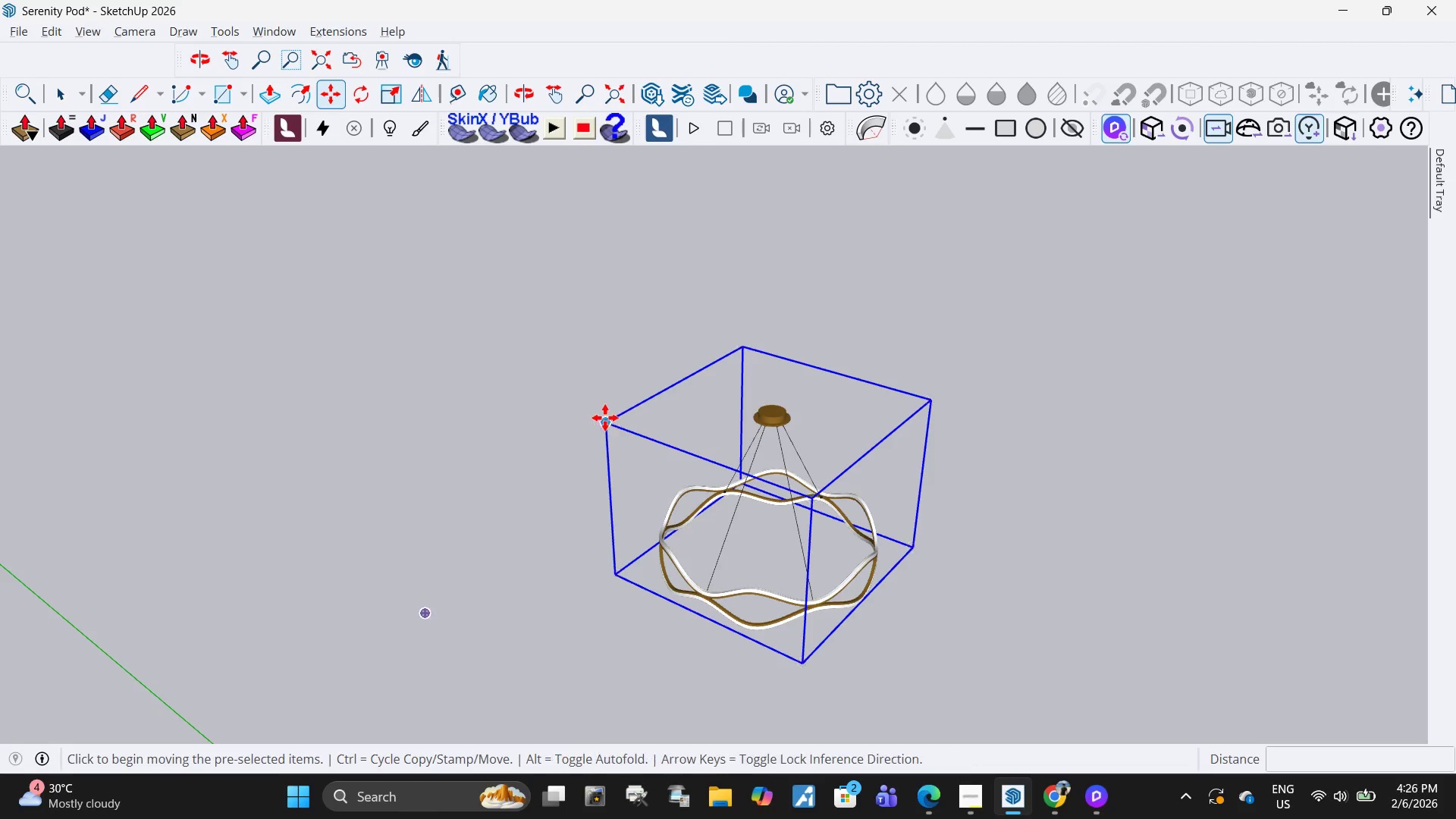 
left_click([604, 419])
 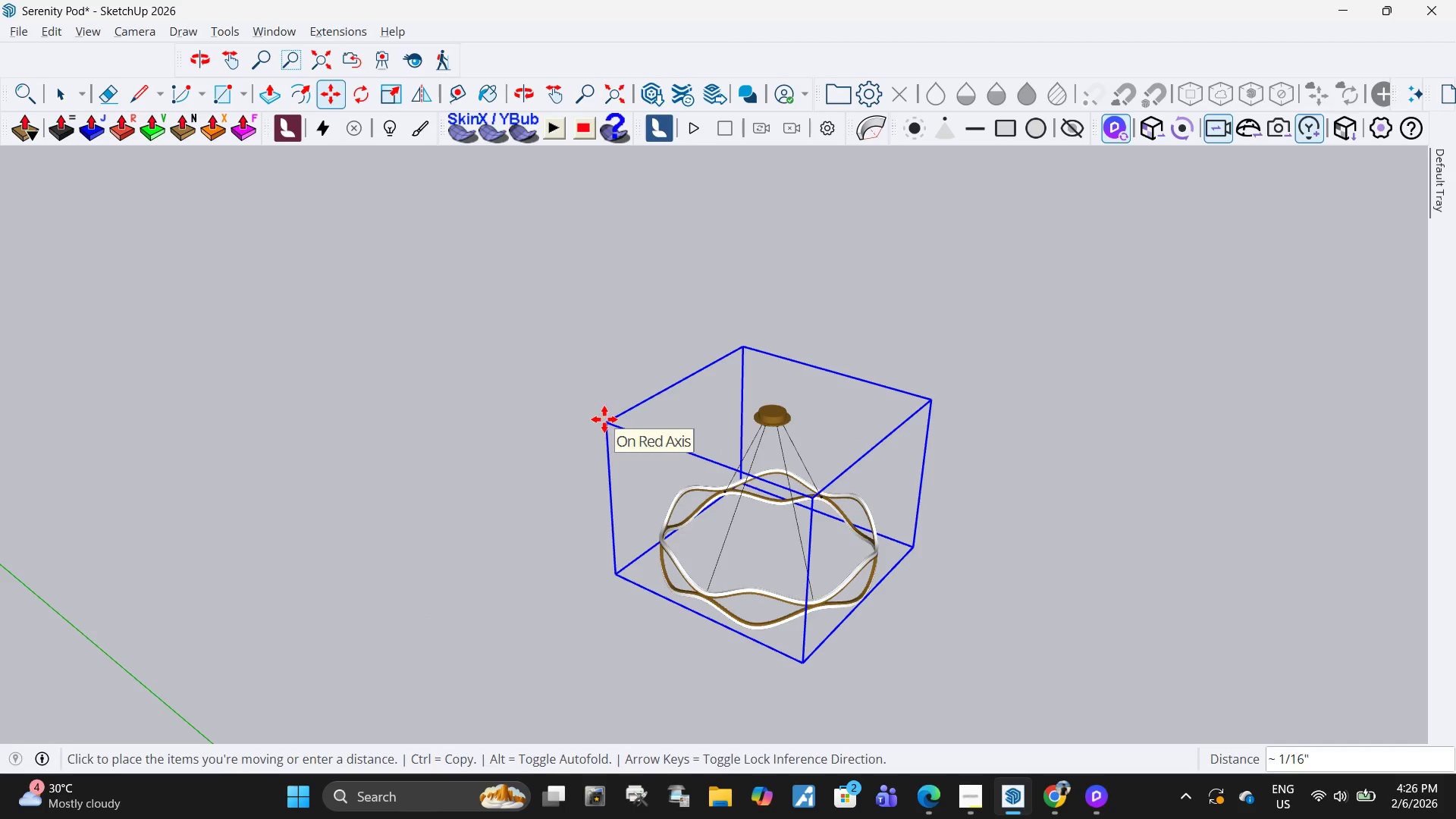 
key(H)
 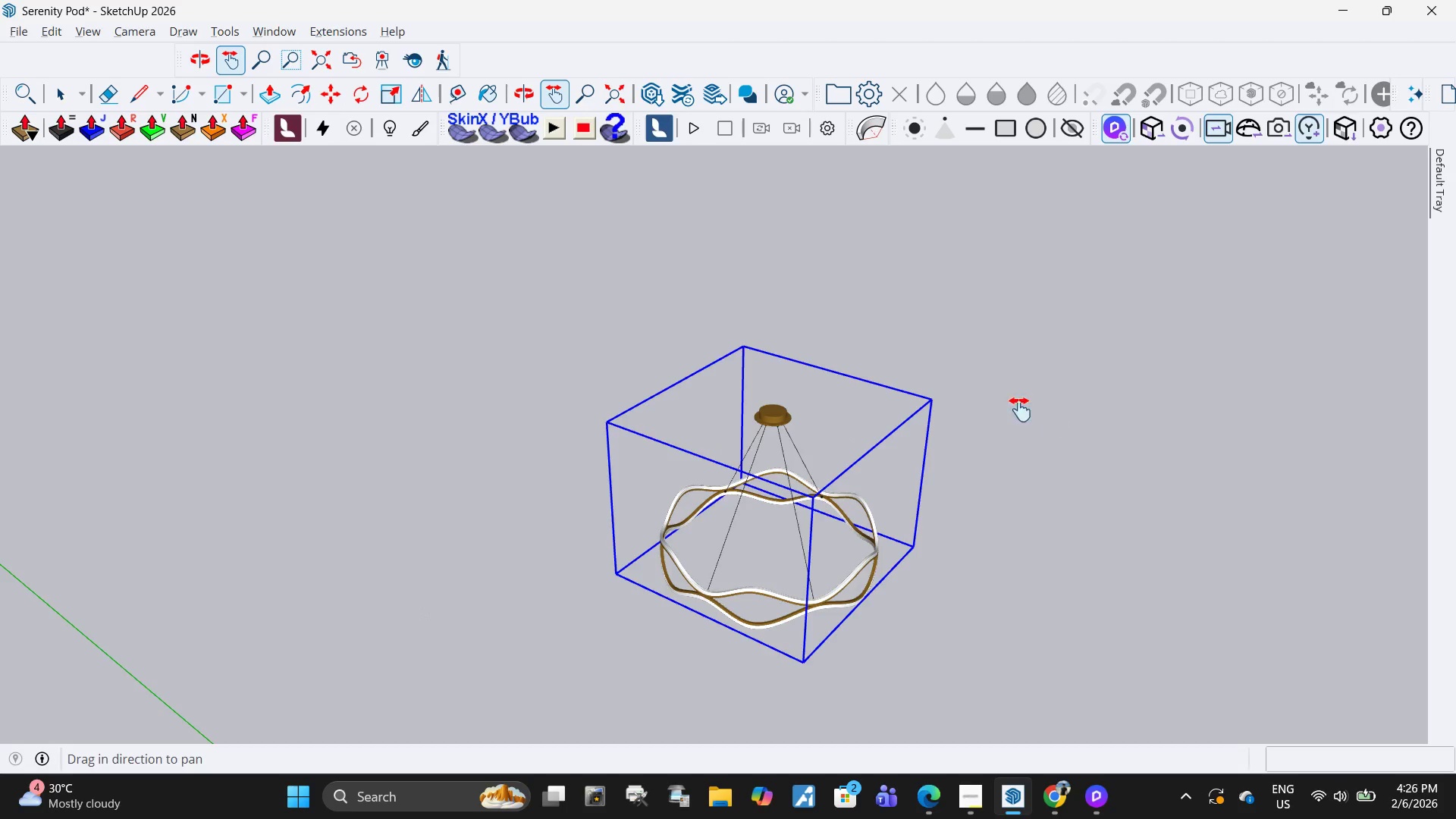 
left_click_drag(start_coordinate=[1051, 422], to_coordinate=[347, 277])
 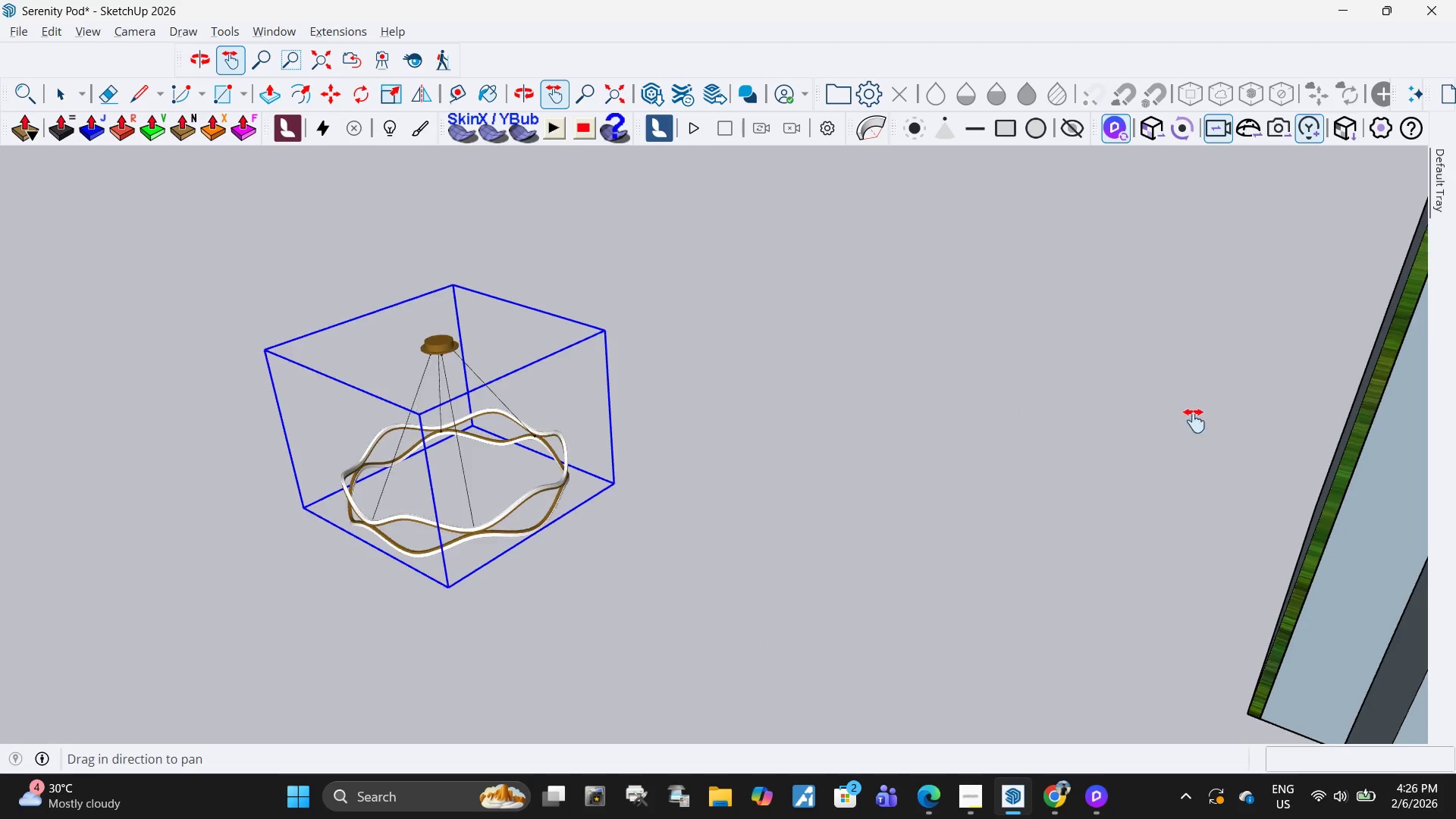 
left_click_drag(start_coordinate=[1203, 426], to_coordinate=[289, 328])
 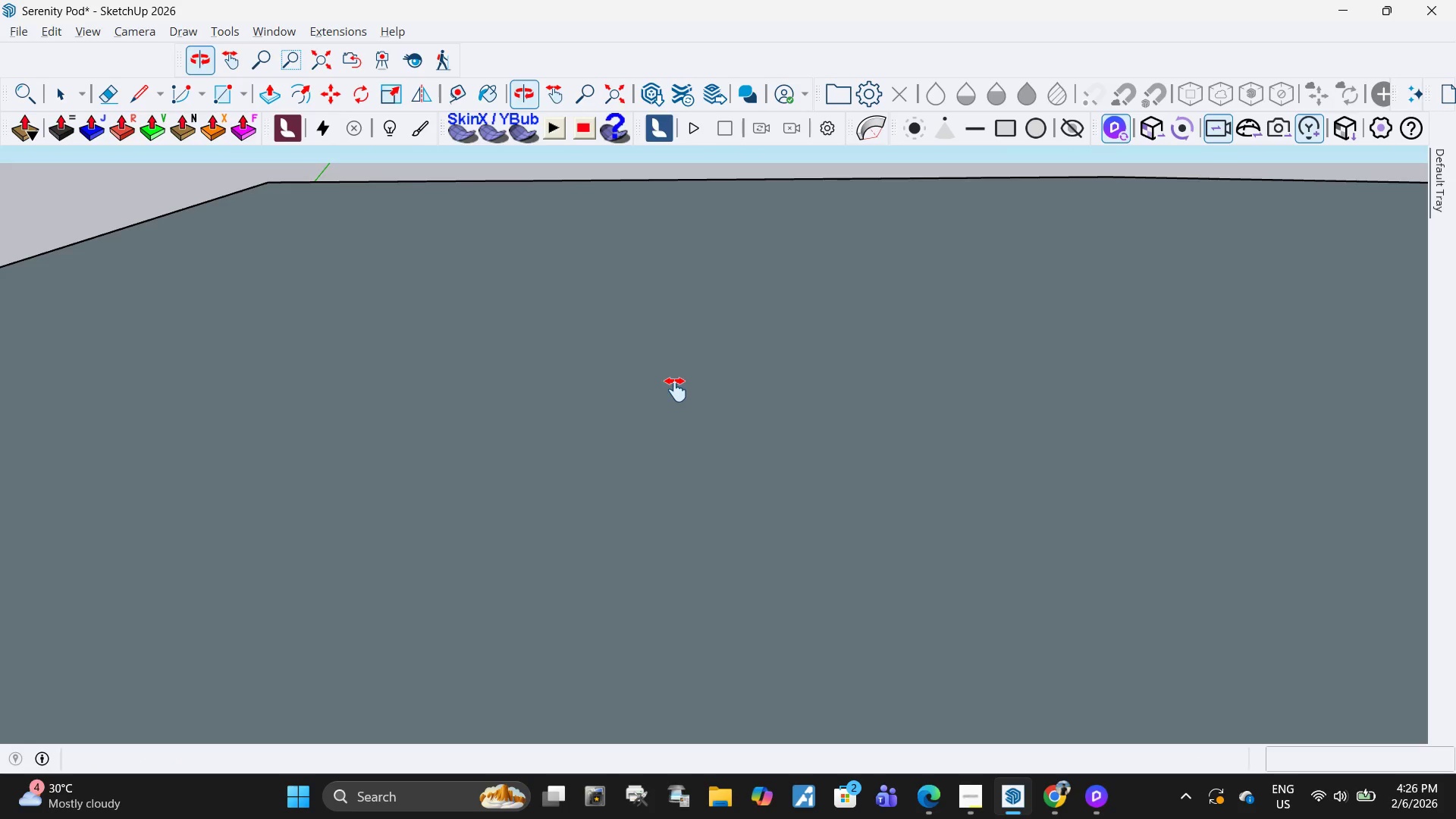 
key(Space)
 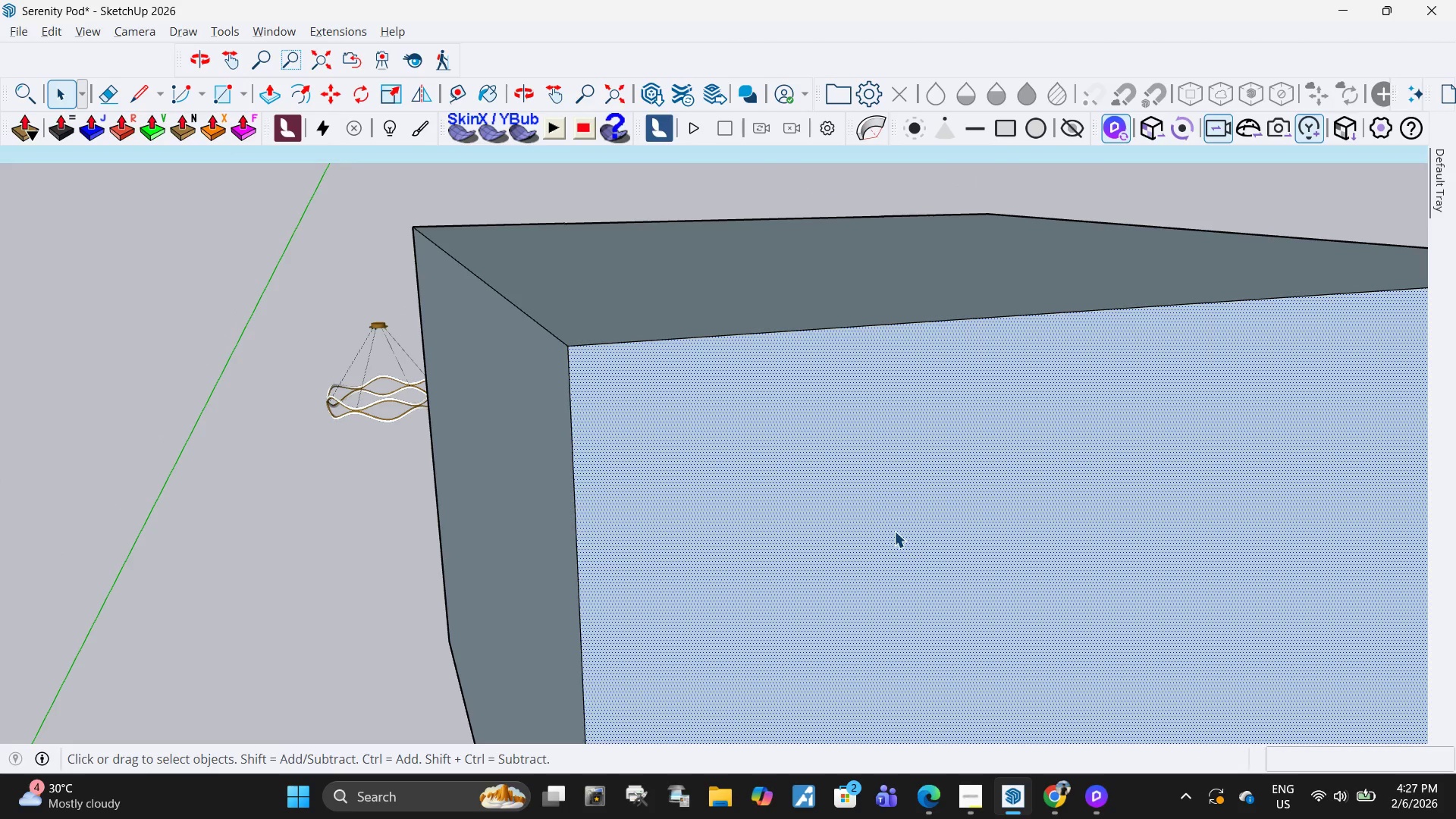 
scroll: coordinate [692, 369], scroll_direction: down, amount: 23.0
 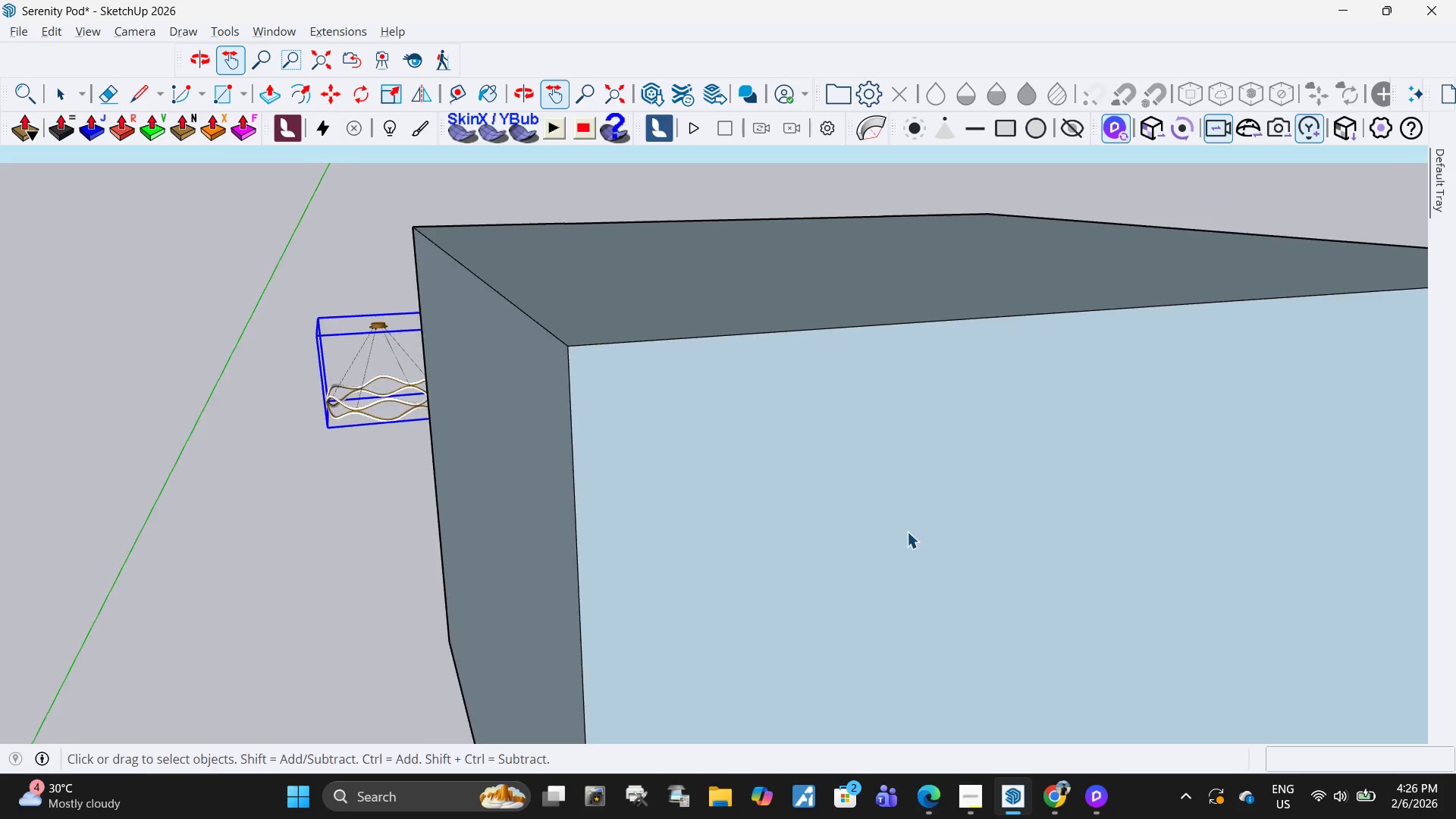 
key(Delete)
 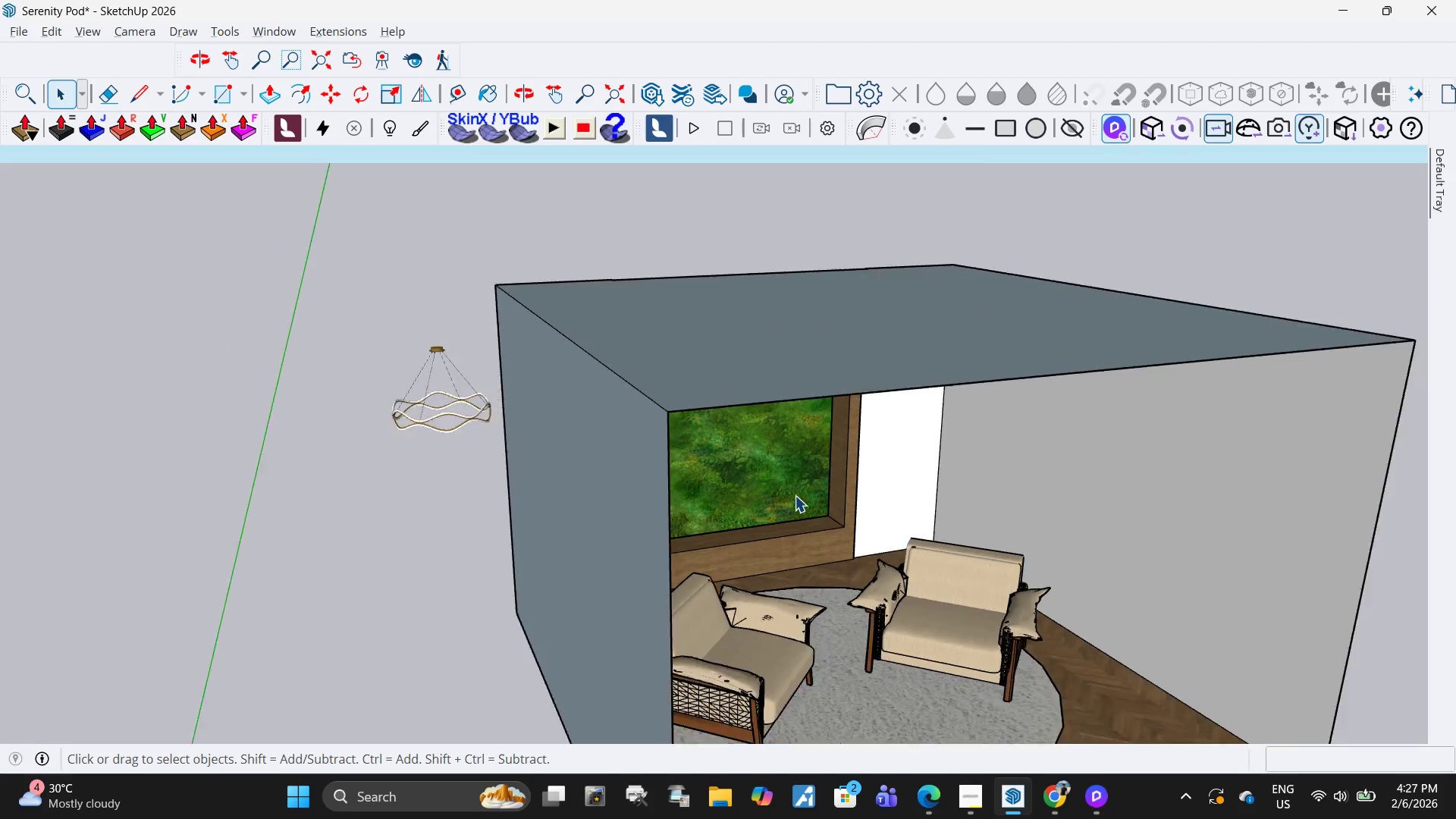 
scroll: coordinate [795, 495], scroll_direction: down, amount: 4.0
 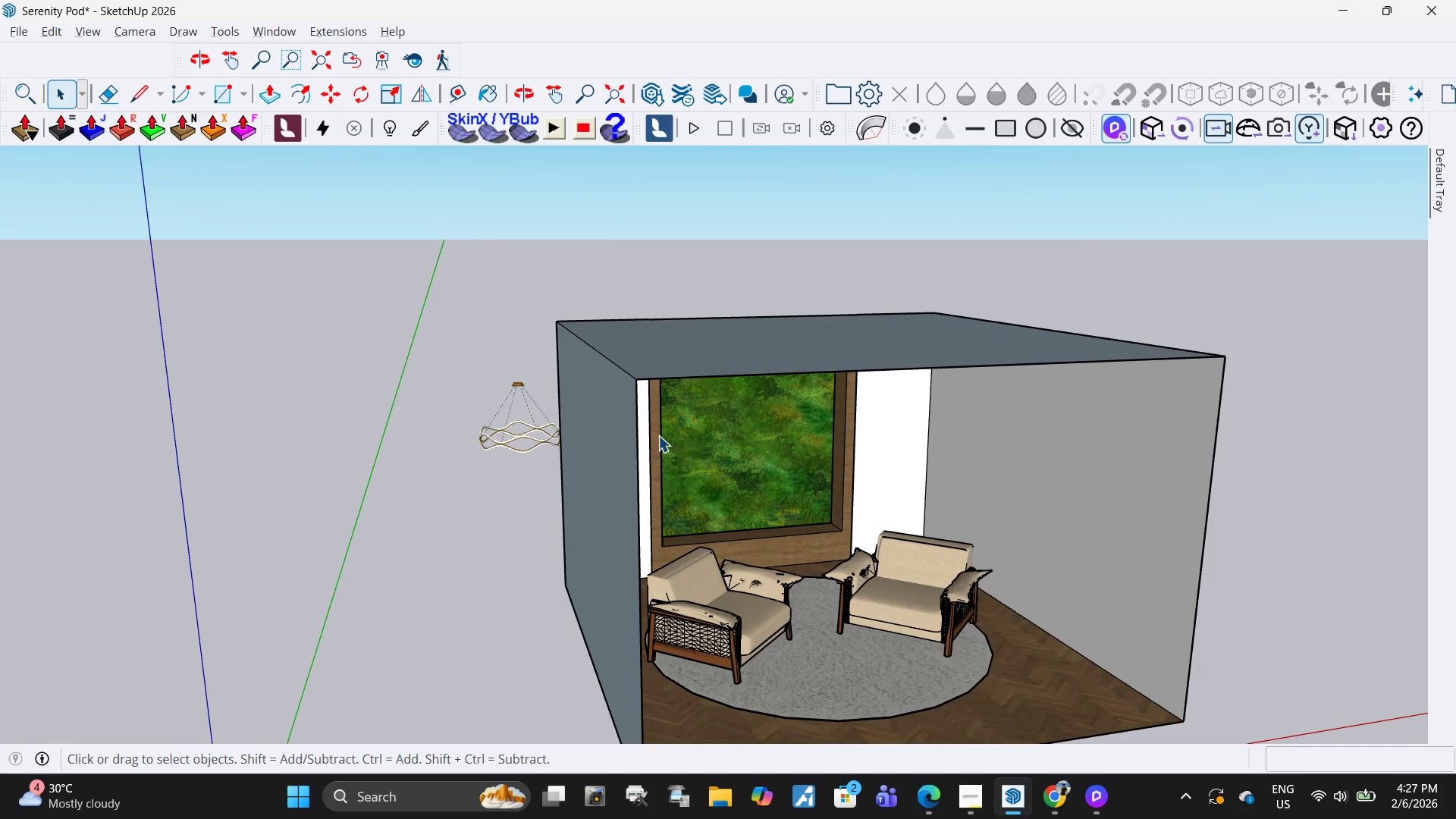 
key(M)
 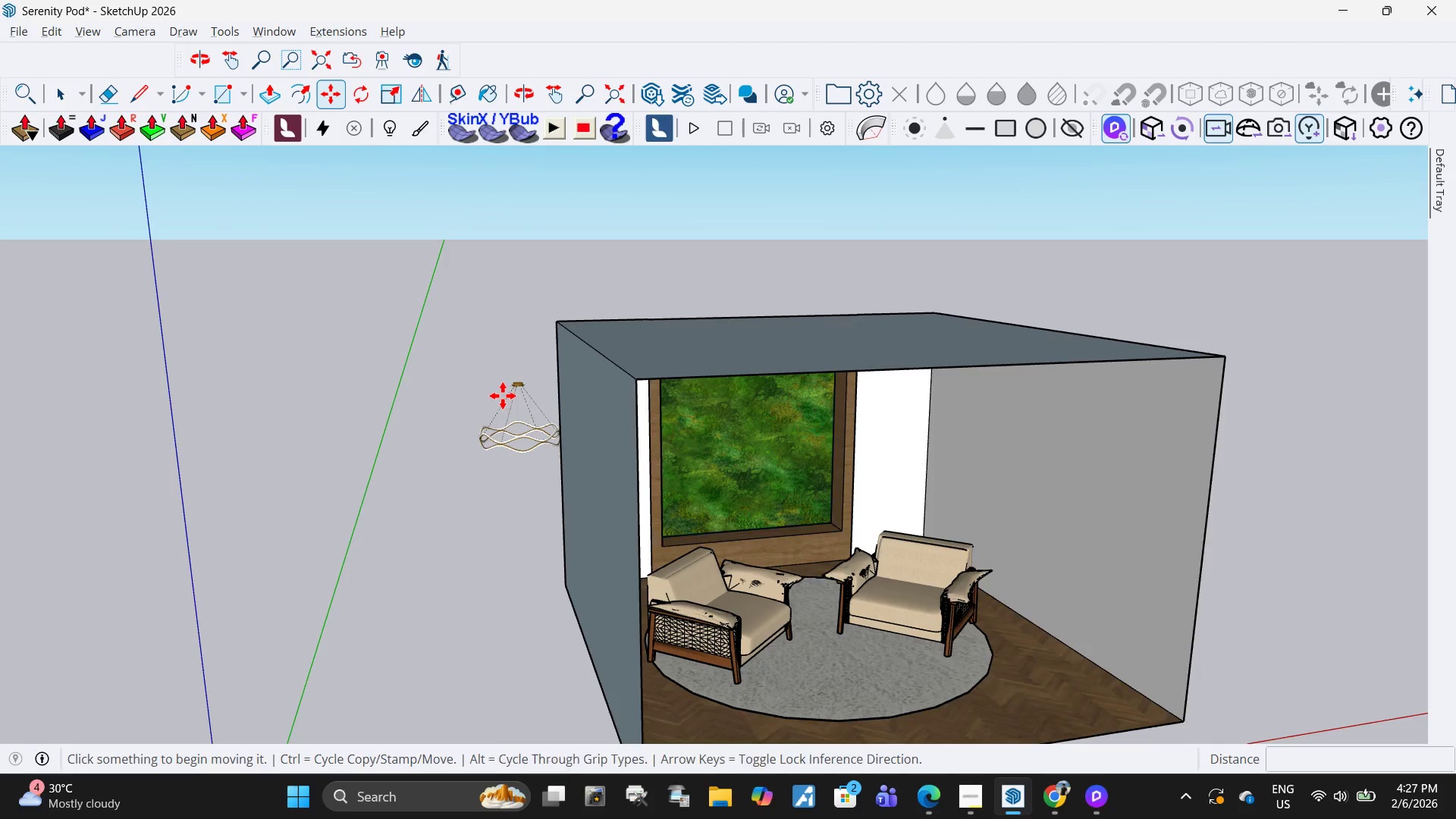 
scroll: coordinate [503, 396], scroll_direction: up, amount: 2.0
 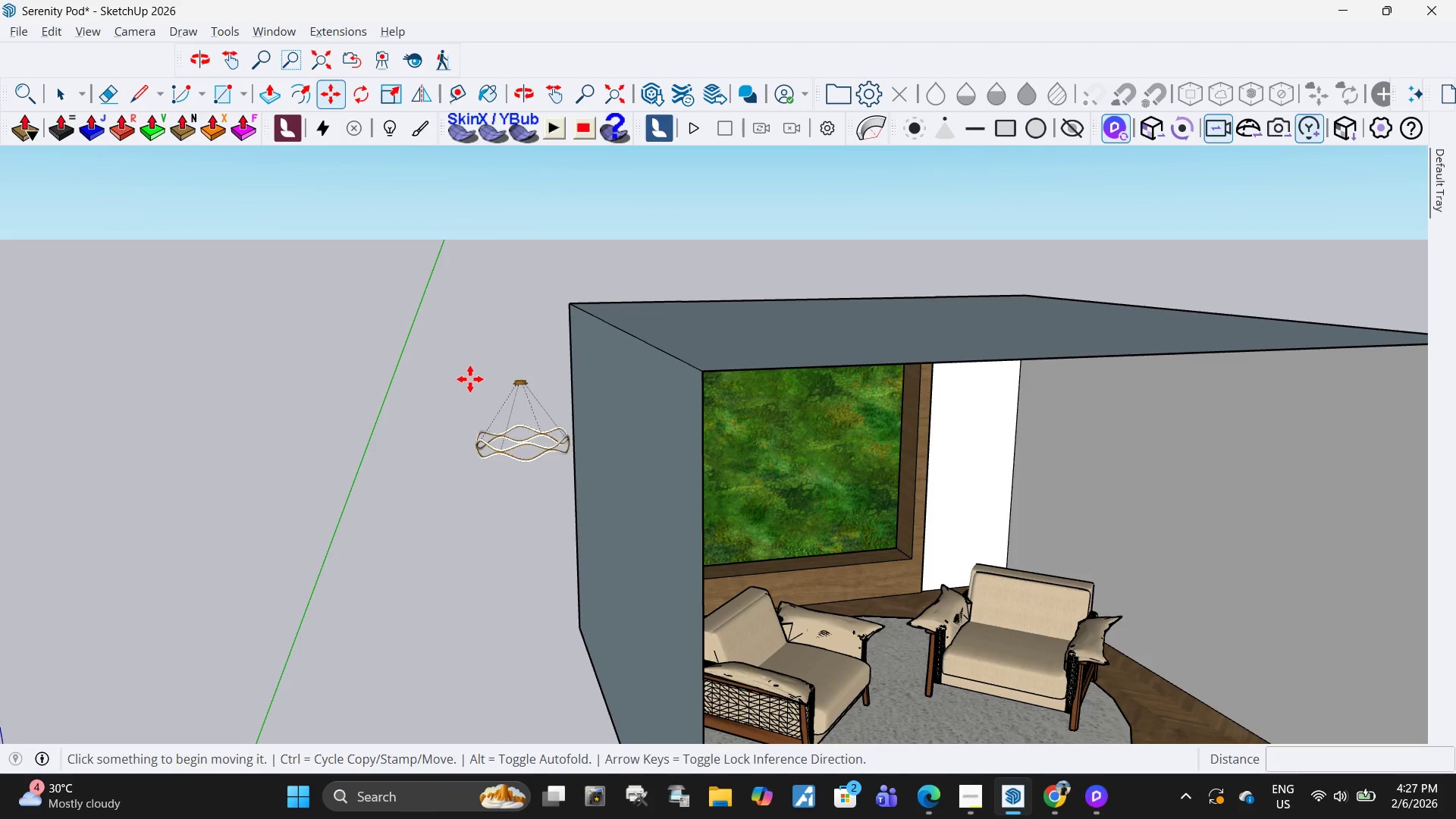 
key(Space)
 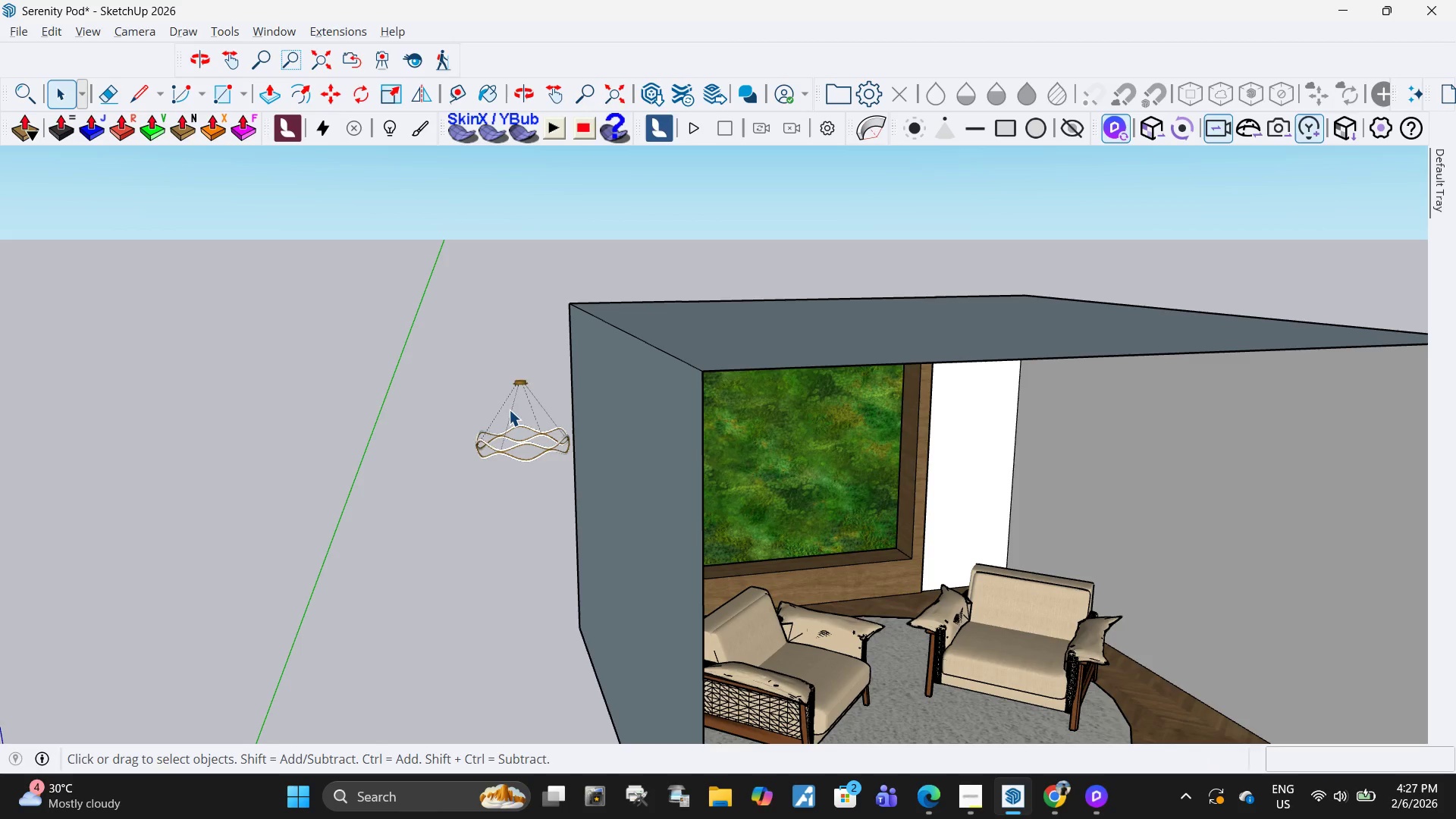 
left_click([509, 410])
 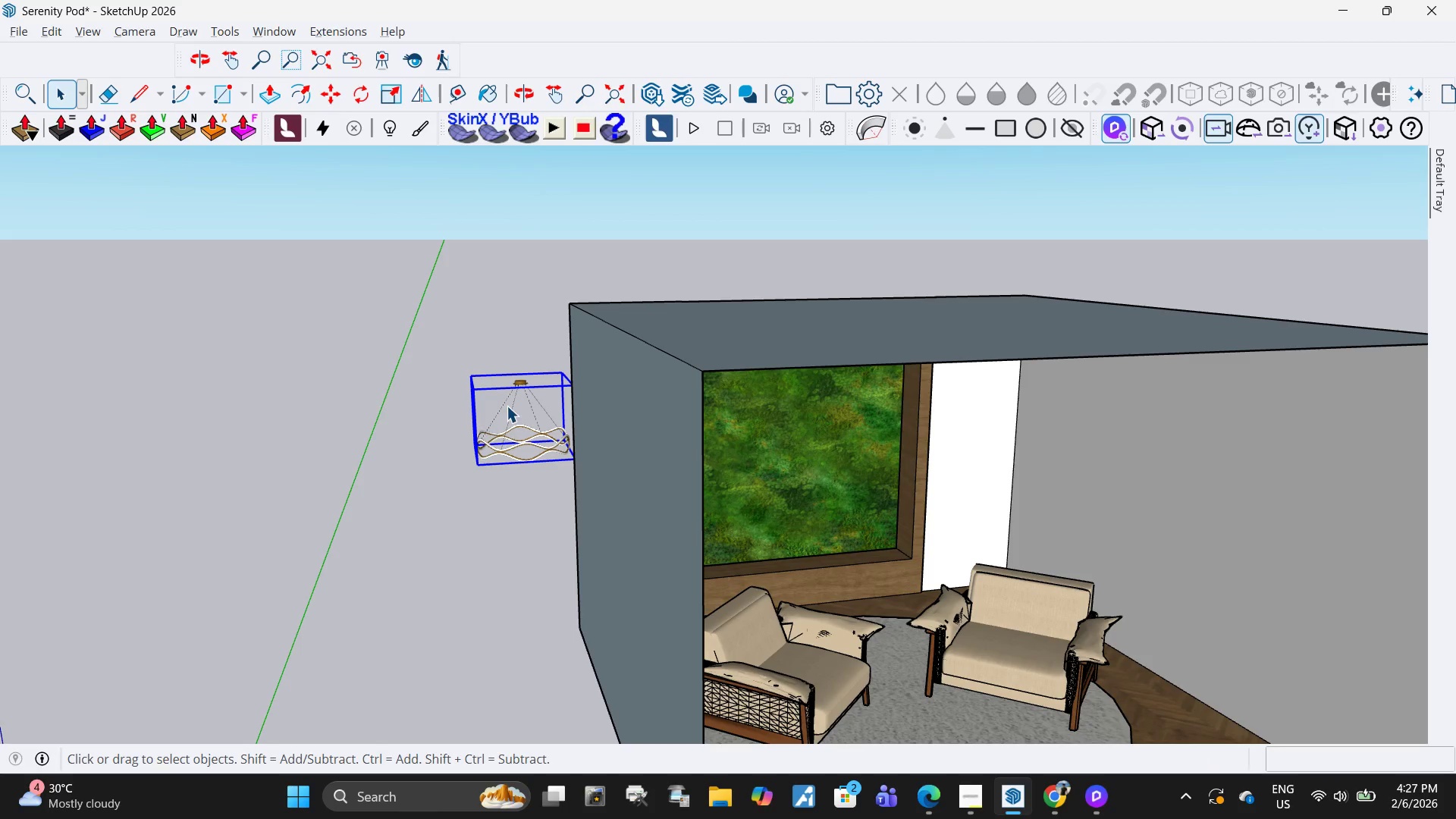 
key(M)
 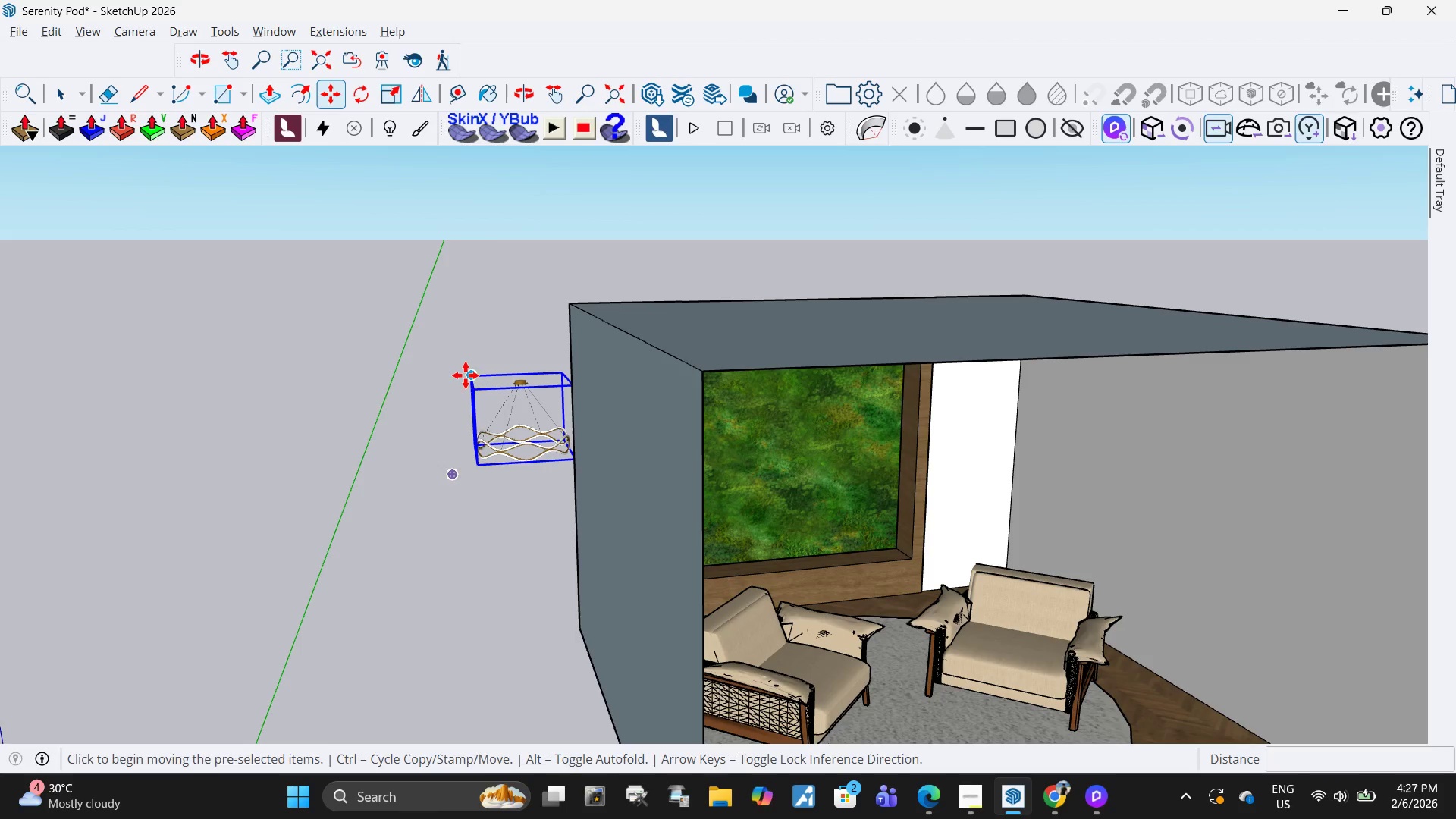 
left_click_drag(start_coordinate=[466, 375], to_coordinate=[473, 374])
 